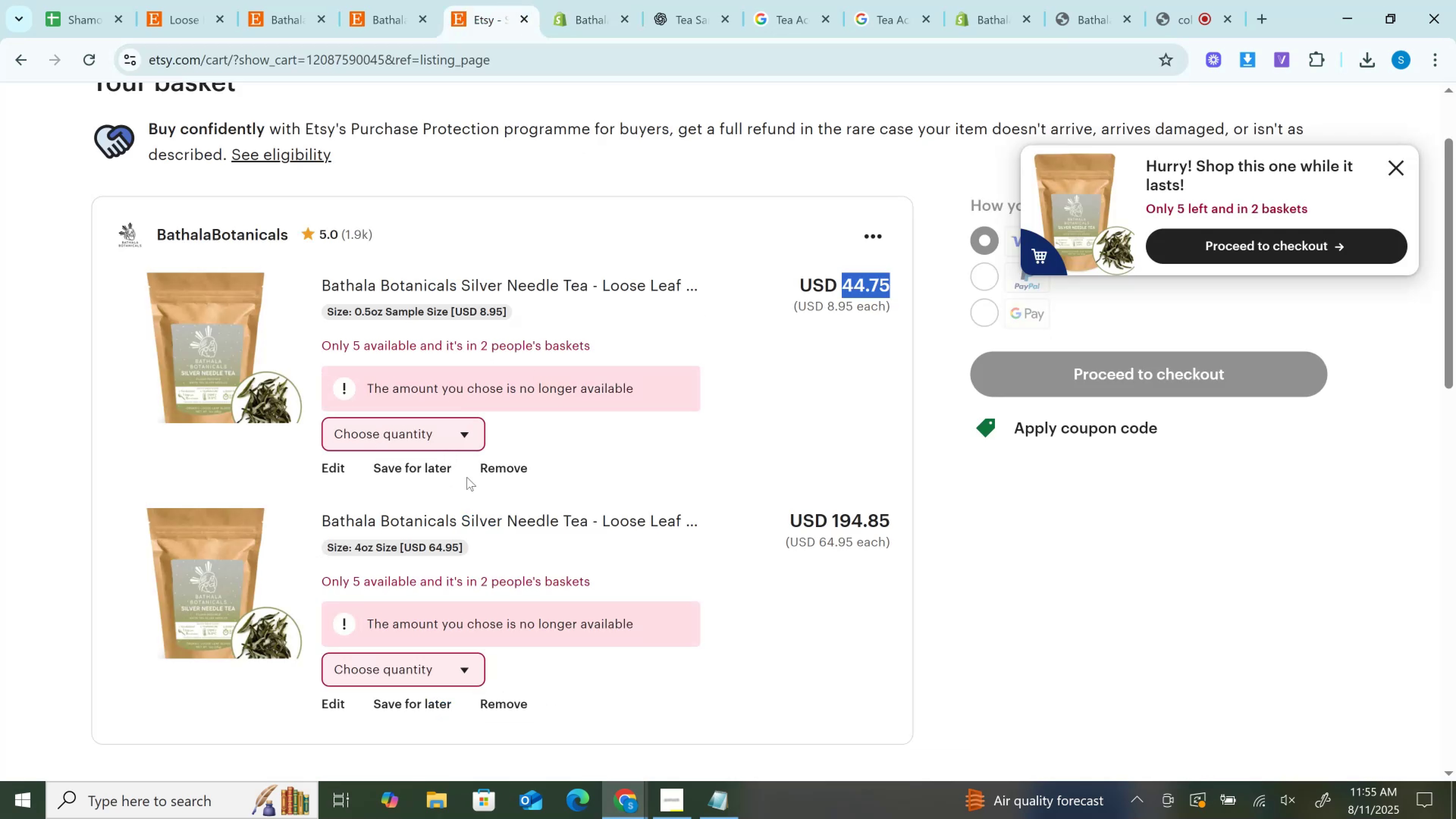 
left_click([503, 471])
 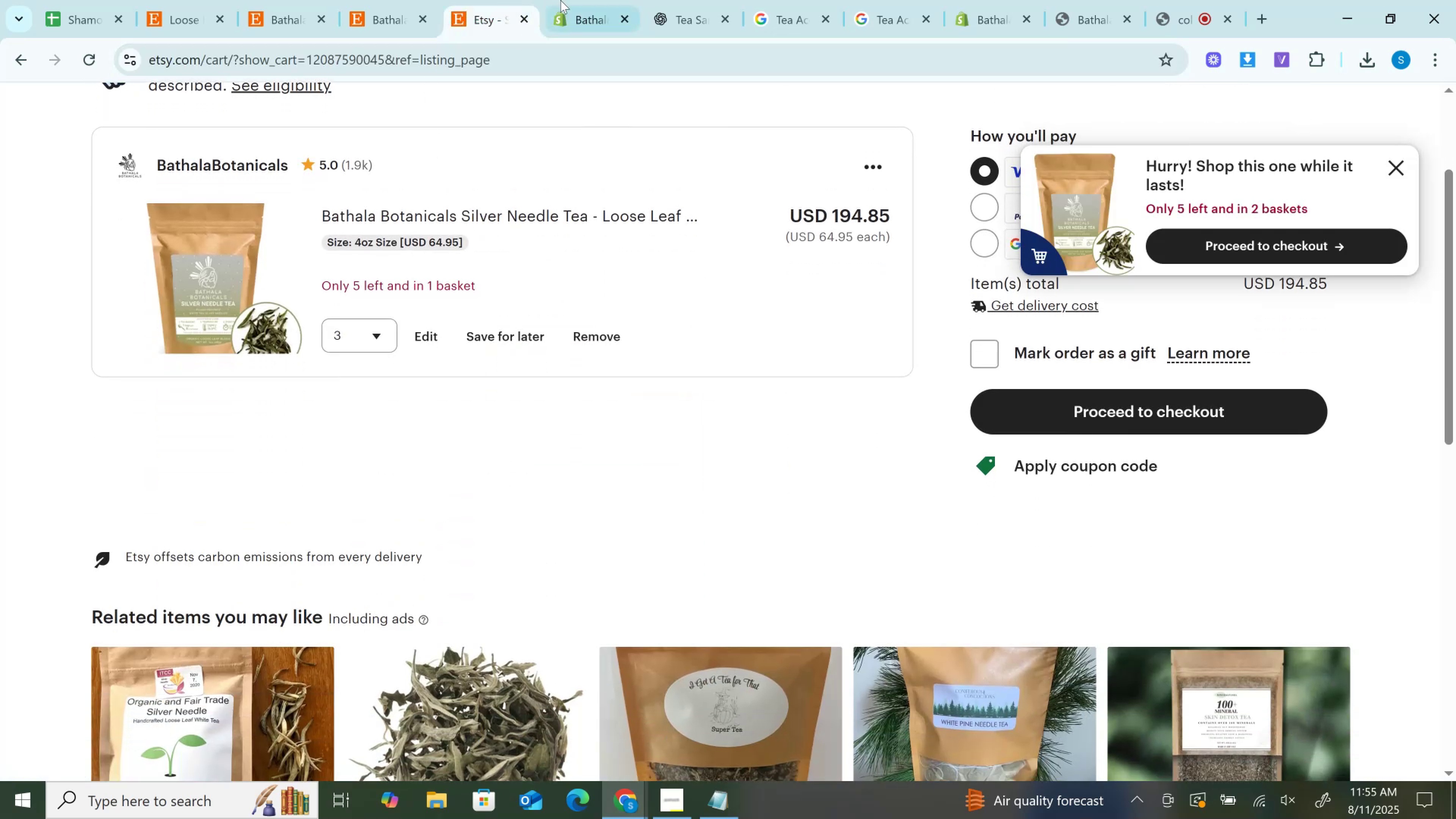 
left_click([399, 0])
 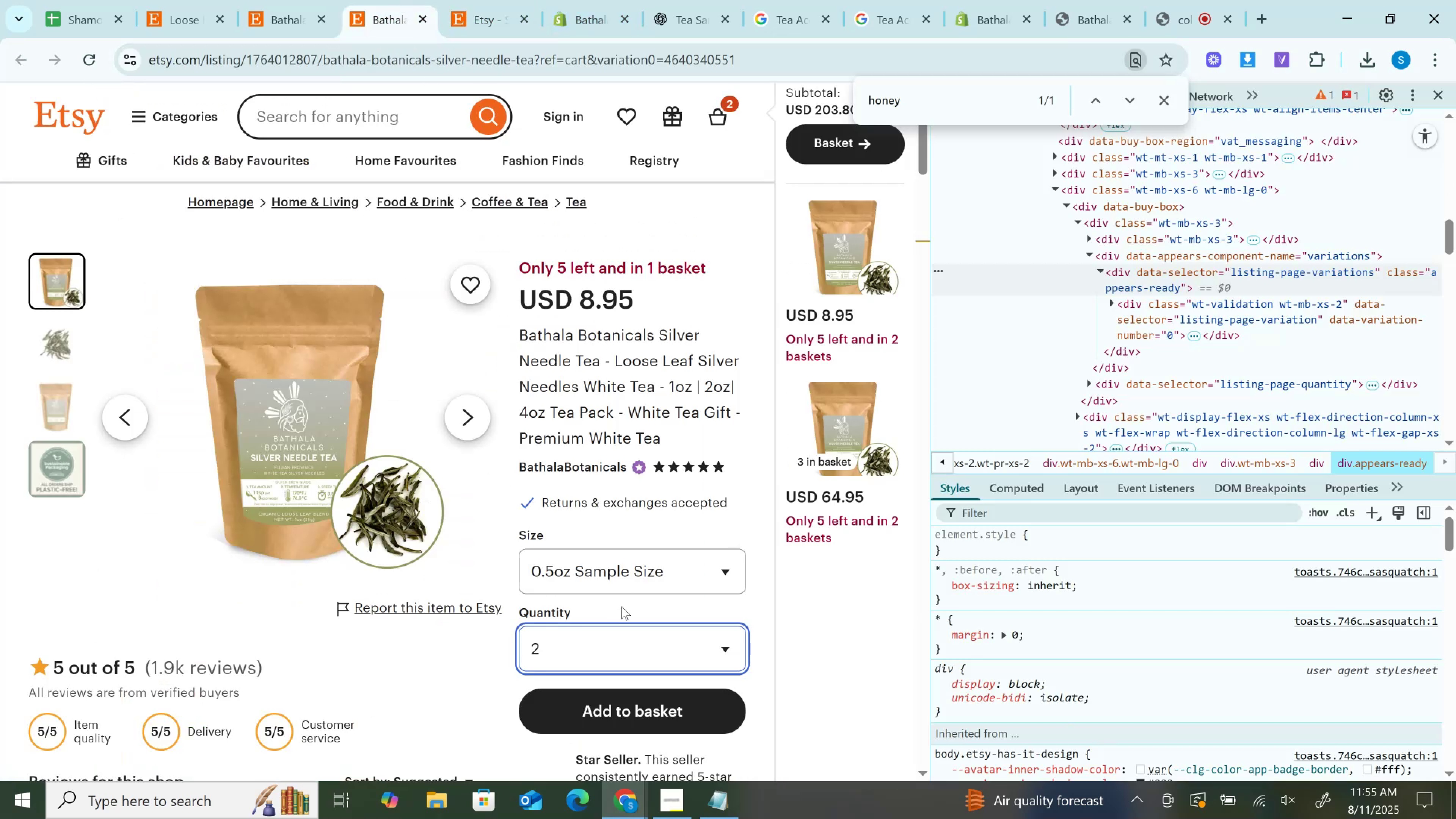 
left_click([618, 639])
 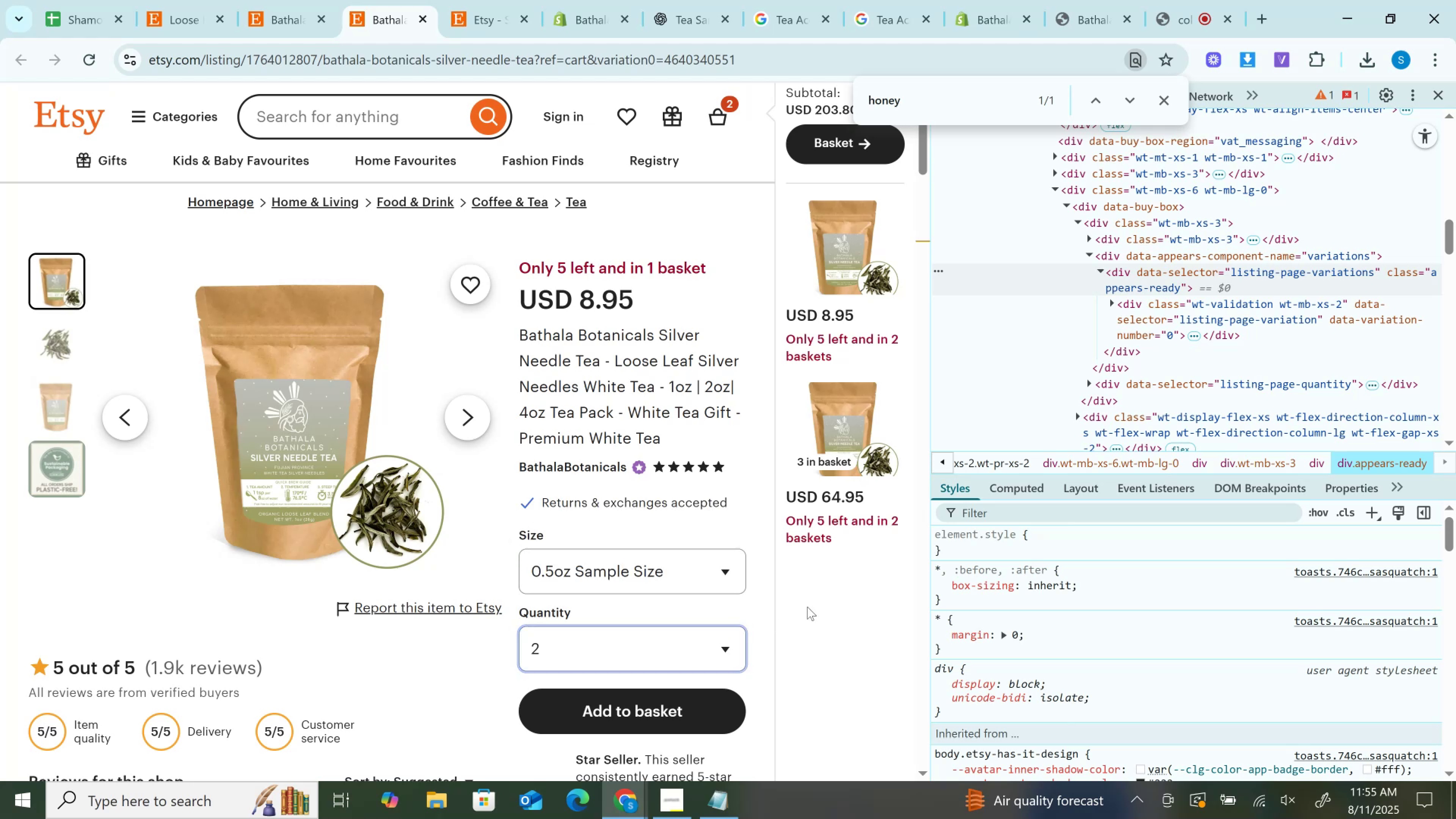 
double_click([625, 646])
 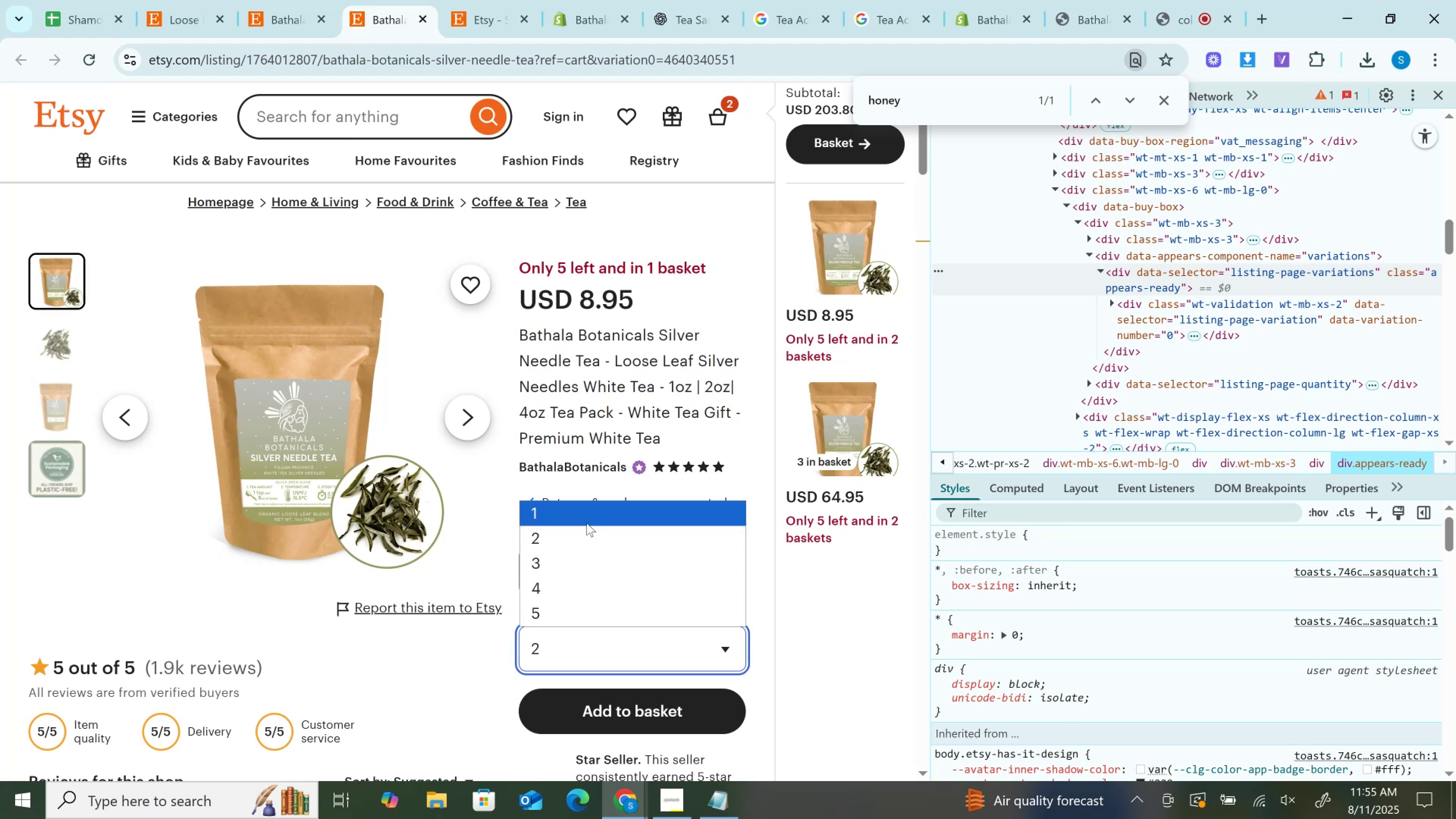 
left_click([587, 523])
 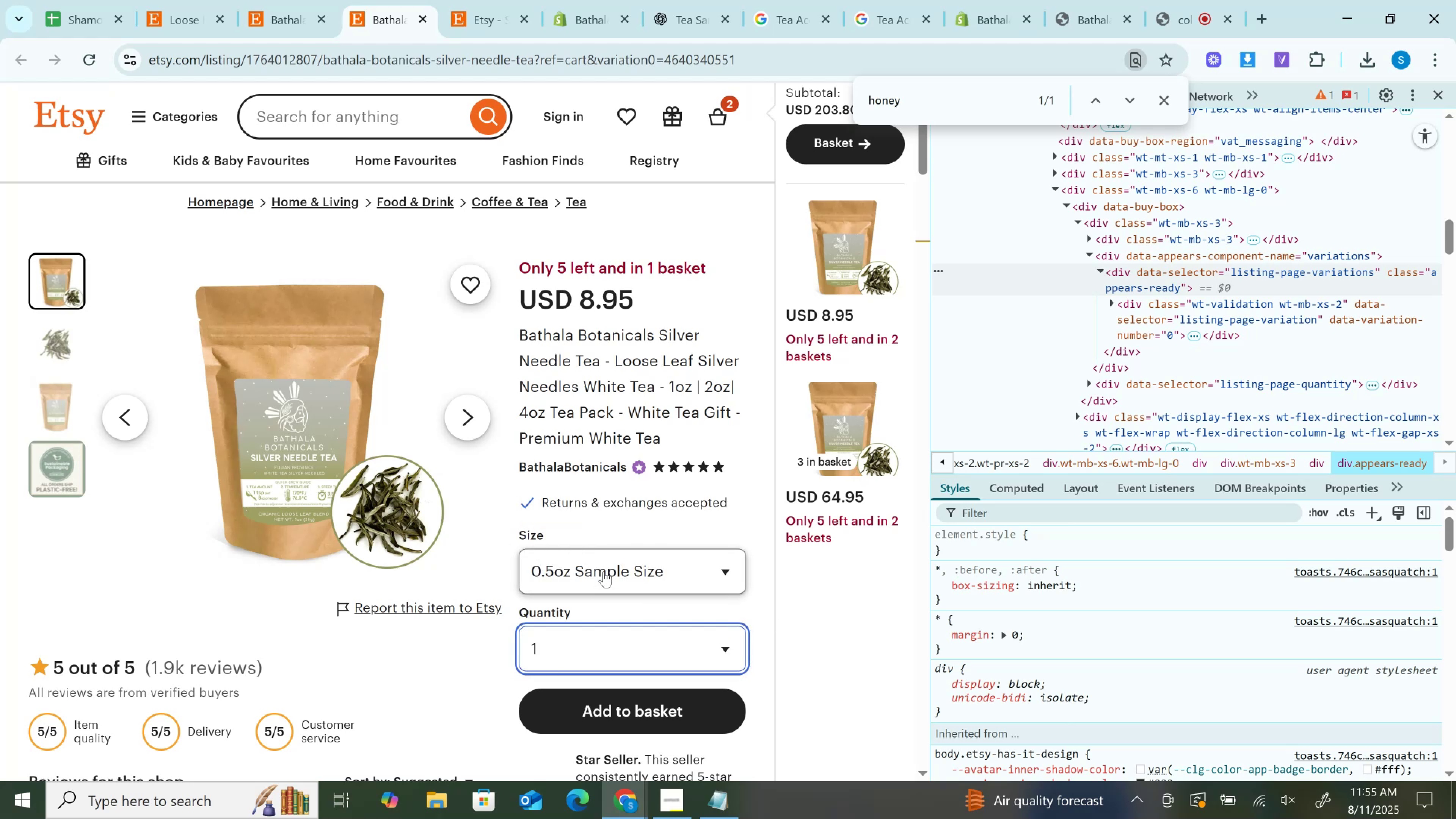 
left_click([604, 571])
 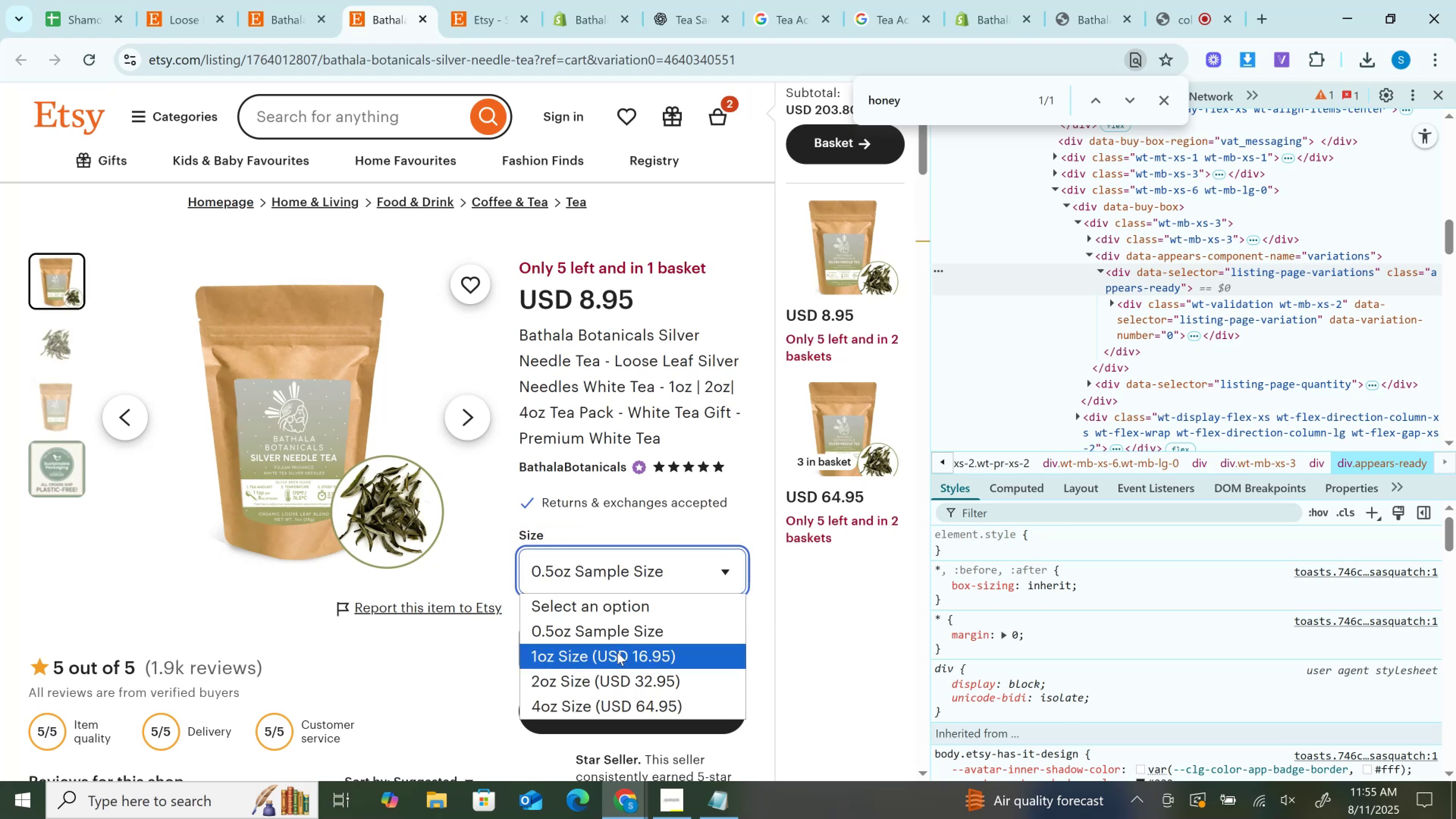 
left_click([619, 655])
 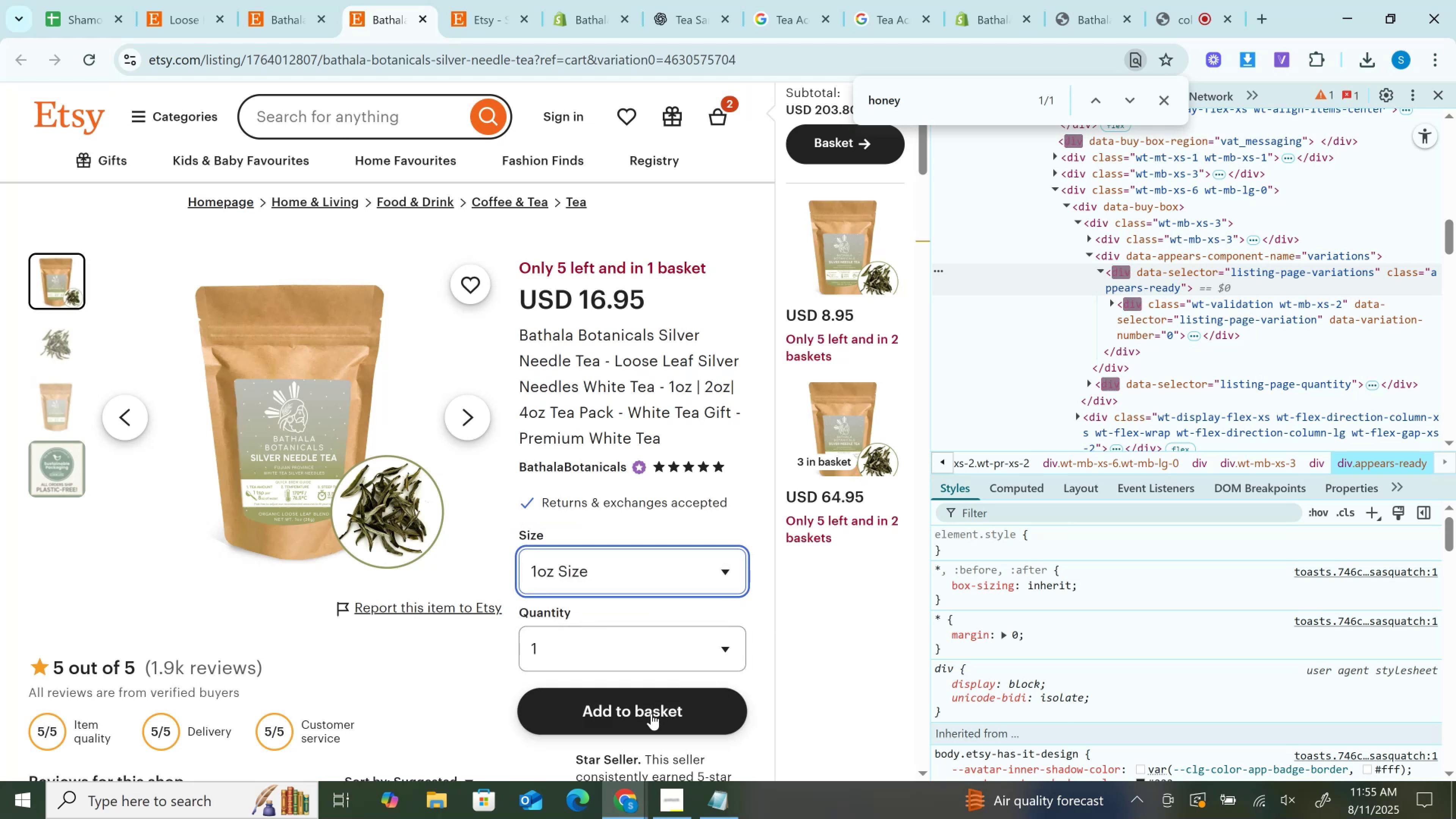 
left_click([651, 715])
 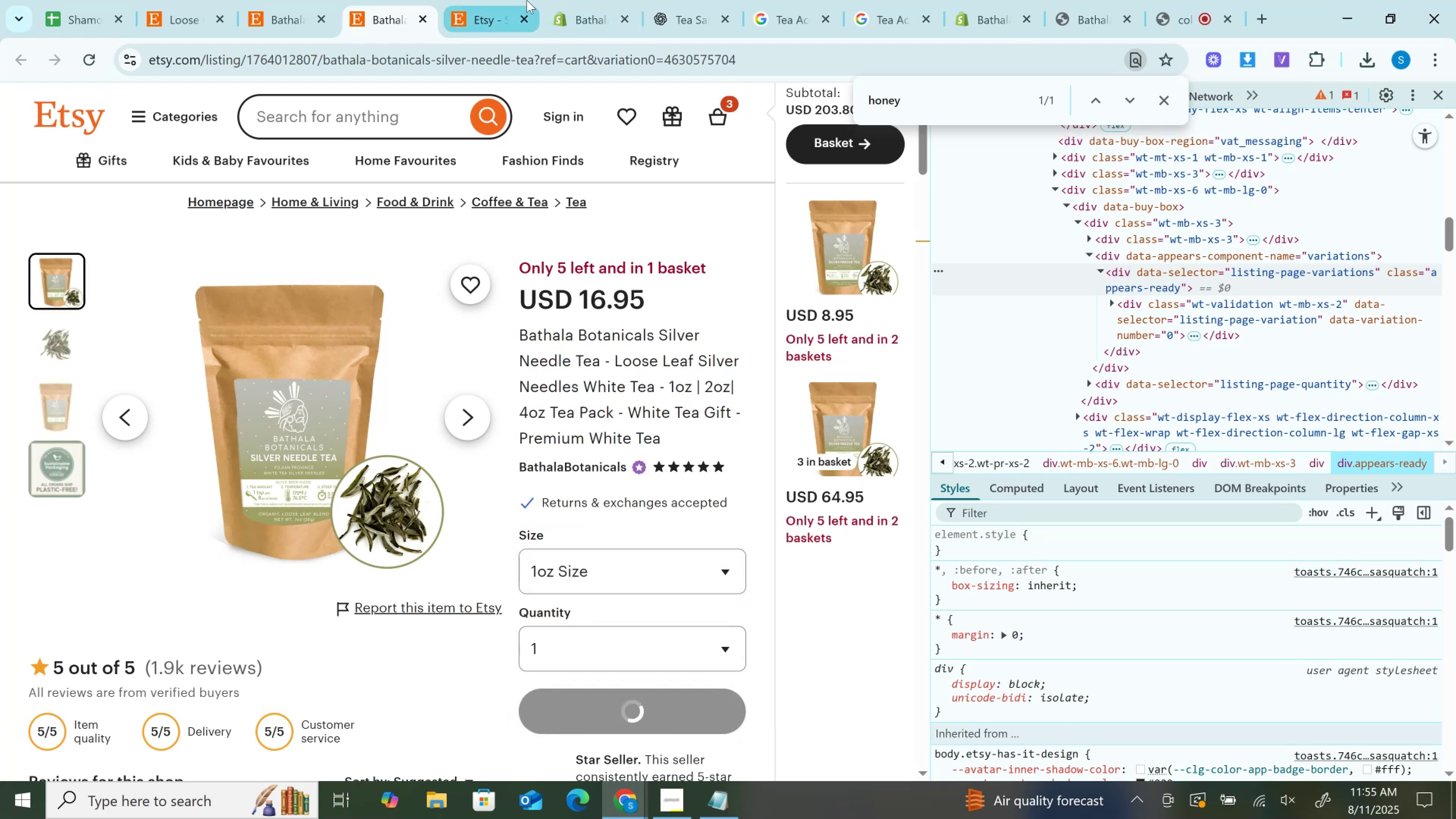 
left_click([514, 0])
 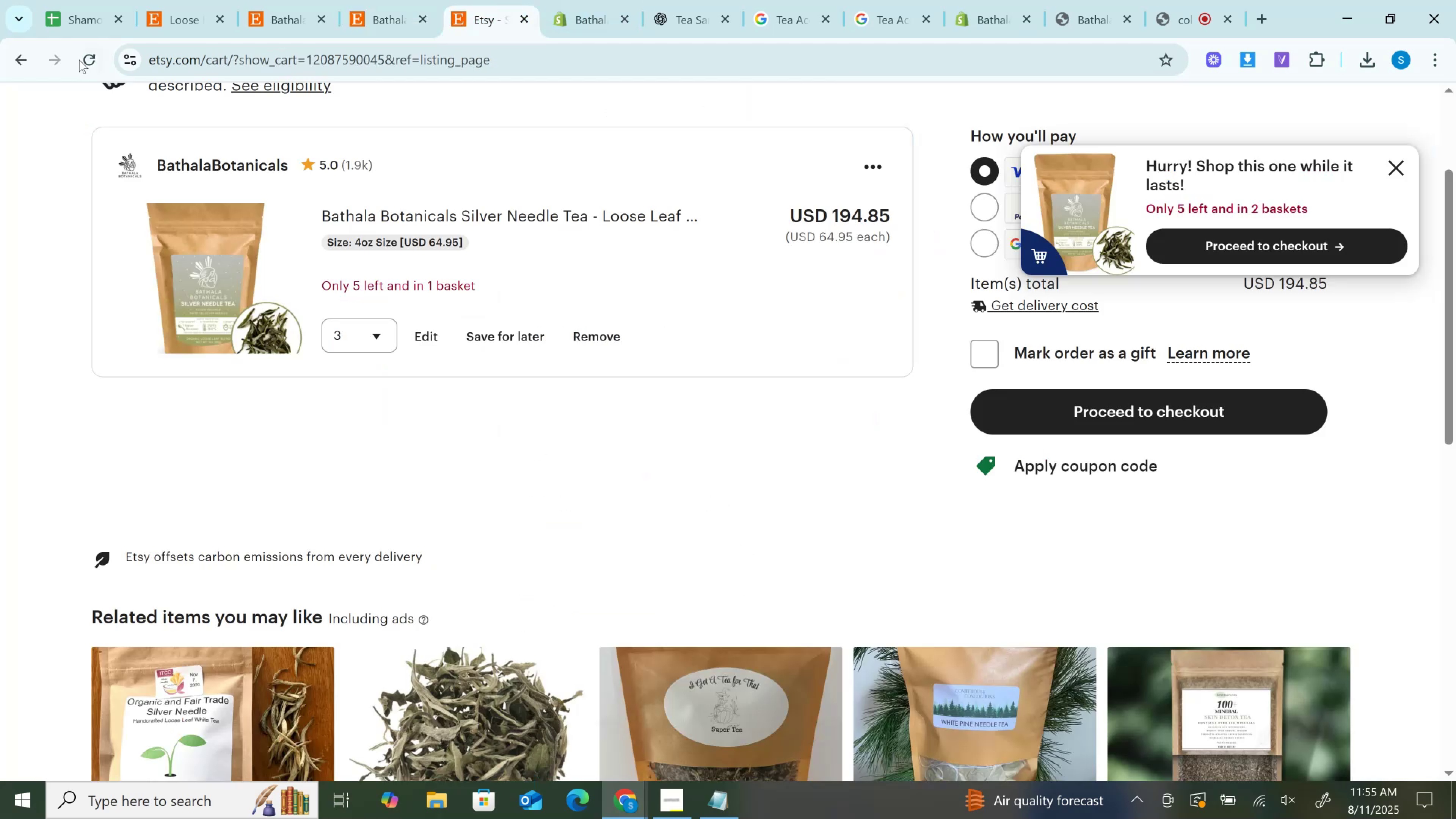 
left_click([86, 60])
 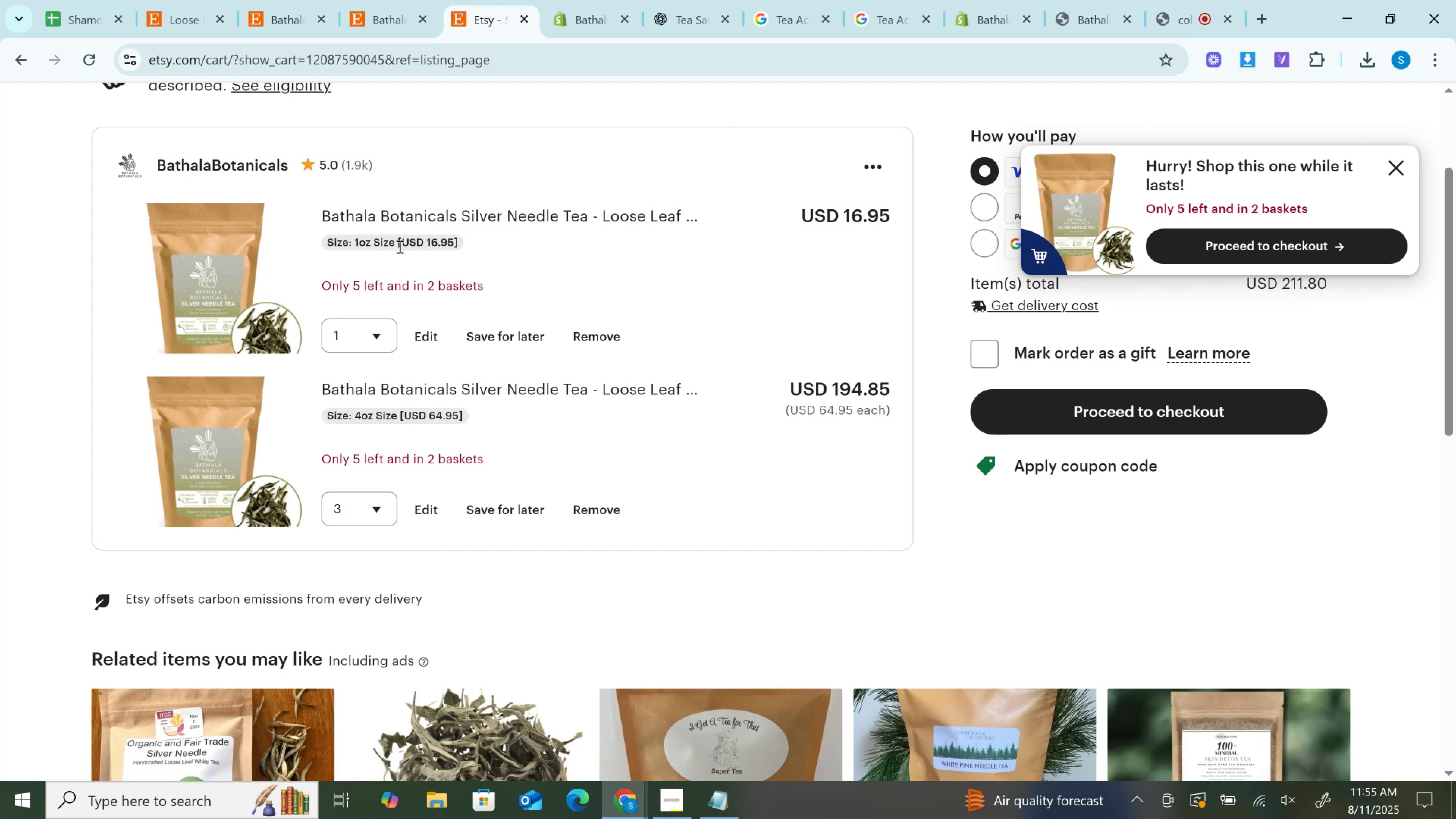 
wait(5.55)
 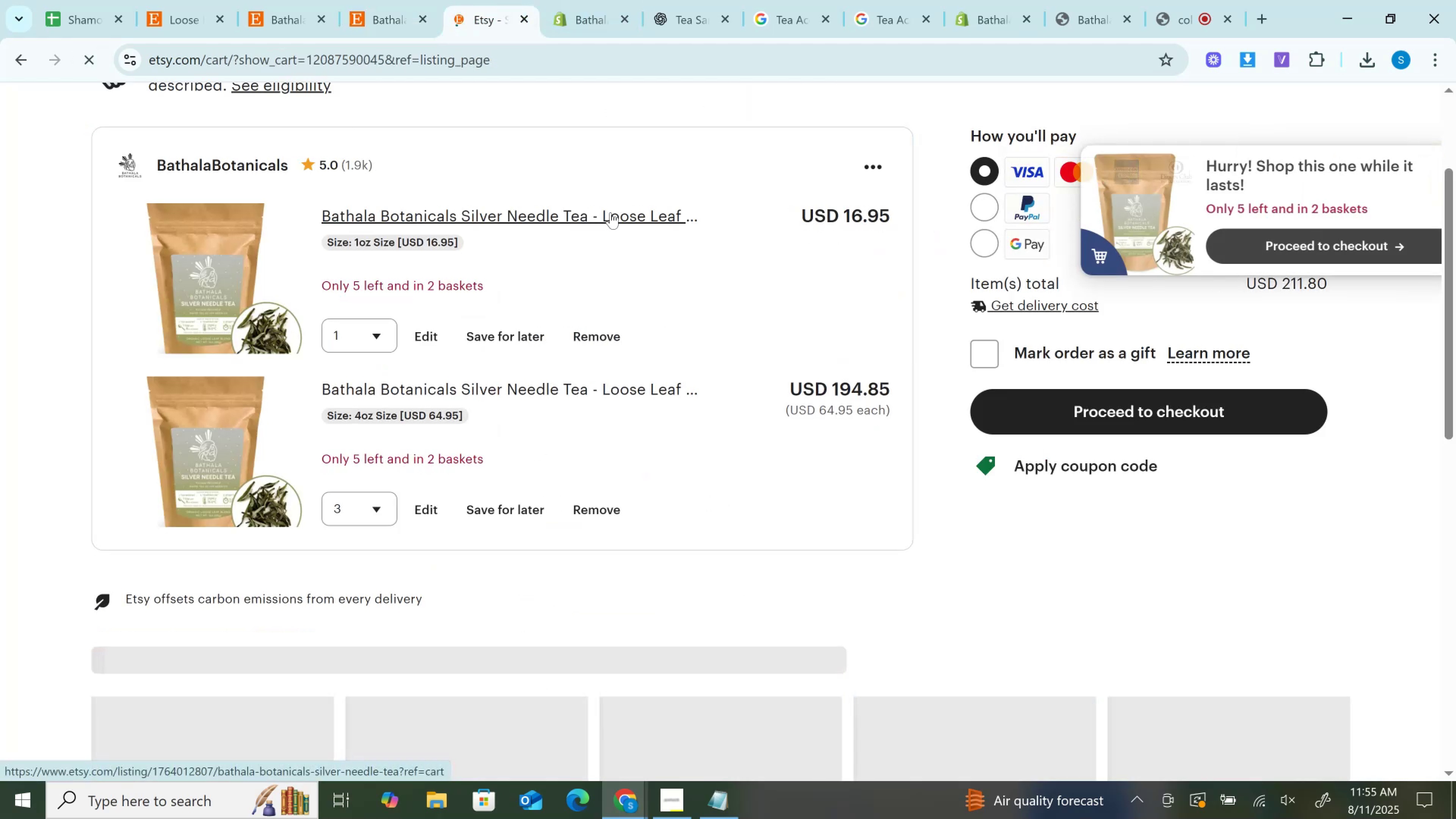 
left_click_drag(start_coordinate=[843, 212], to_coordinate=[894, 208])
 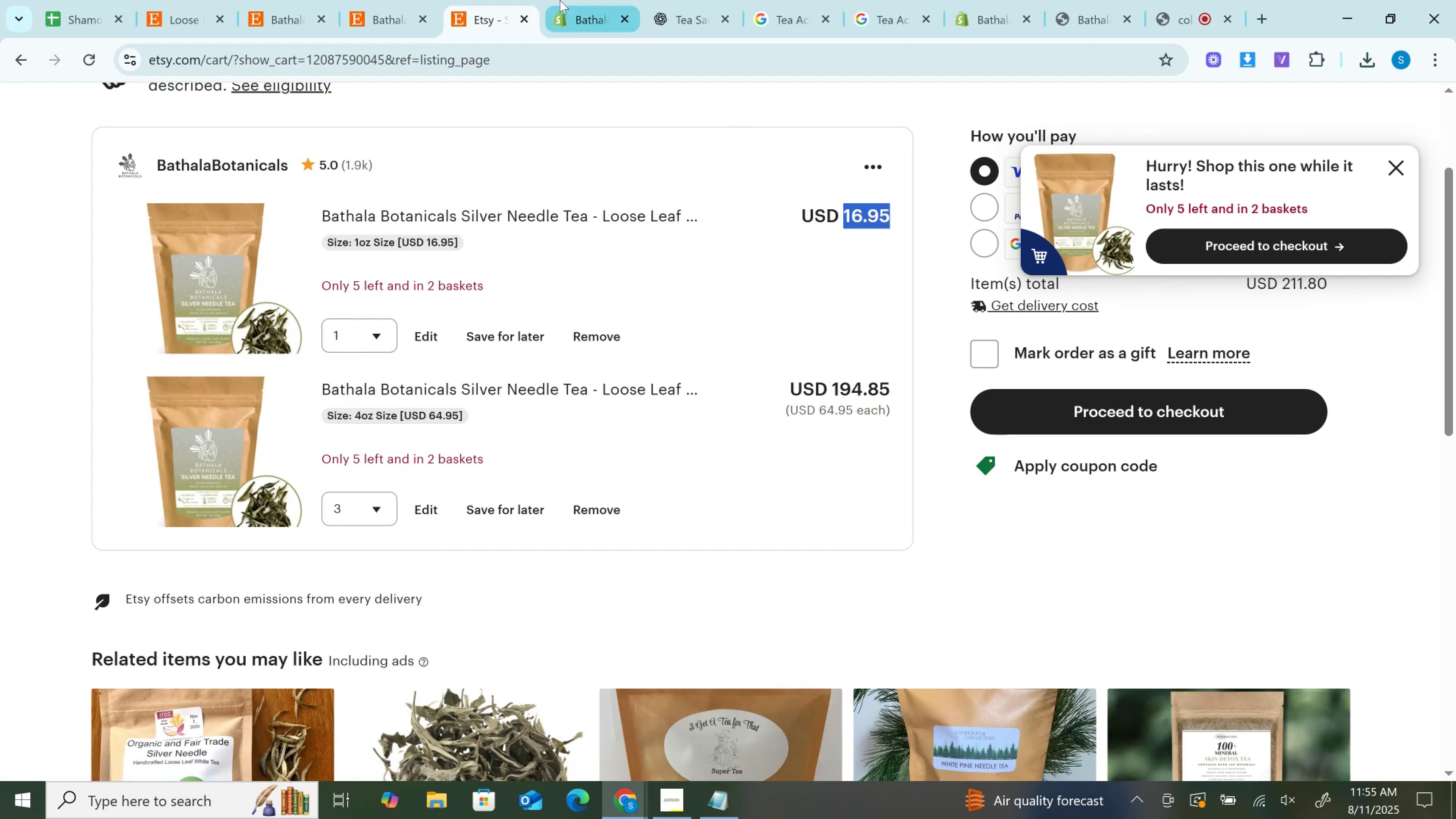 
key(Control+C)
 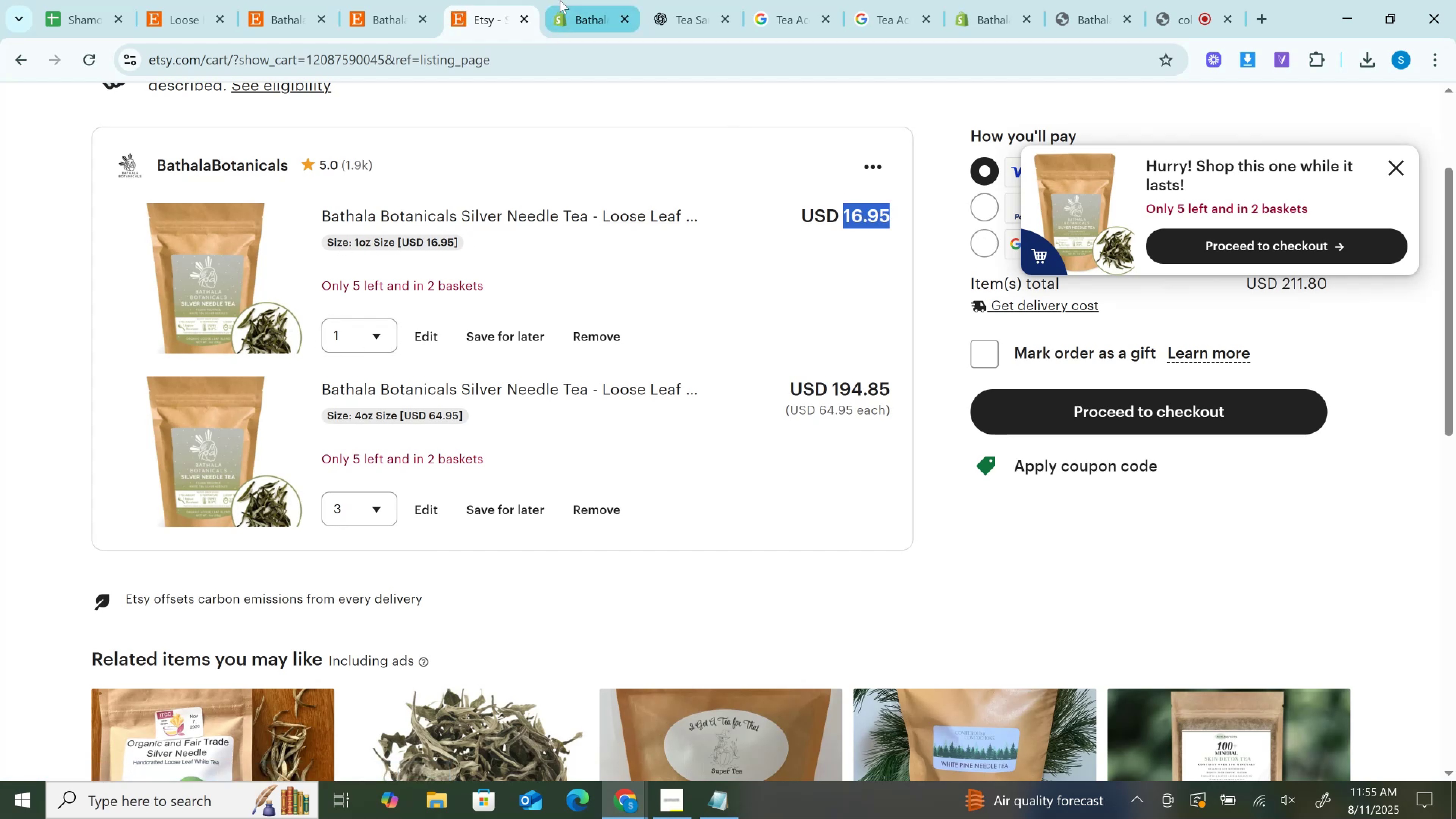 
left_click([560, 0])
 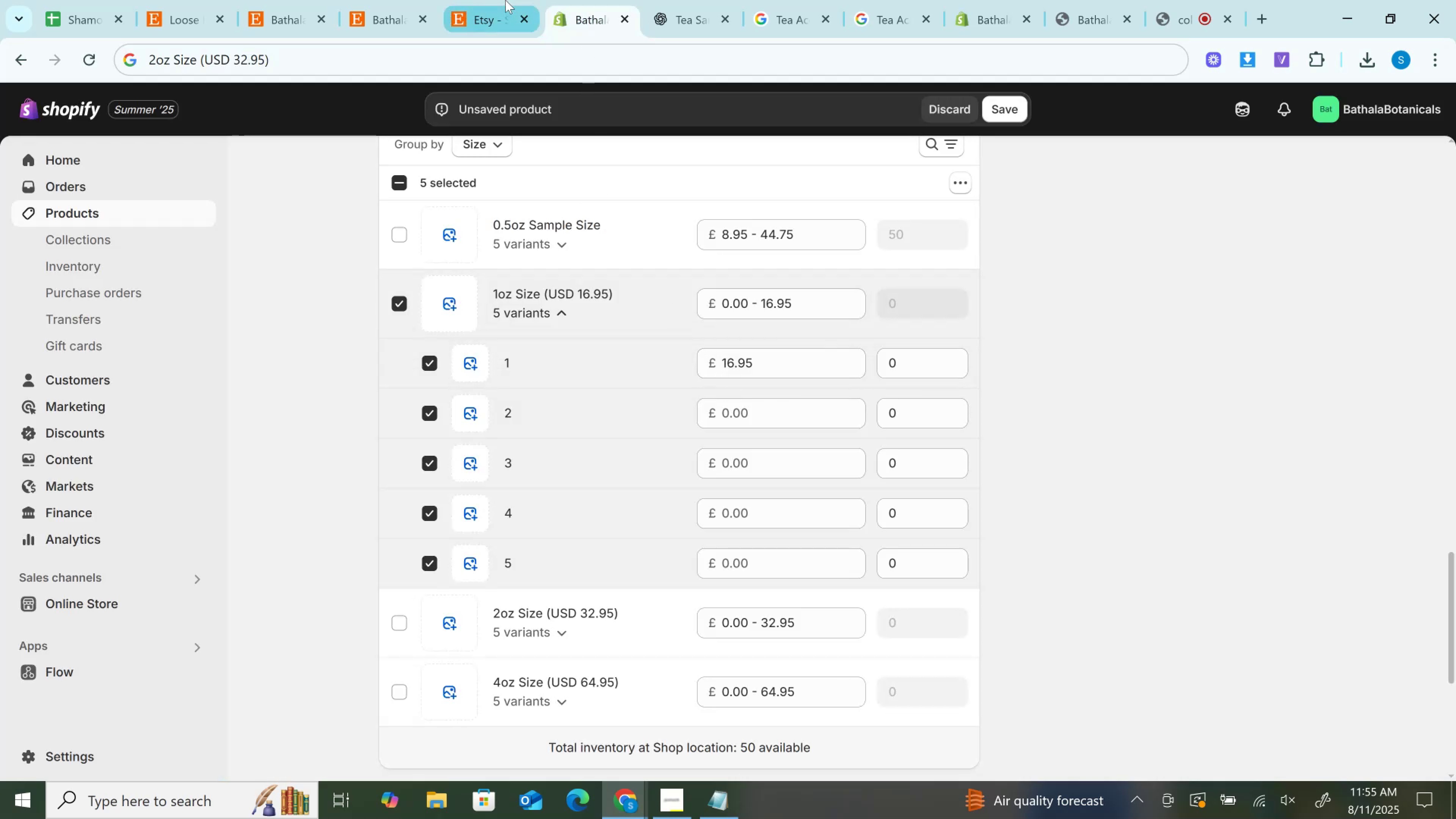 
left_click([505, 0])
 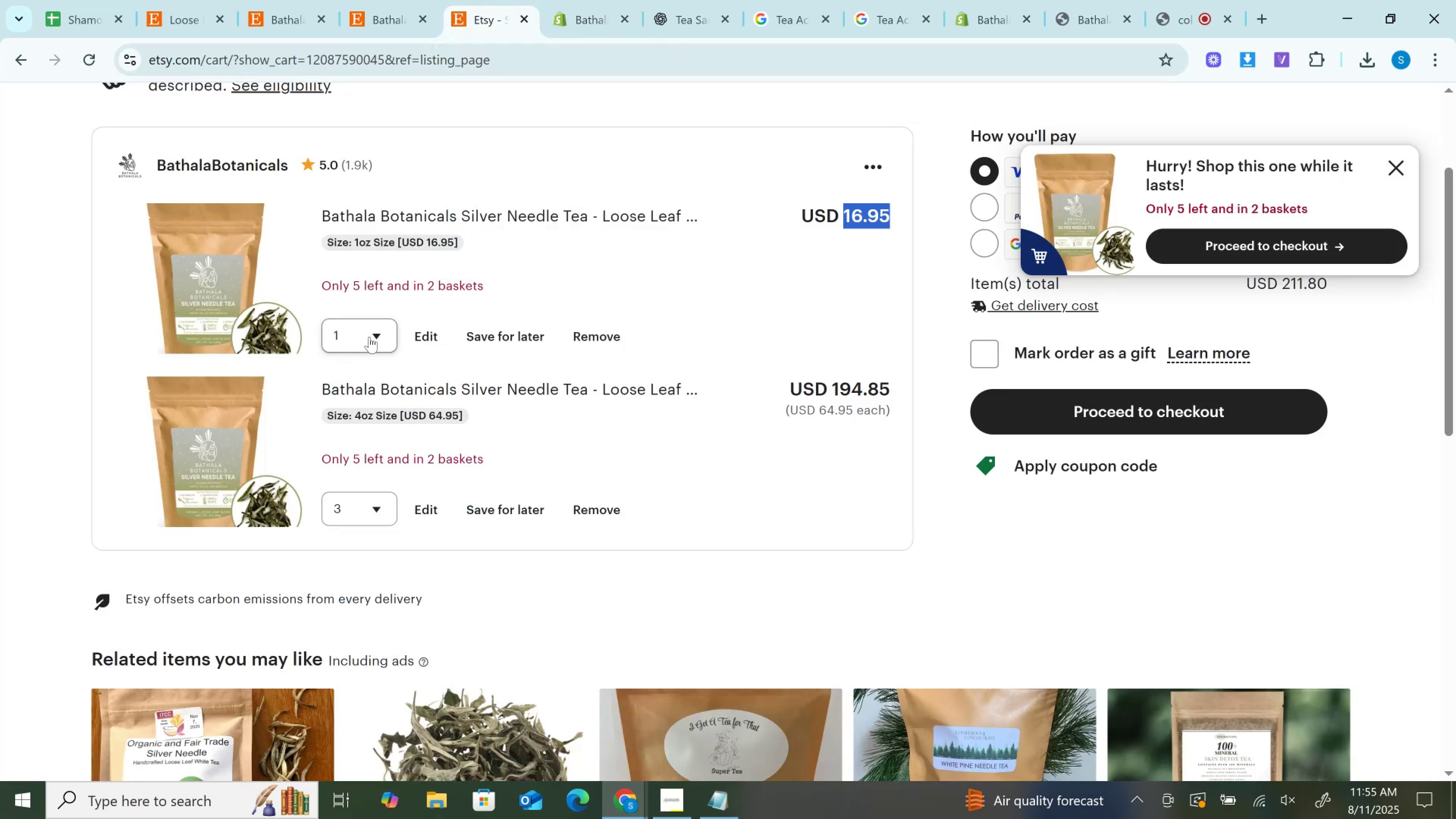 
left_click([368, 338])
 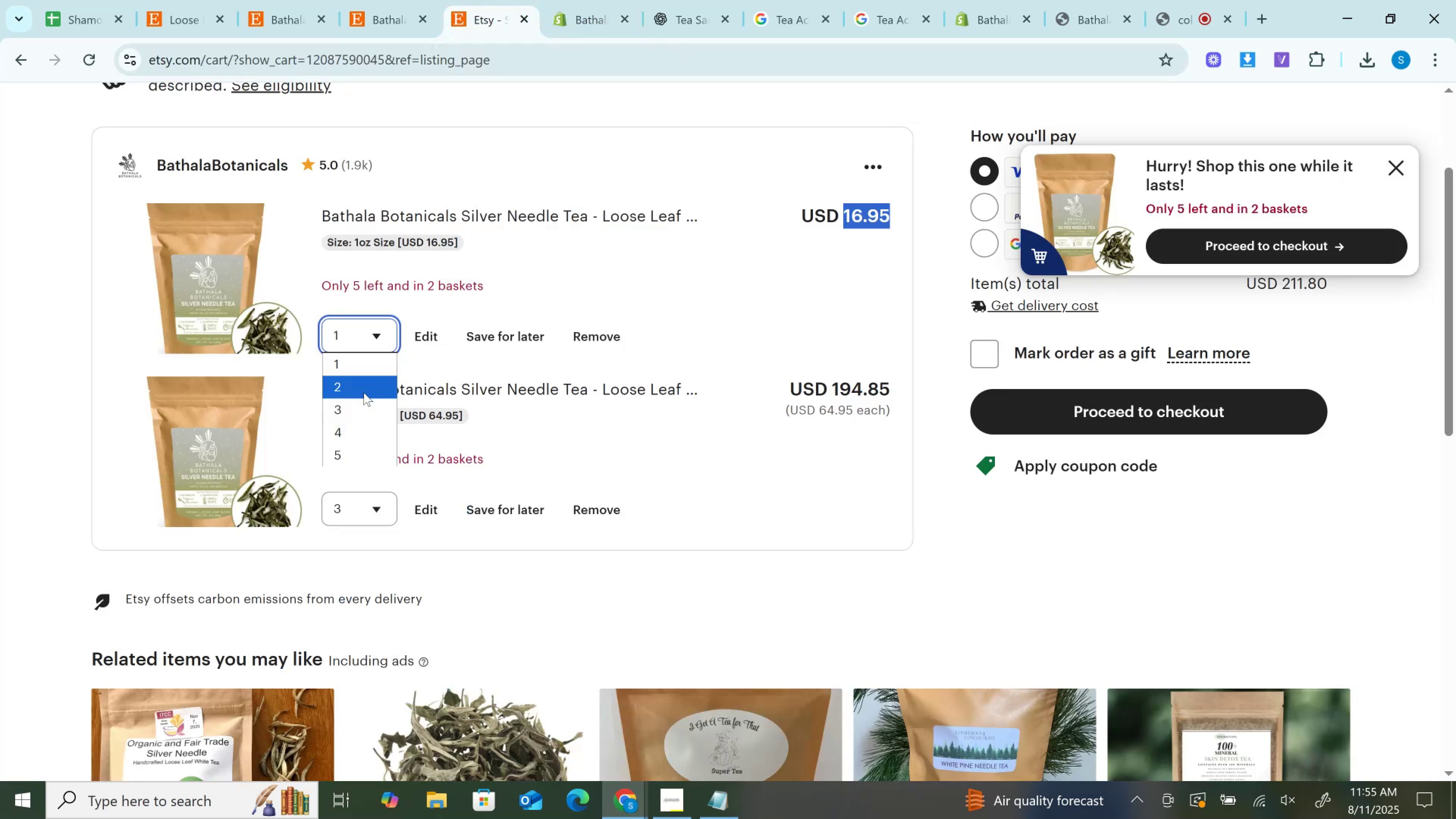 
left_click([364, 392])
 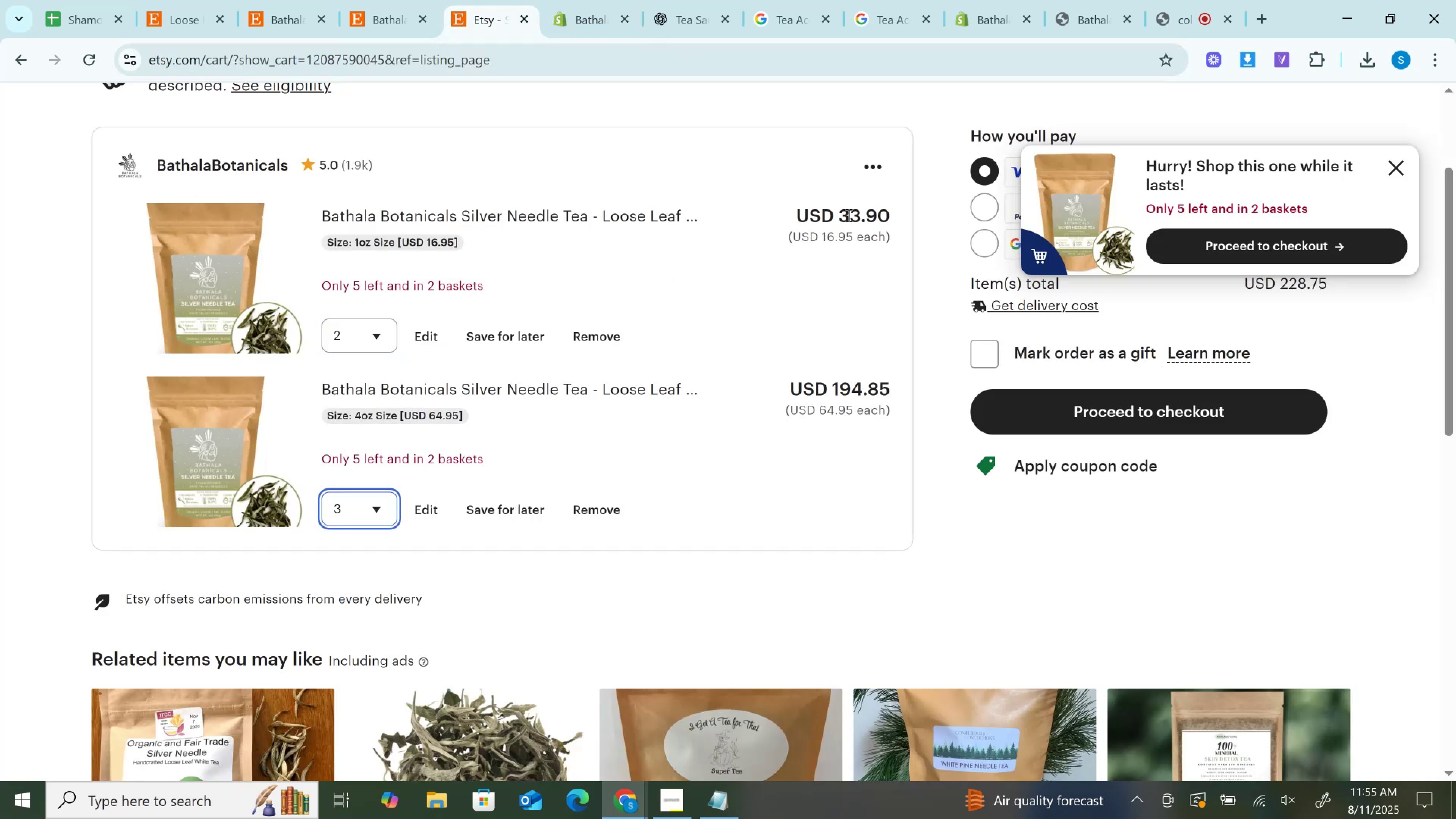 
left_click_drag(start_coordinate=[838, 214], to_coordinate=[898, 210])
 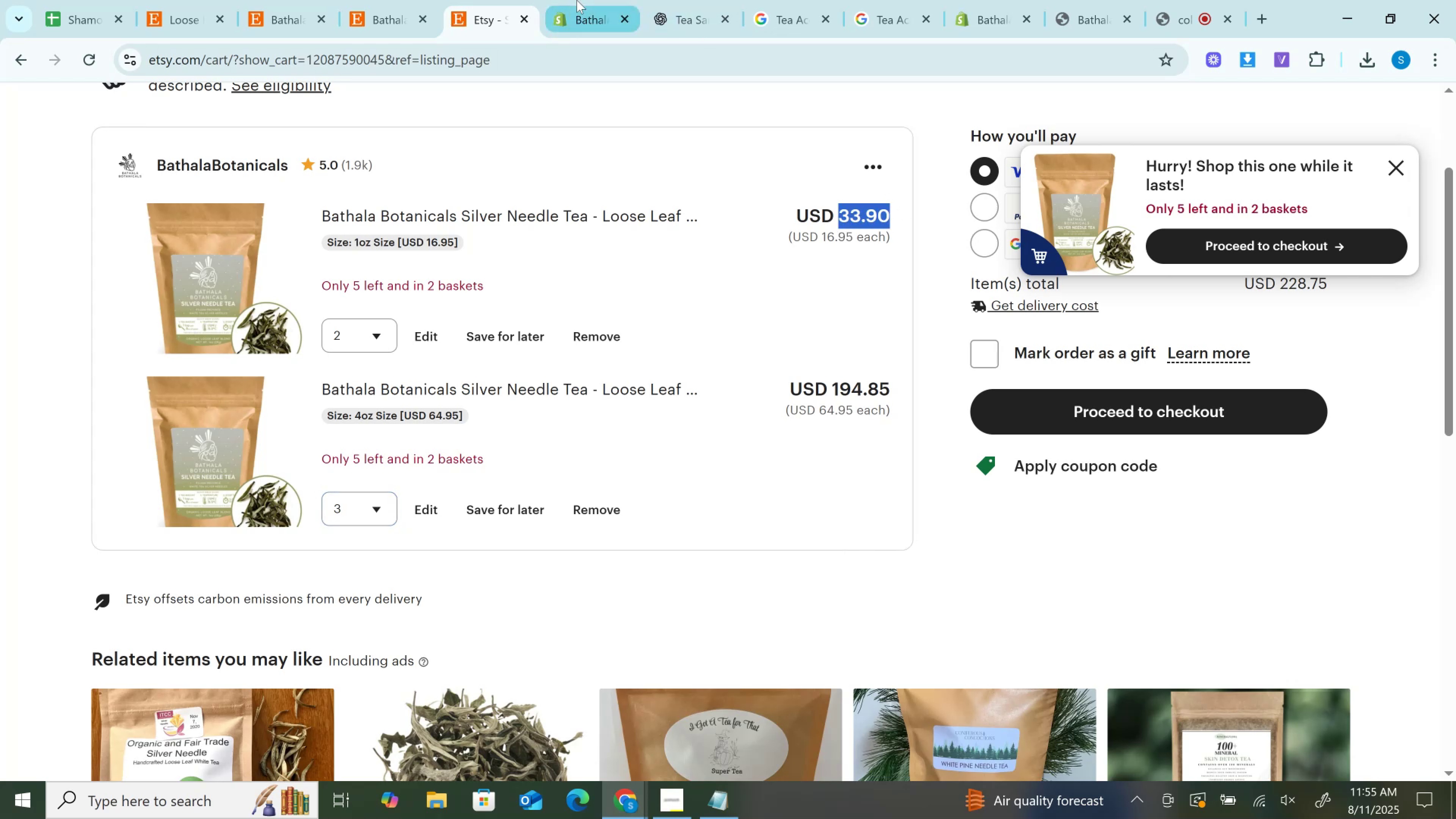 
key(Control+C)
 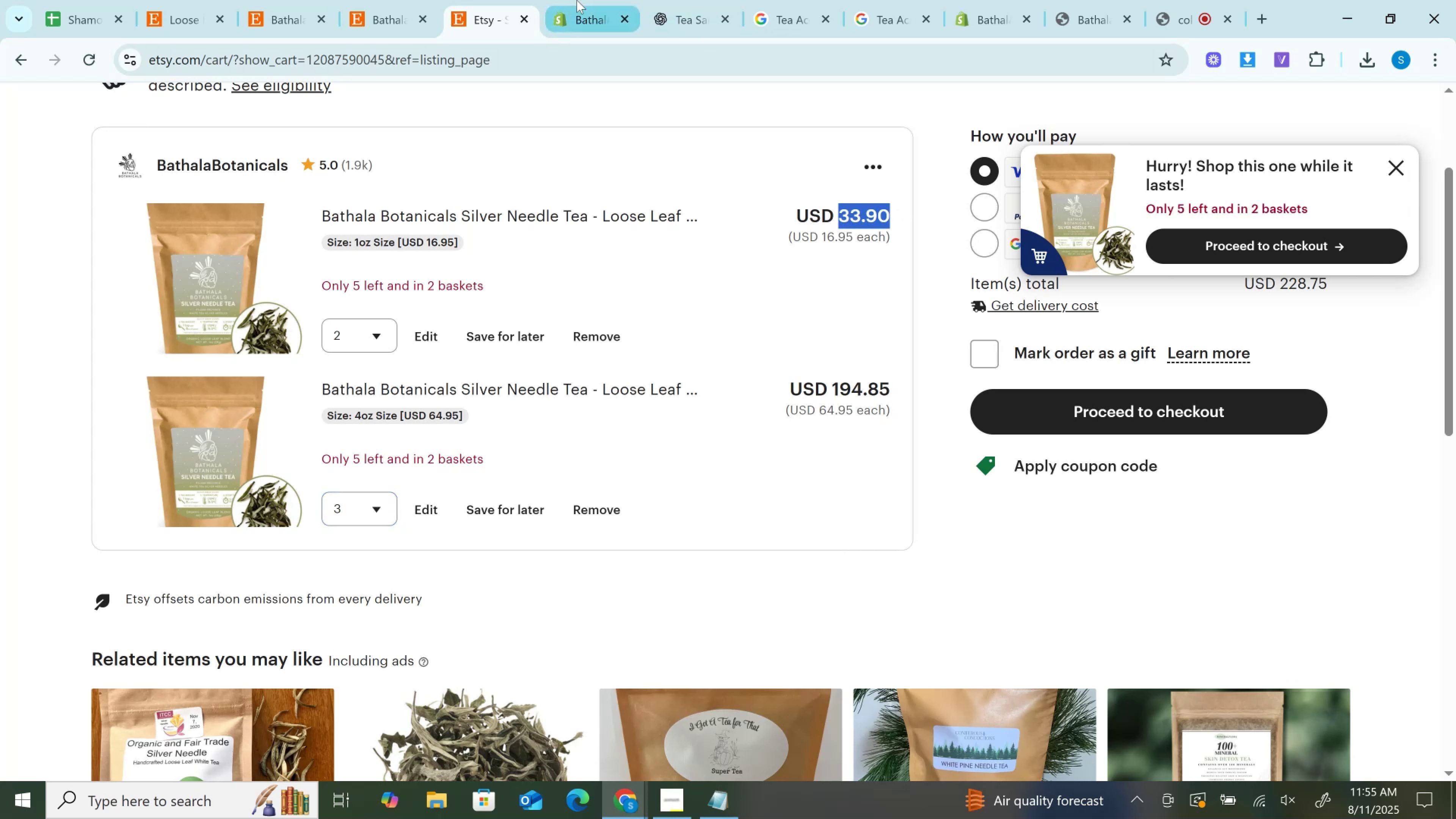 
left_click([577, 0])
 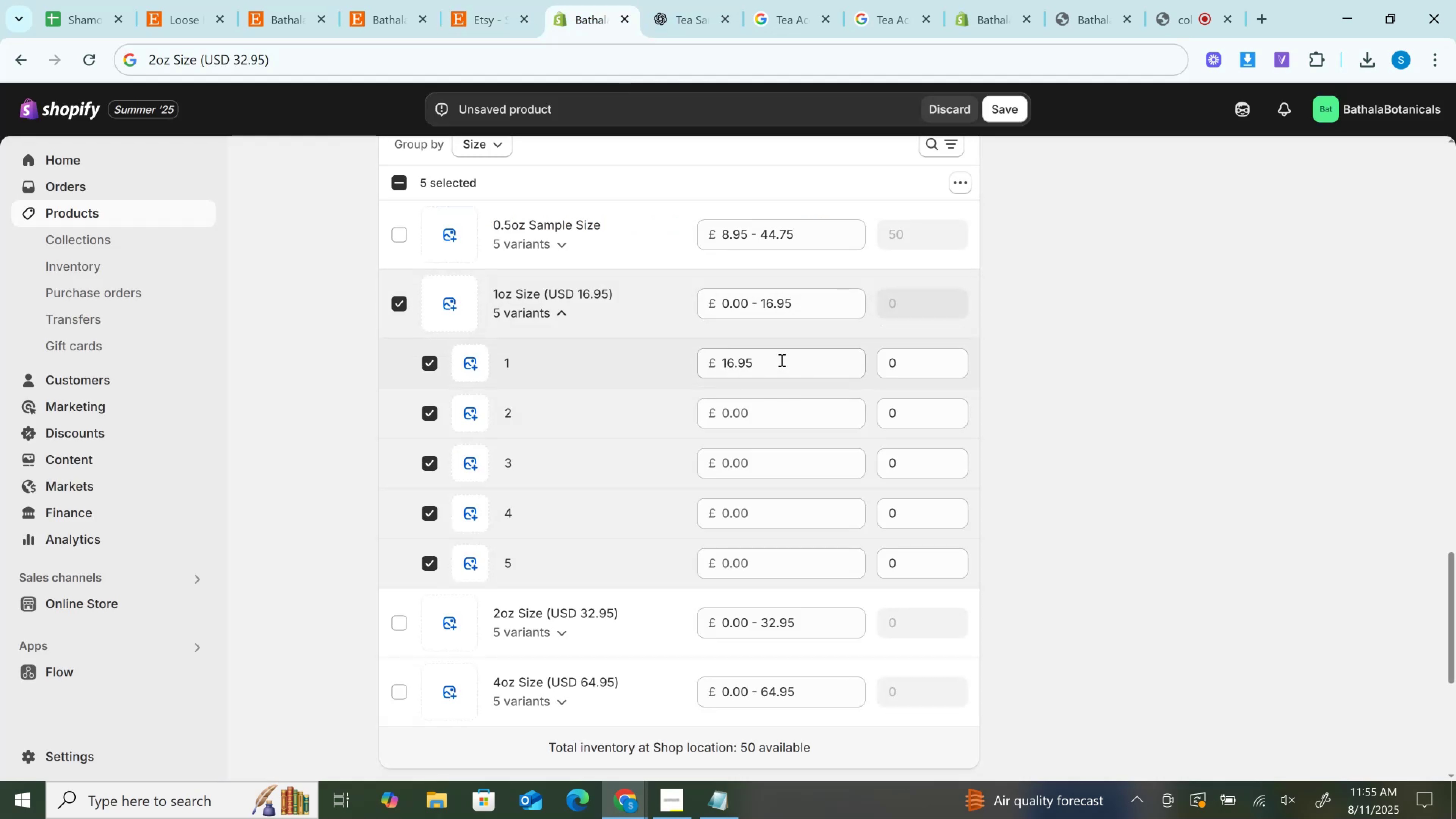 
left_click([781, 360])
 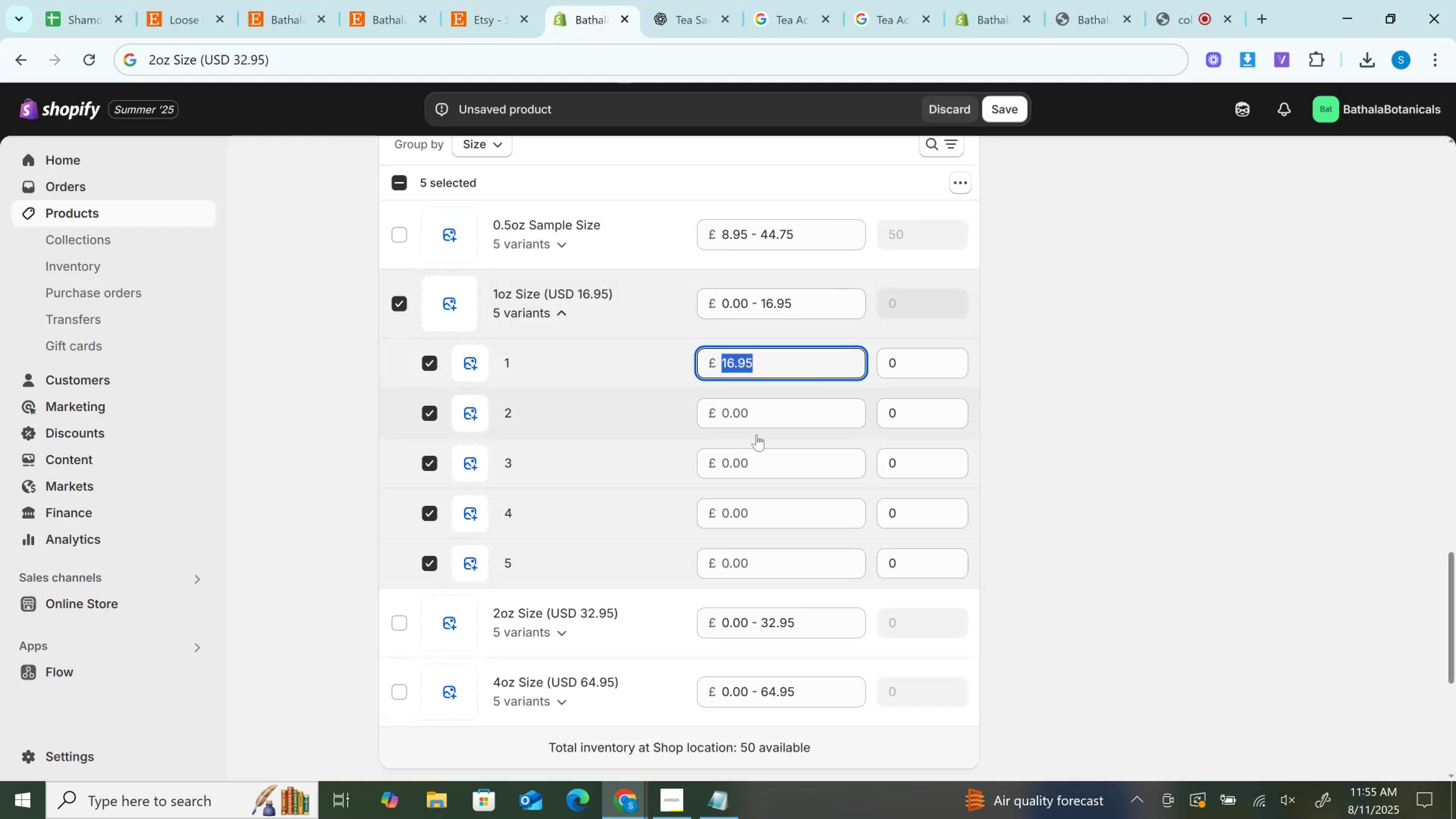 
left_click([757, 417])
 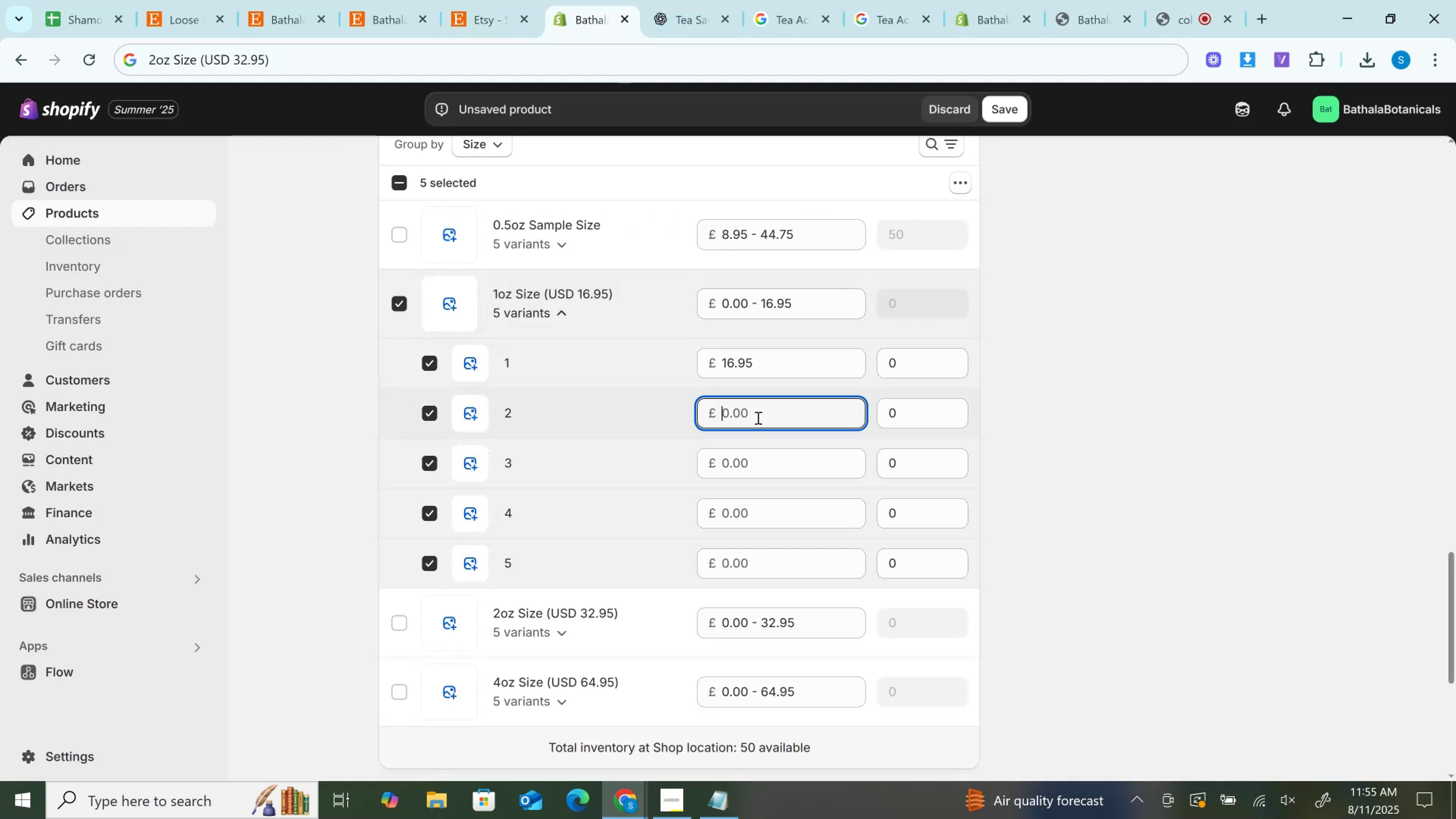 
key(Control+V)
 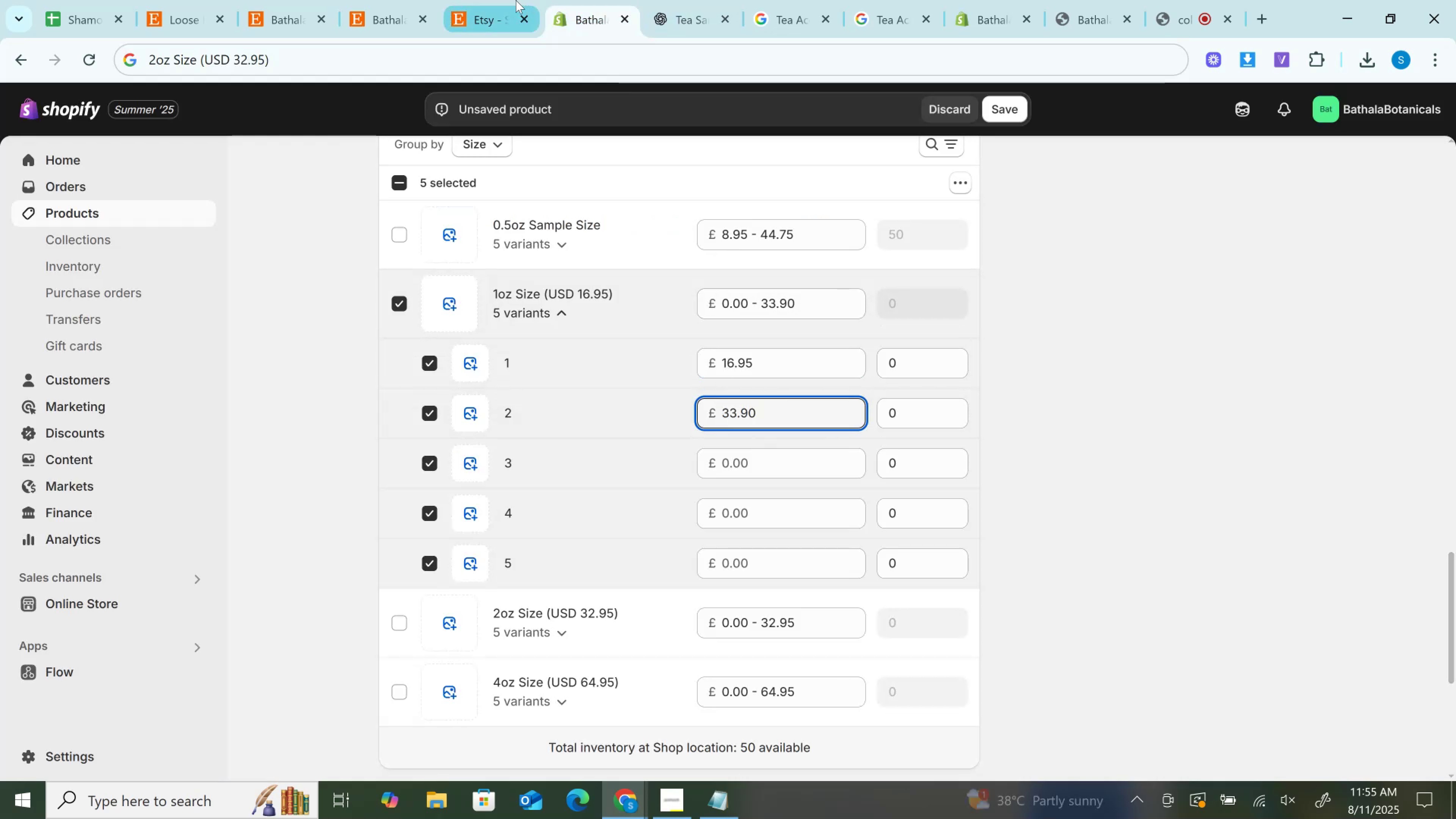 
left_click([516, 0])
 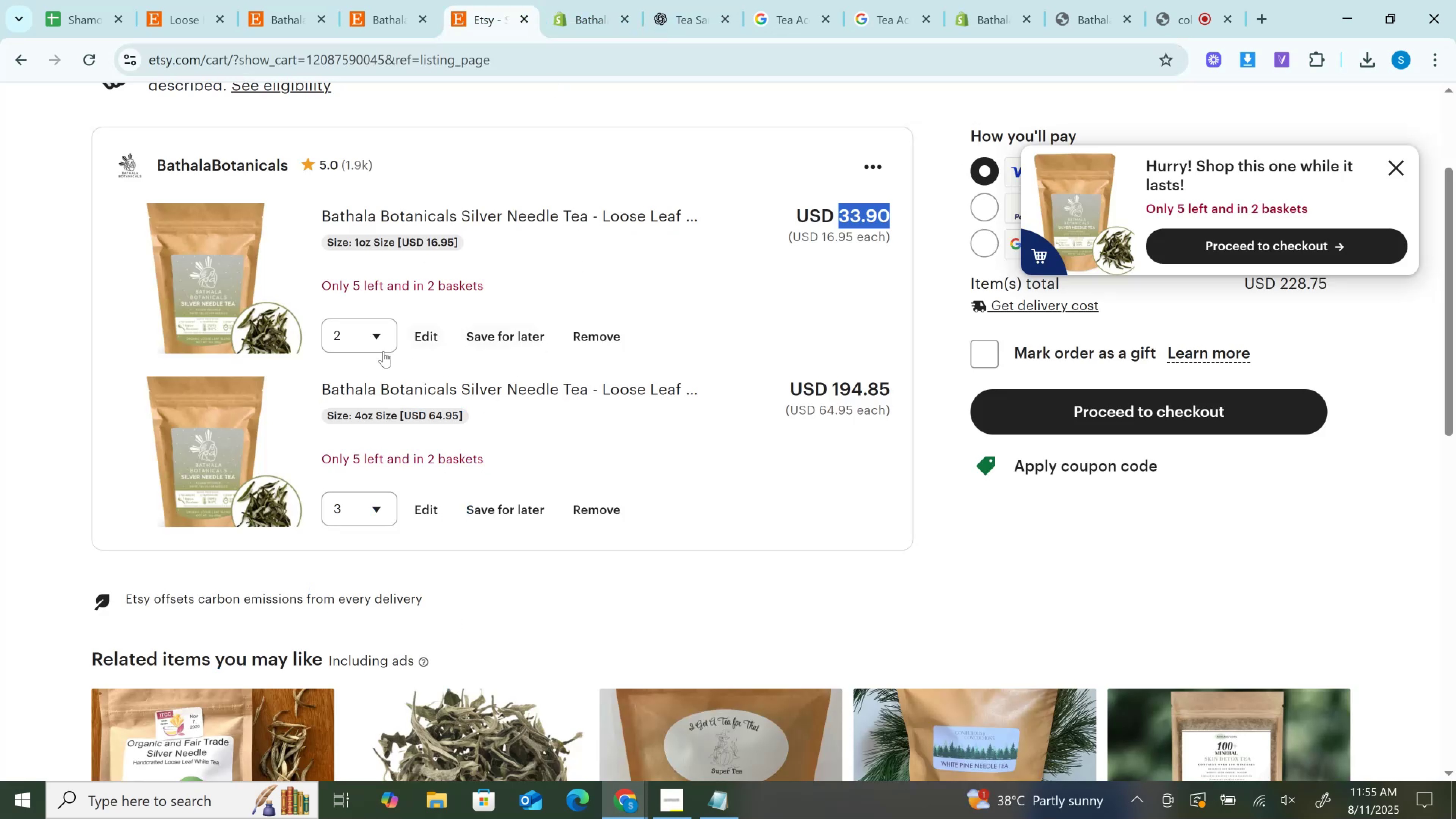 
left_click([372, 340])
 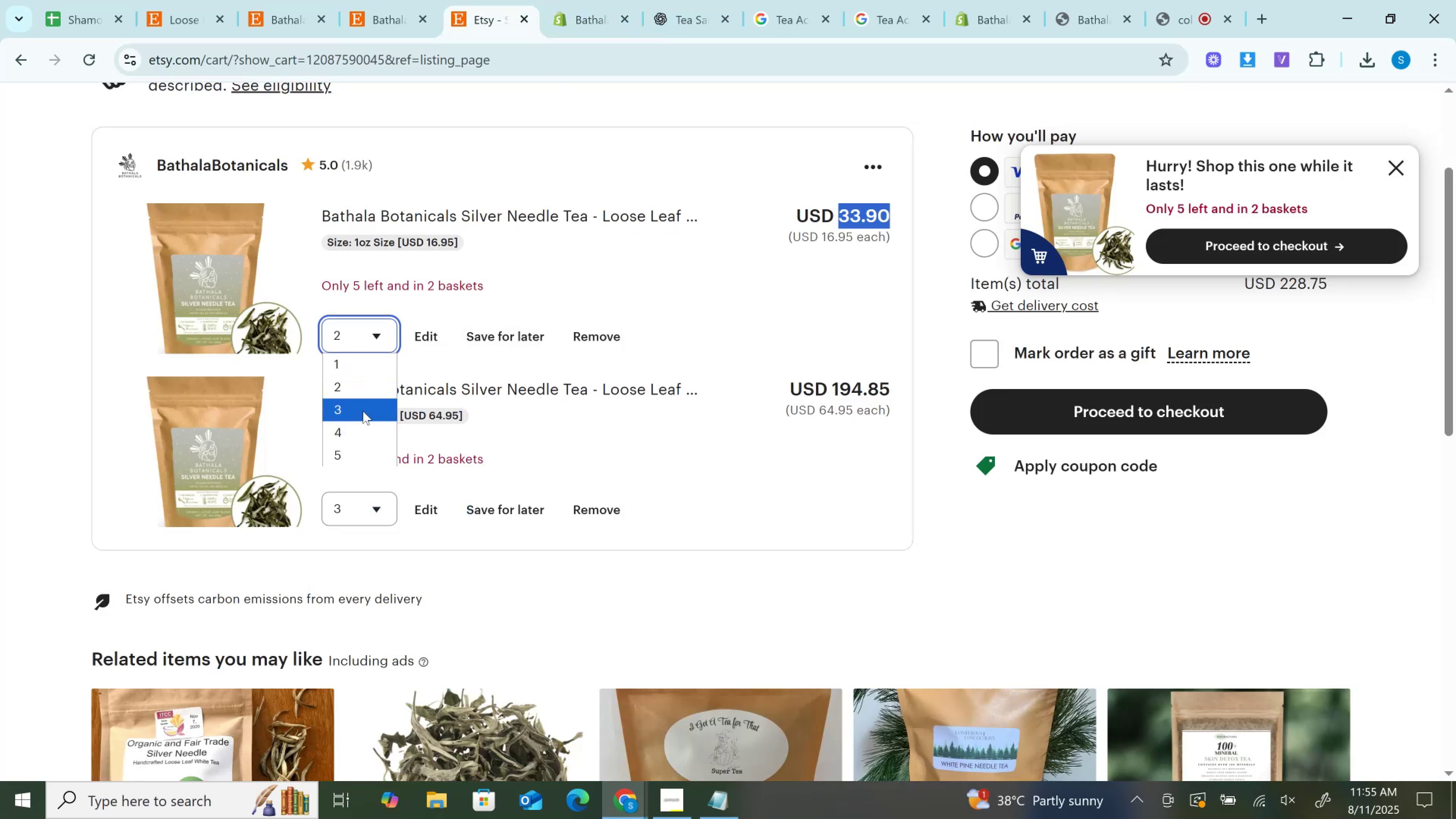 
left_click([363, 411])
 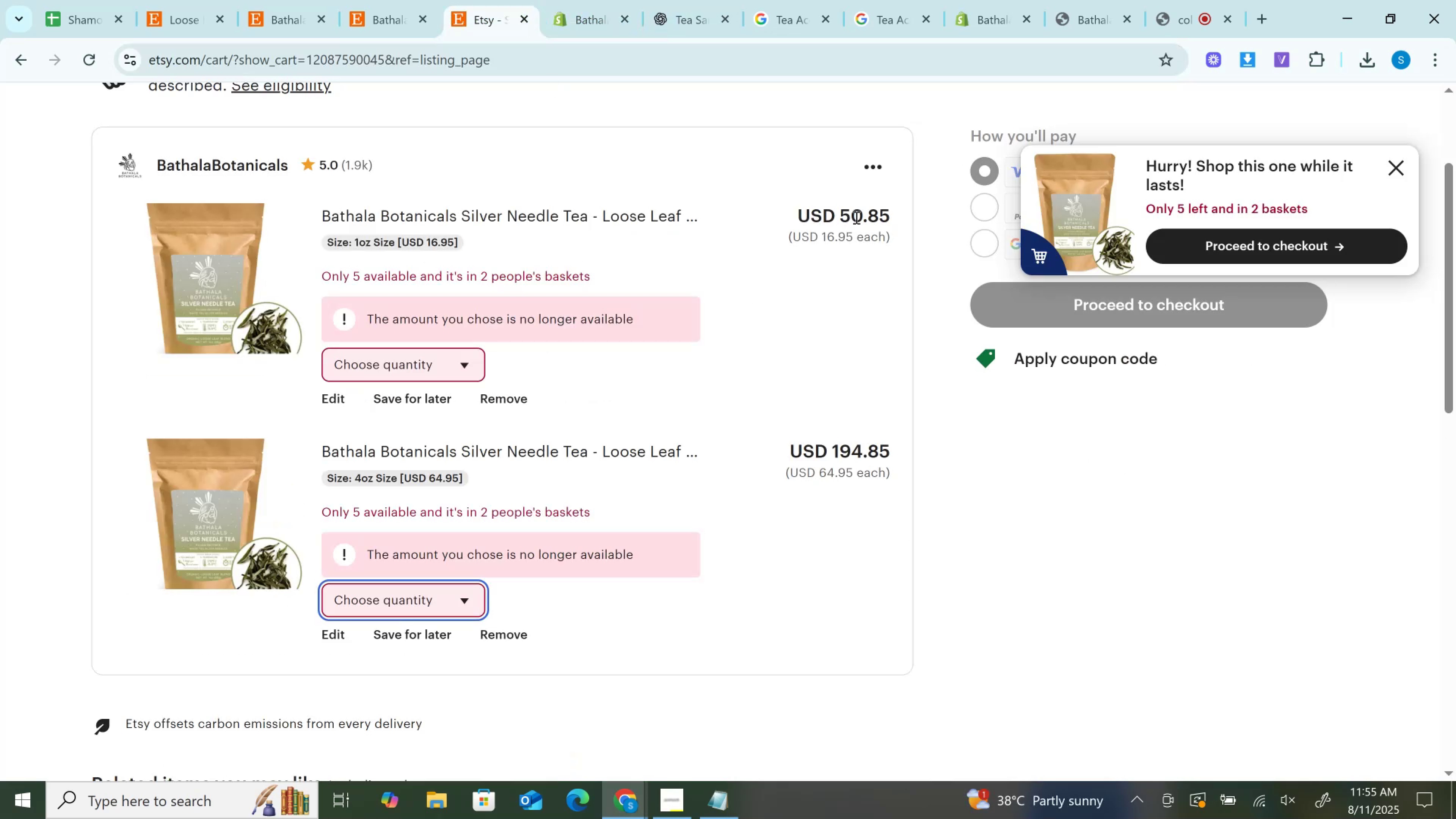 
left_click_drag(start_coordinate=[842, 211], to_coordinate=[923, 209])
 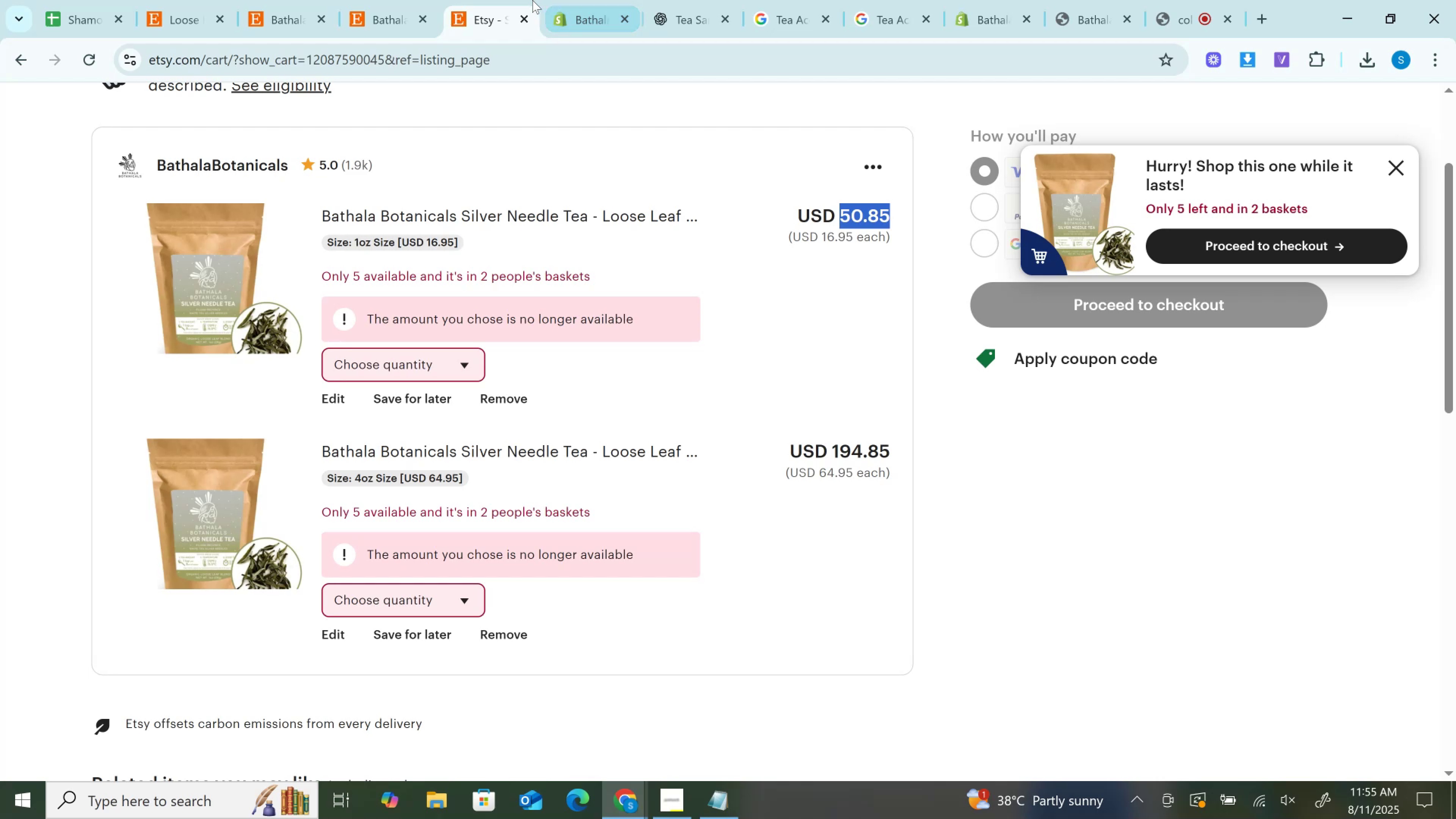 
key(Control+C)
 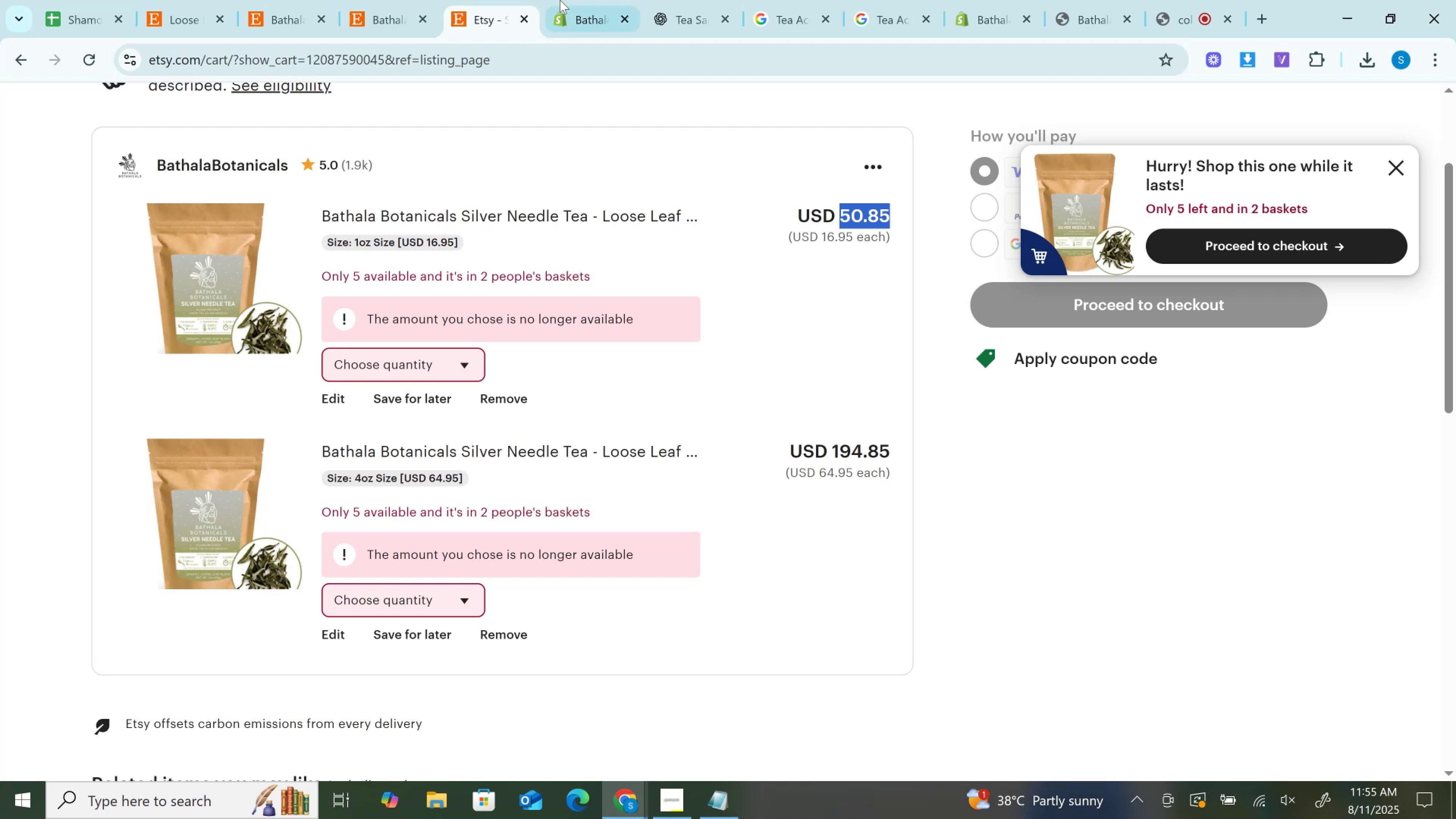 
double_click([563, 0])
 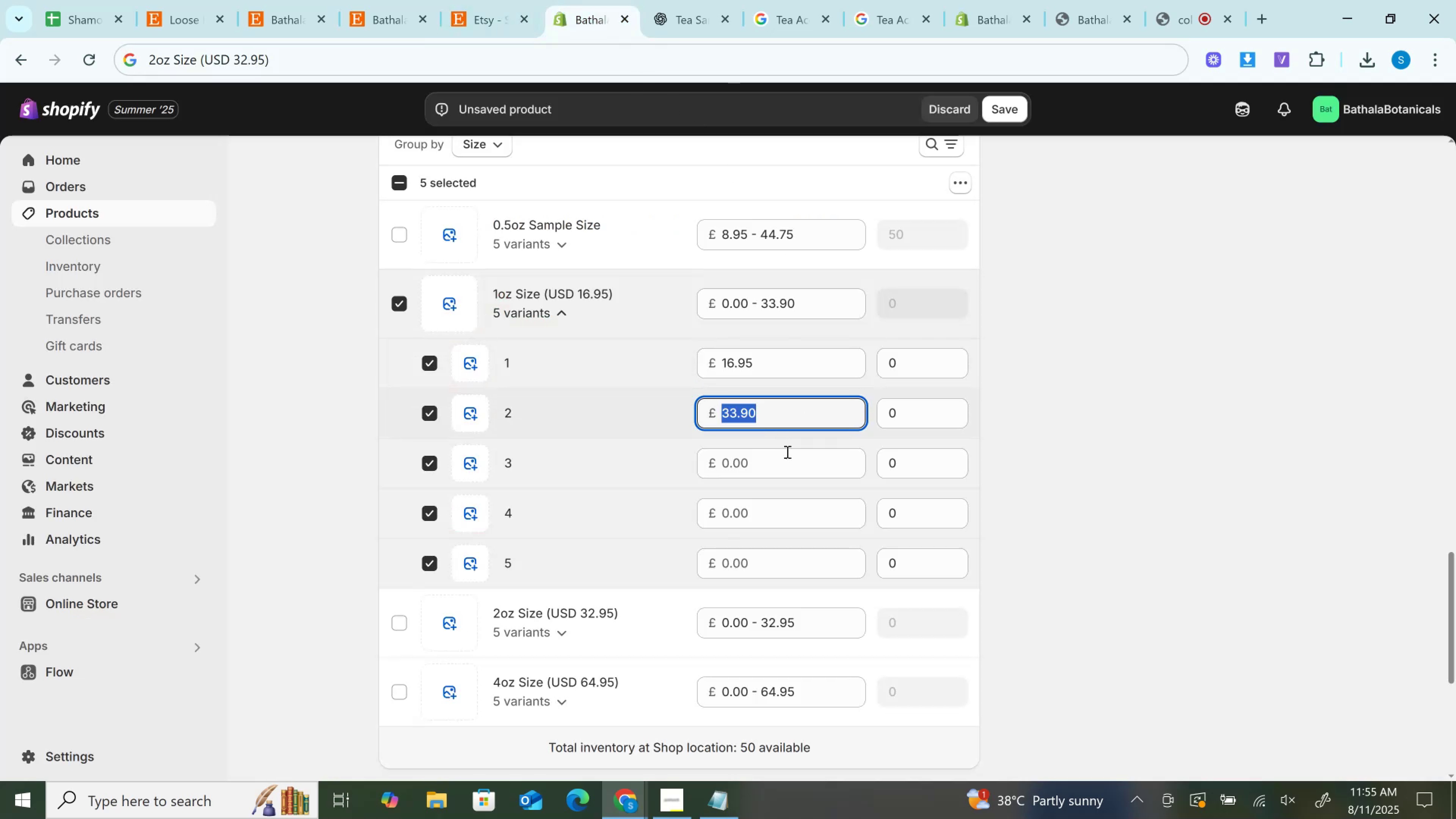 
left_click([785, 461])
 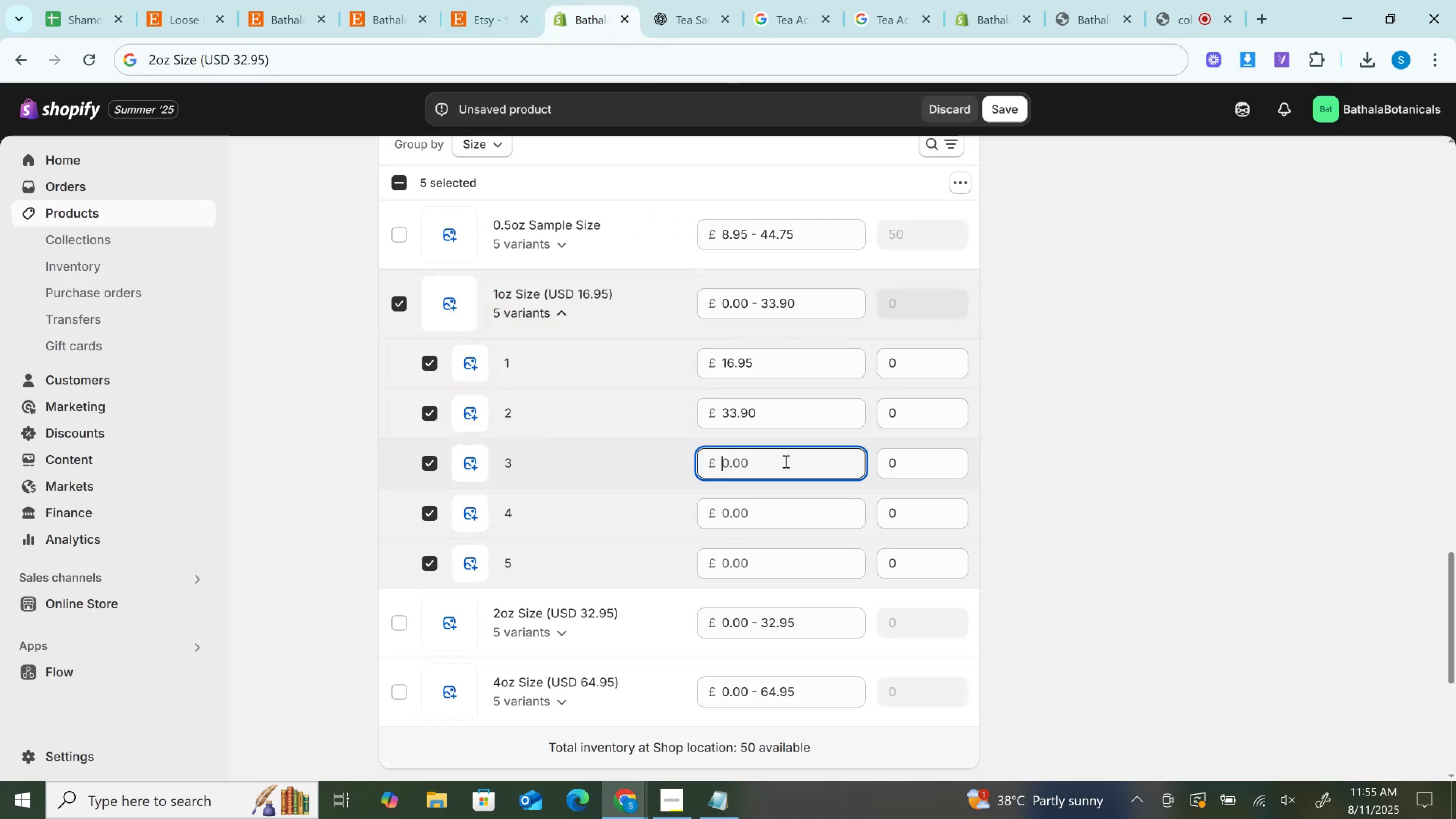 
key(Control+C)
 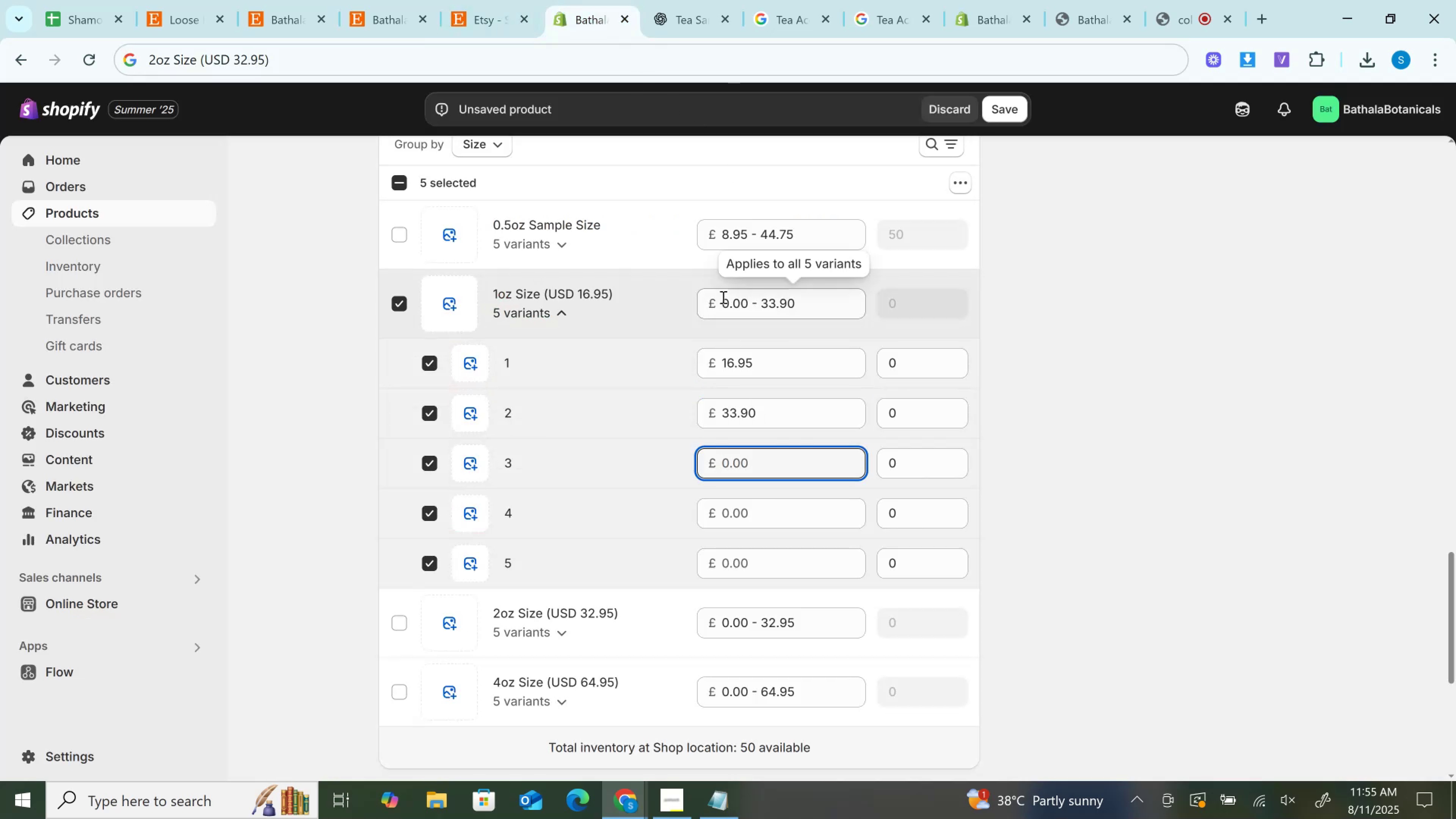 
key(Control+V)
 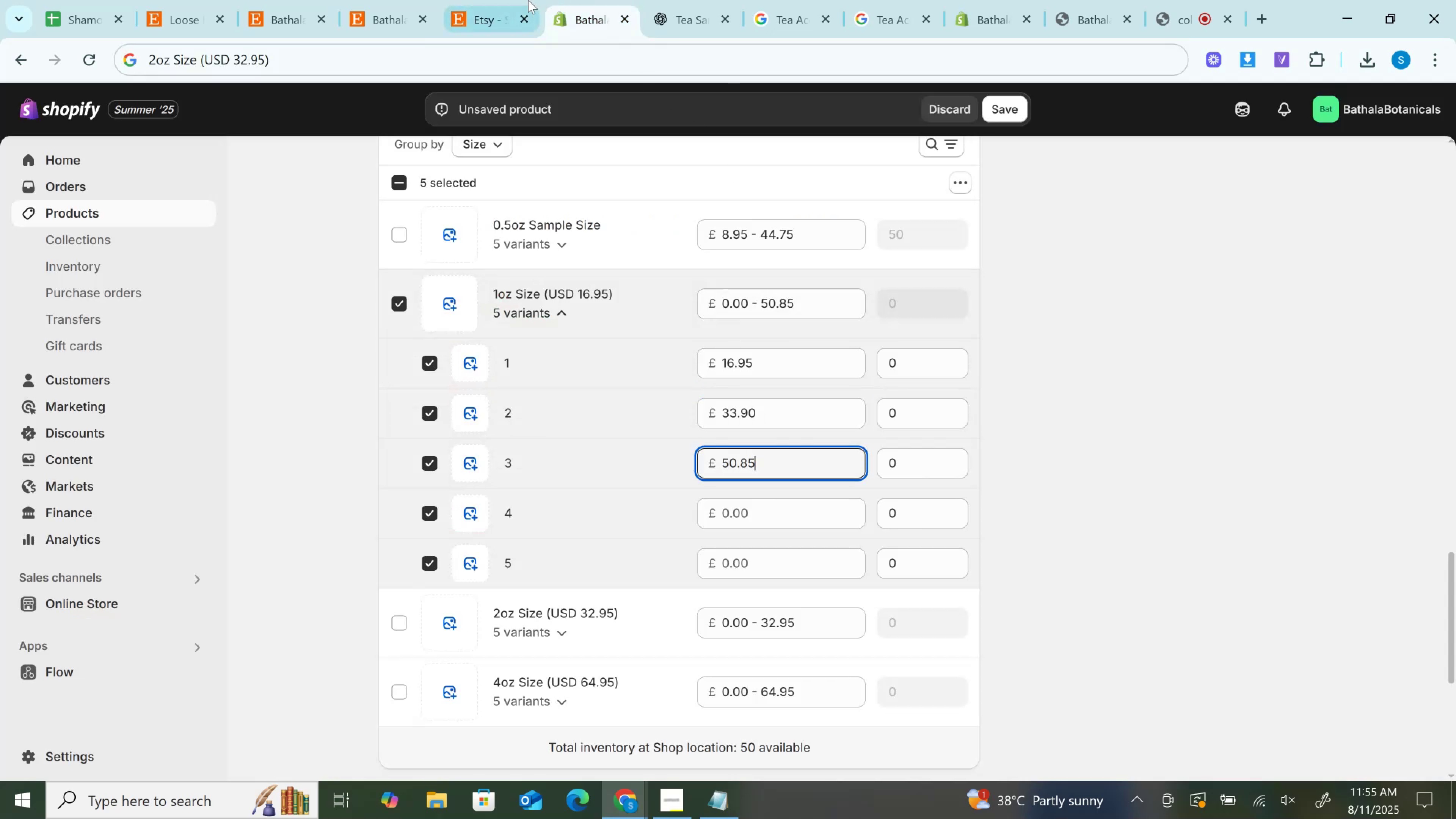 
left_click([519, 0])
 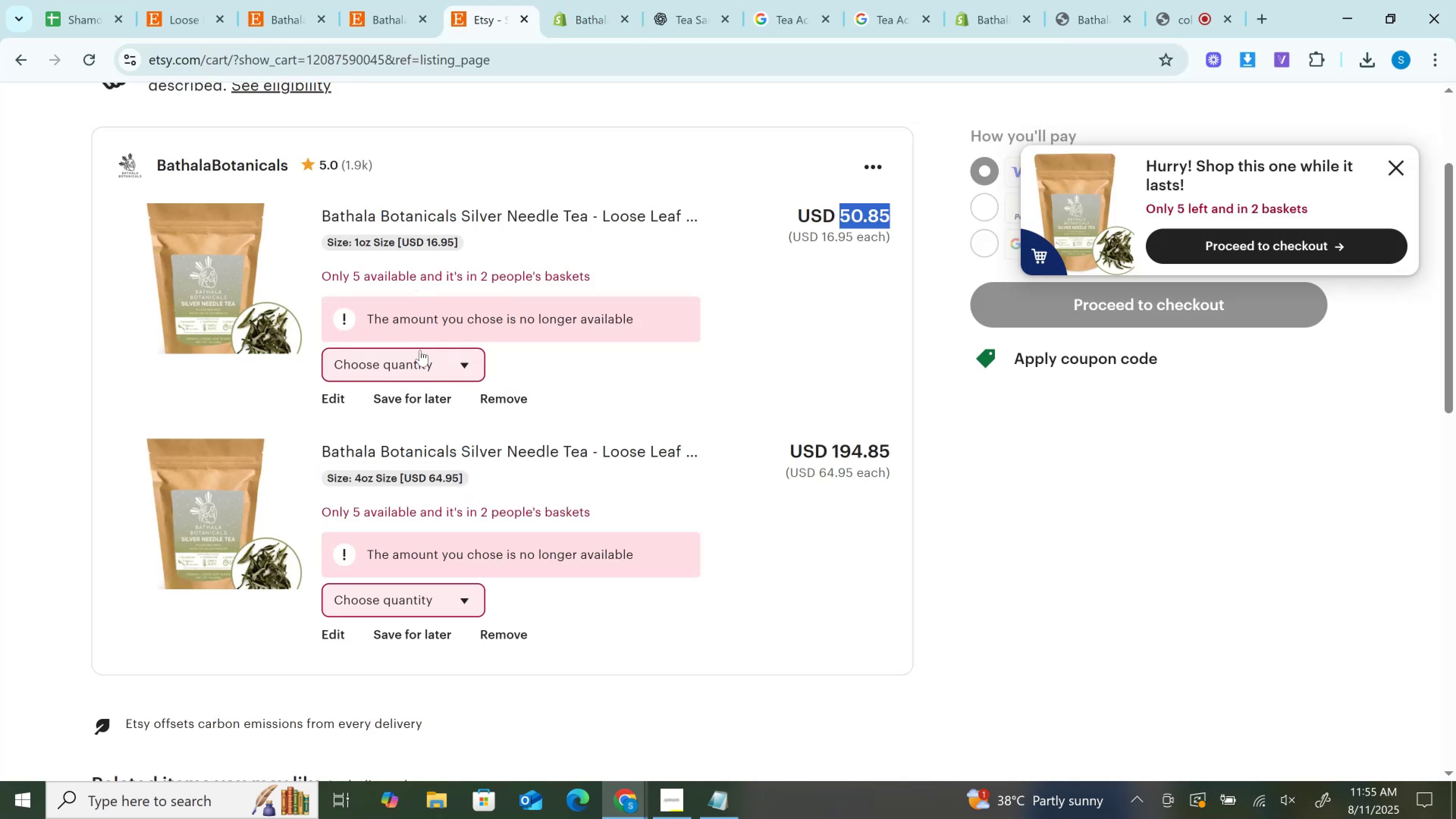 
left_click([416, 378])
 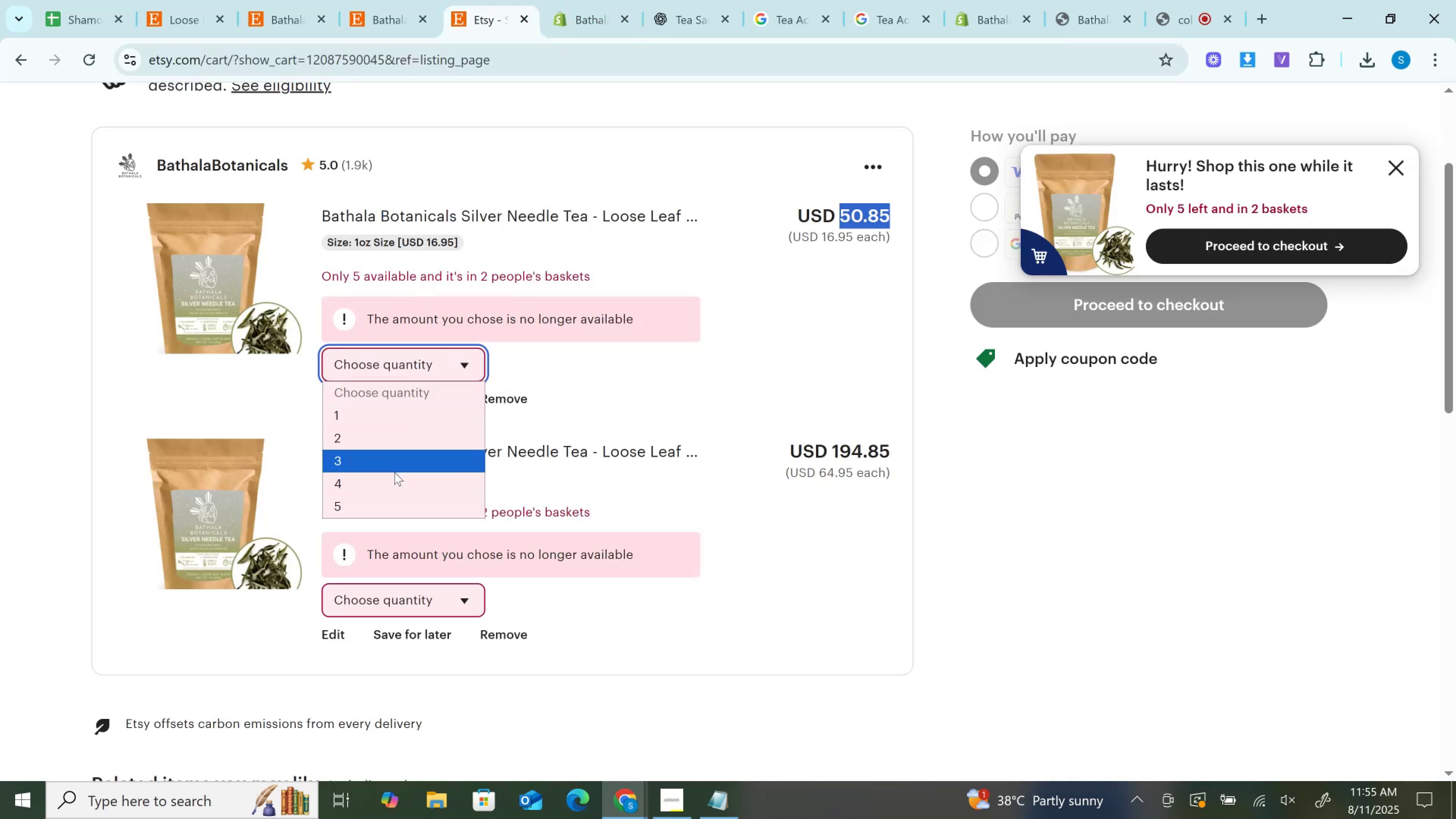 
left_click([389, 492])
 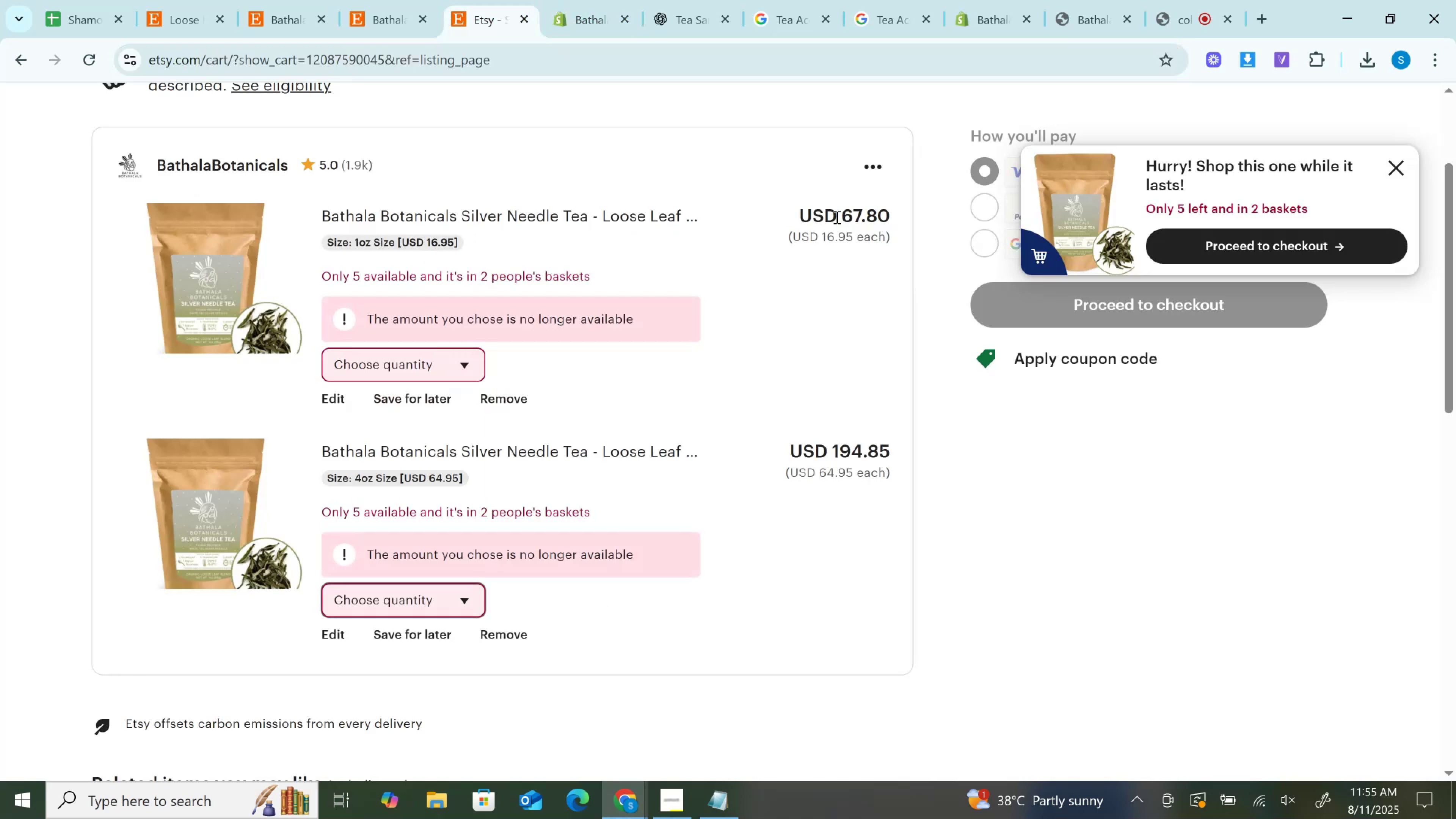 
left_click_drag(start_coordinate=[838, 216], to_coordinate=[894, 217])
 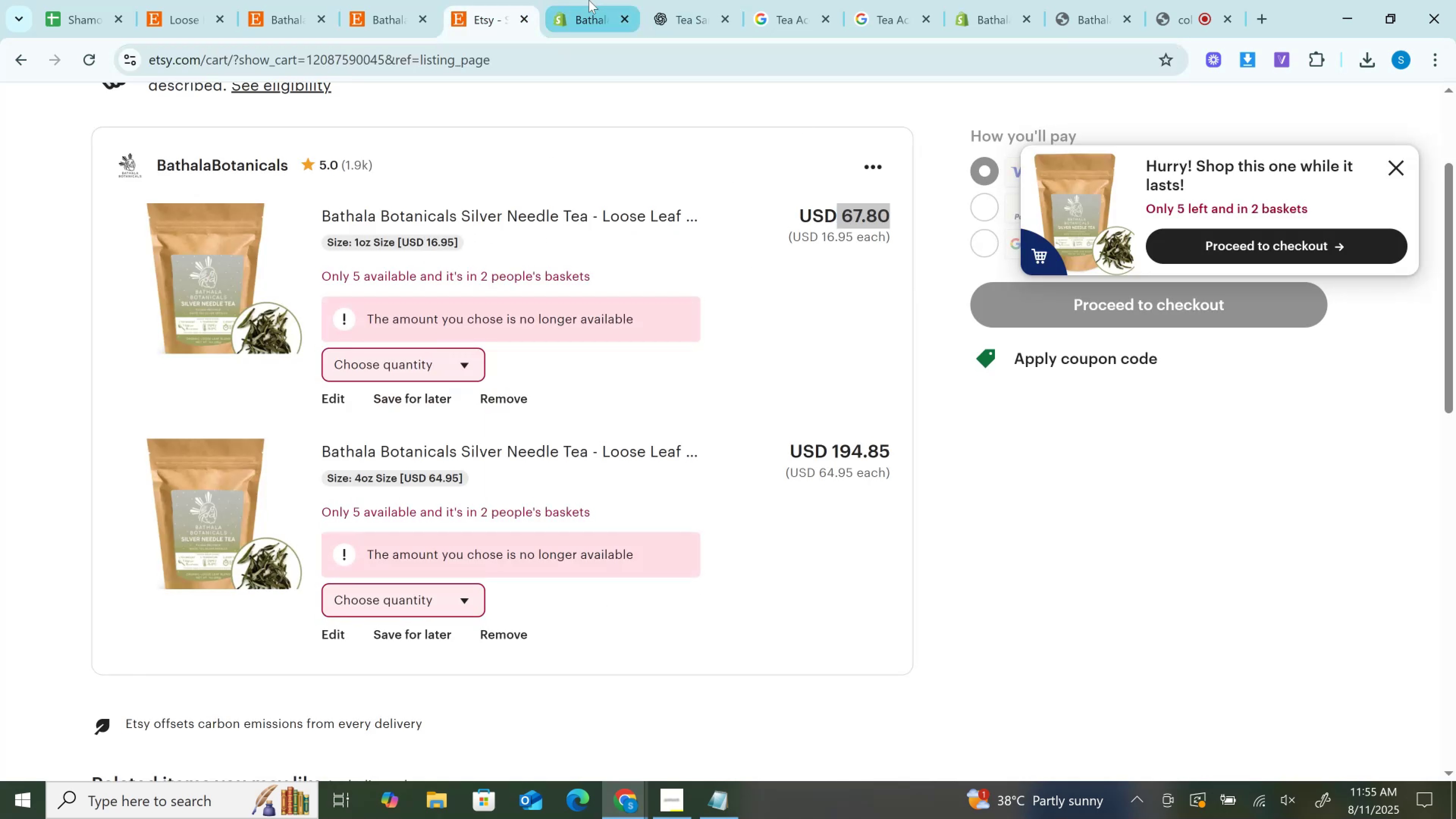 
key(Control+C)
 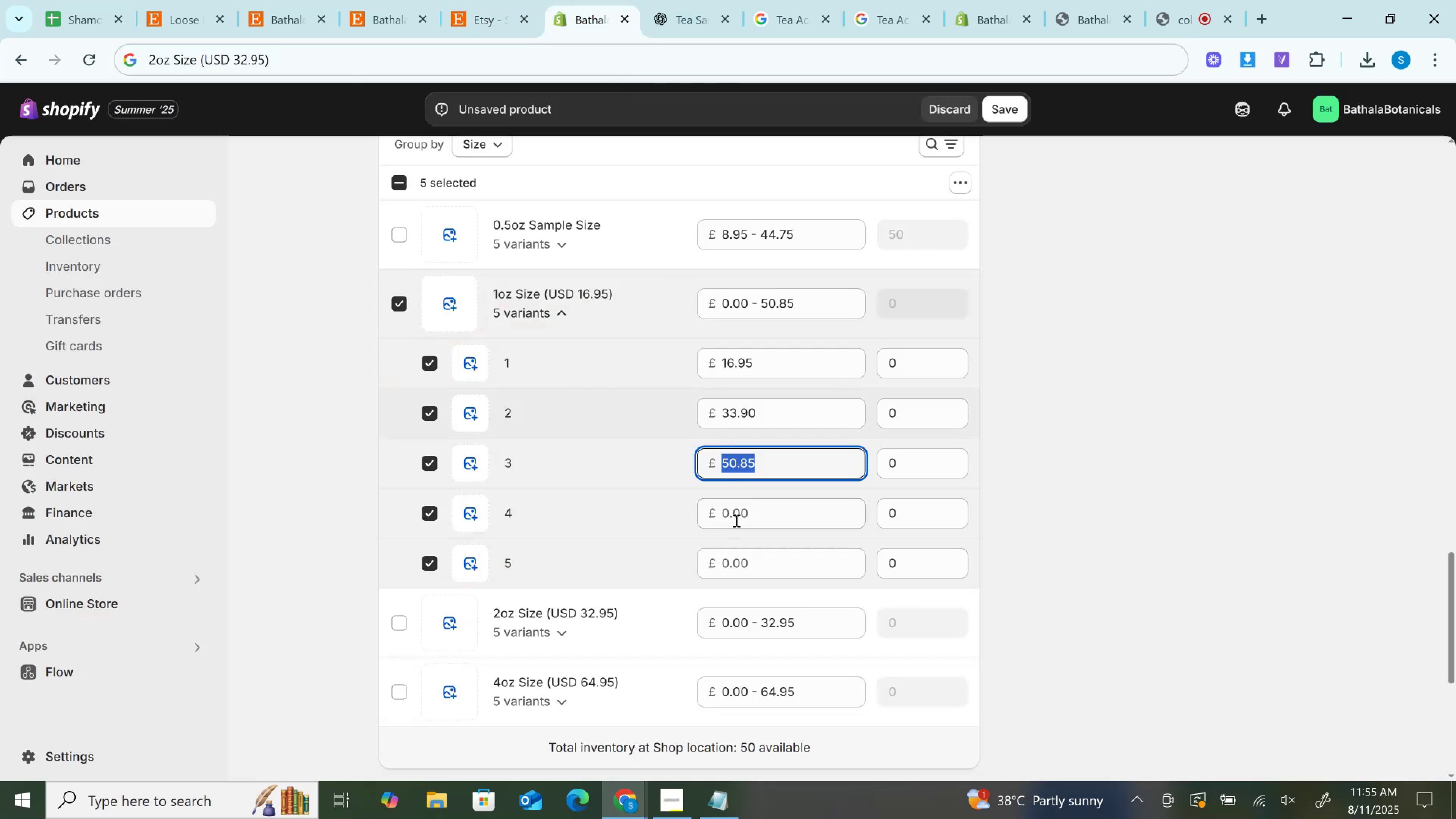 
left_click([737, 521])
 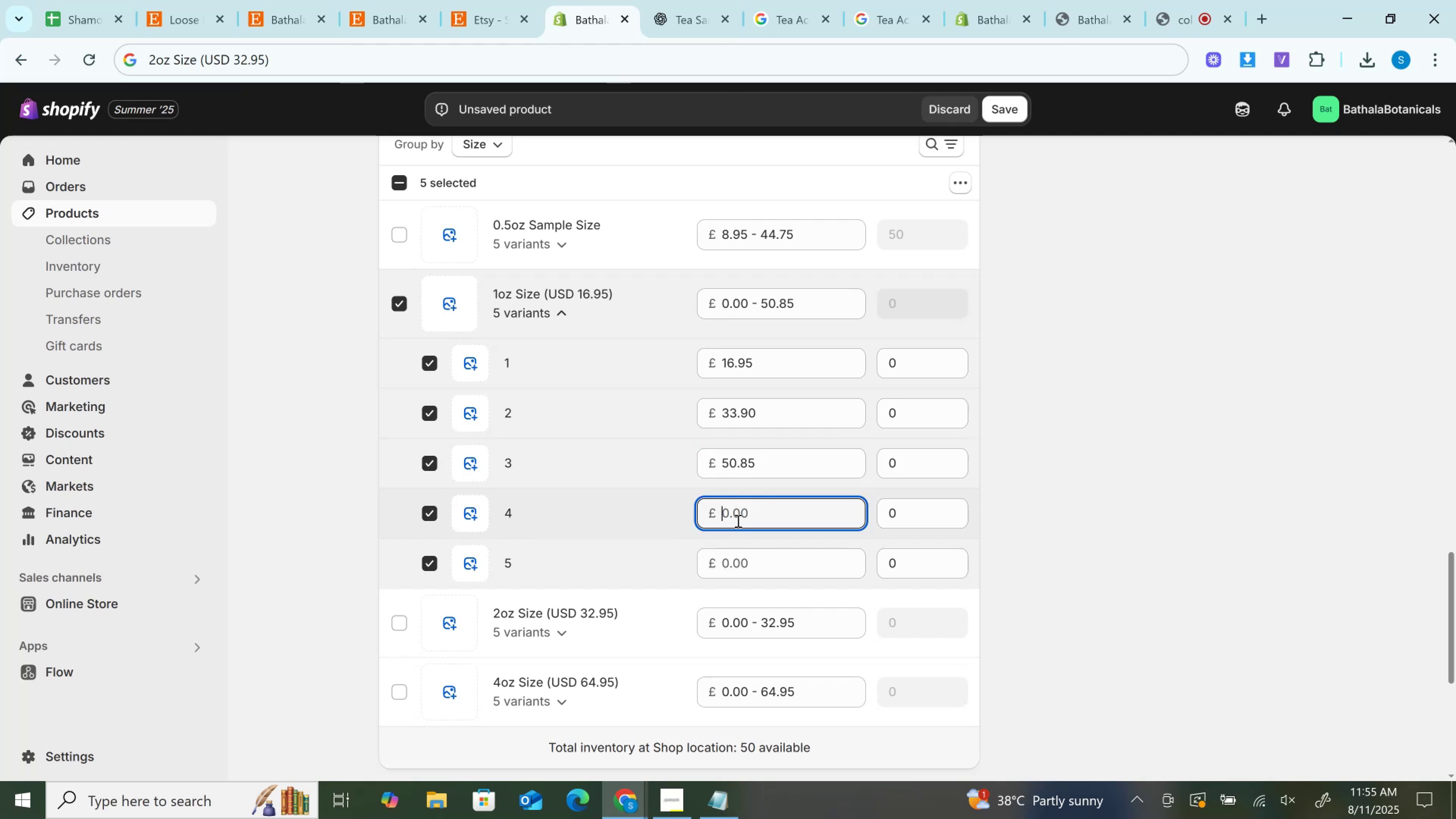 
key(Control+V)
 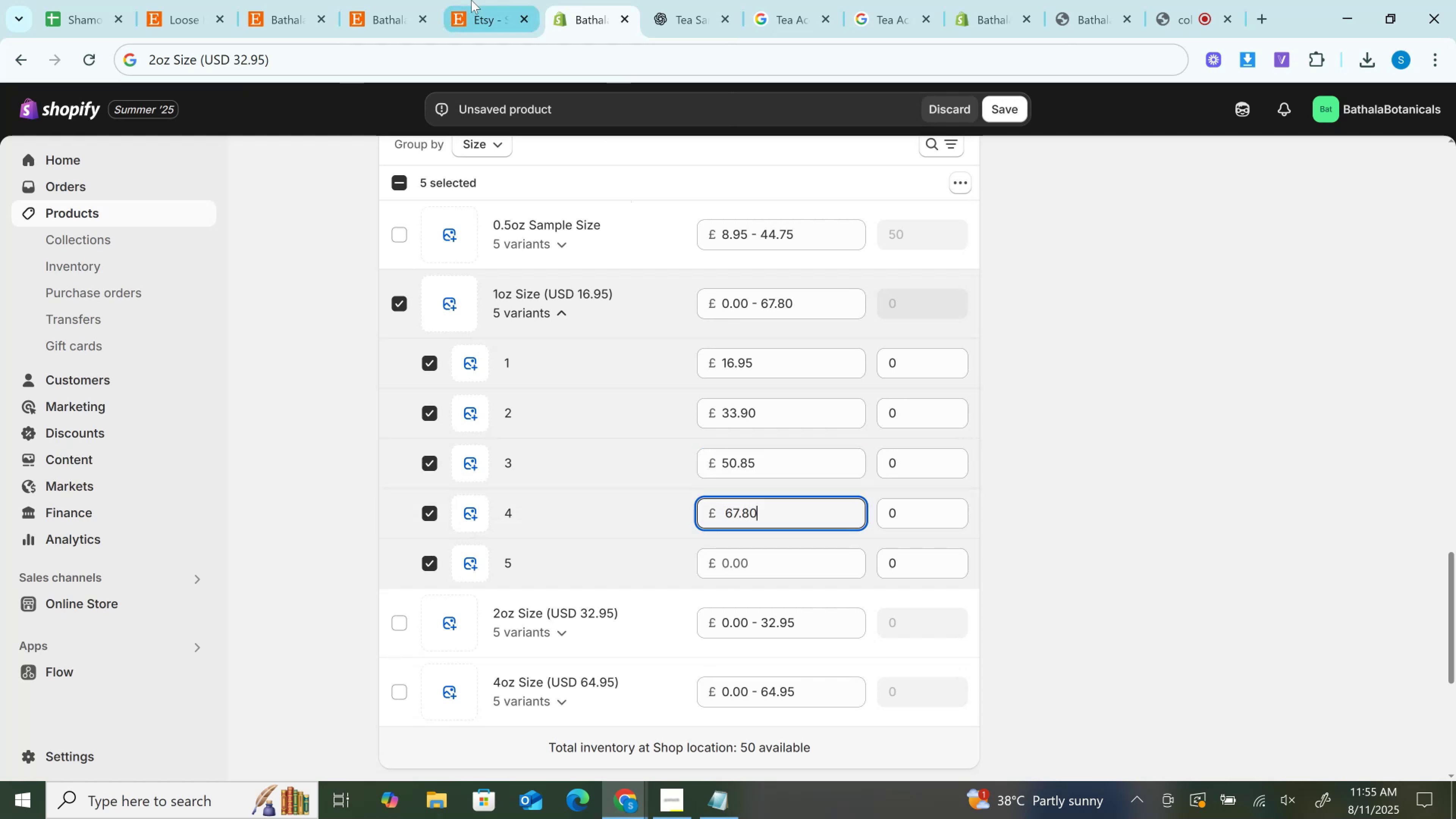 
left_click([473, 0])
 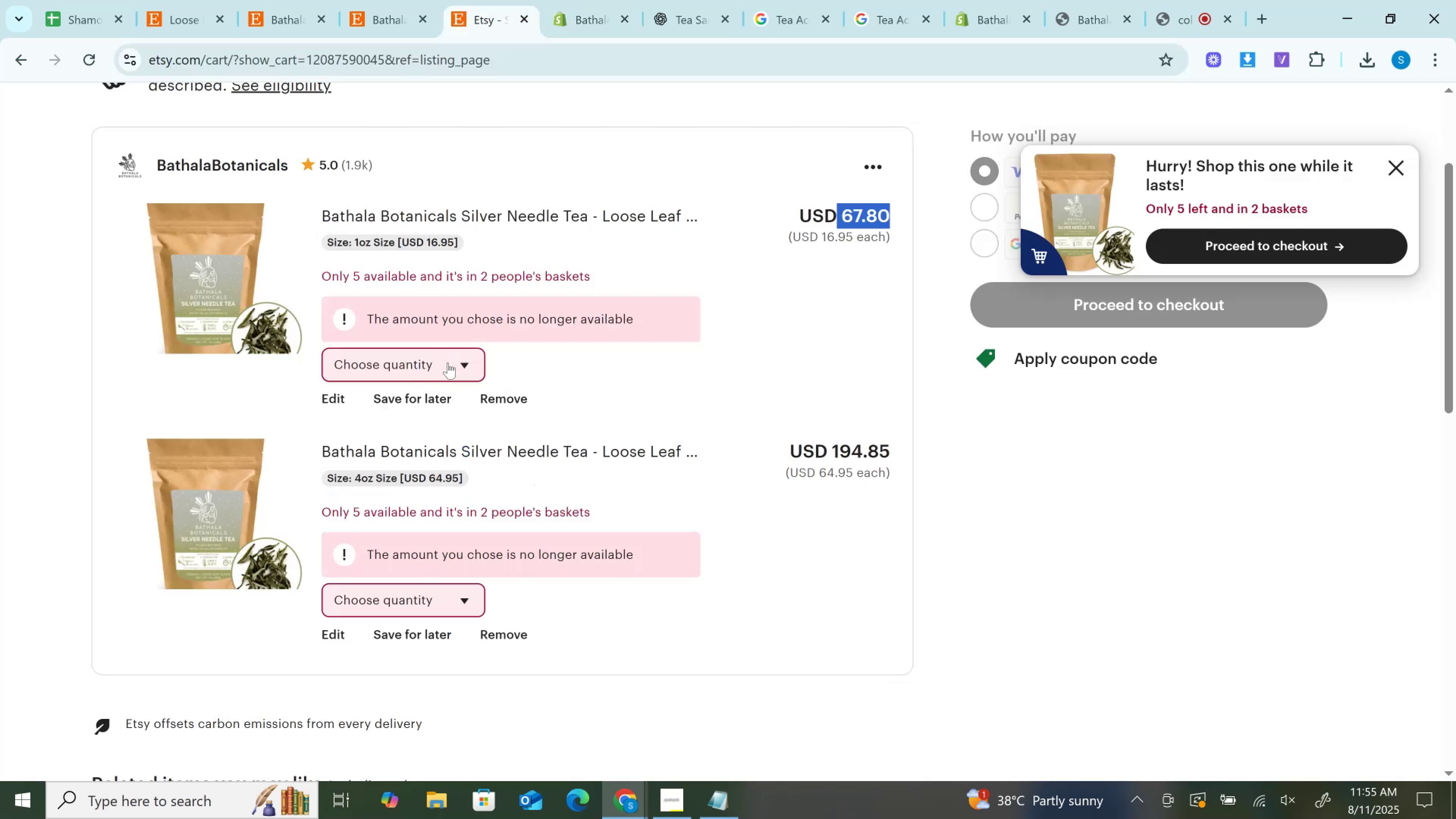 
left_click([439, 349])
 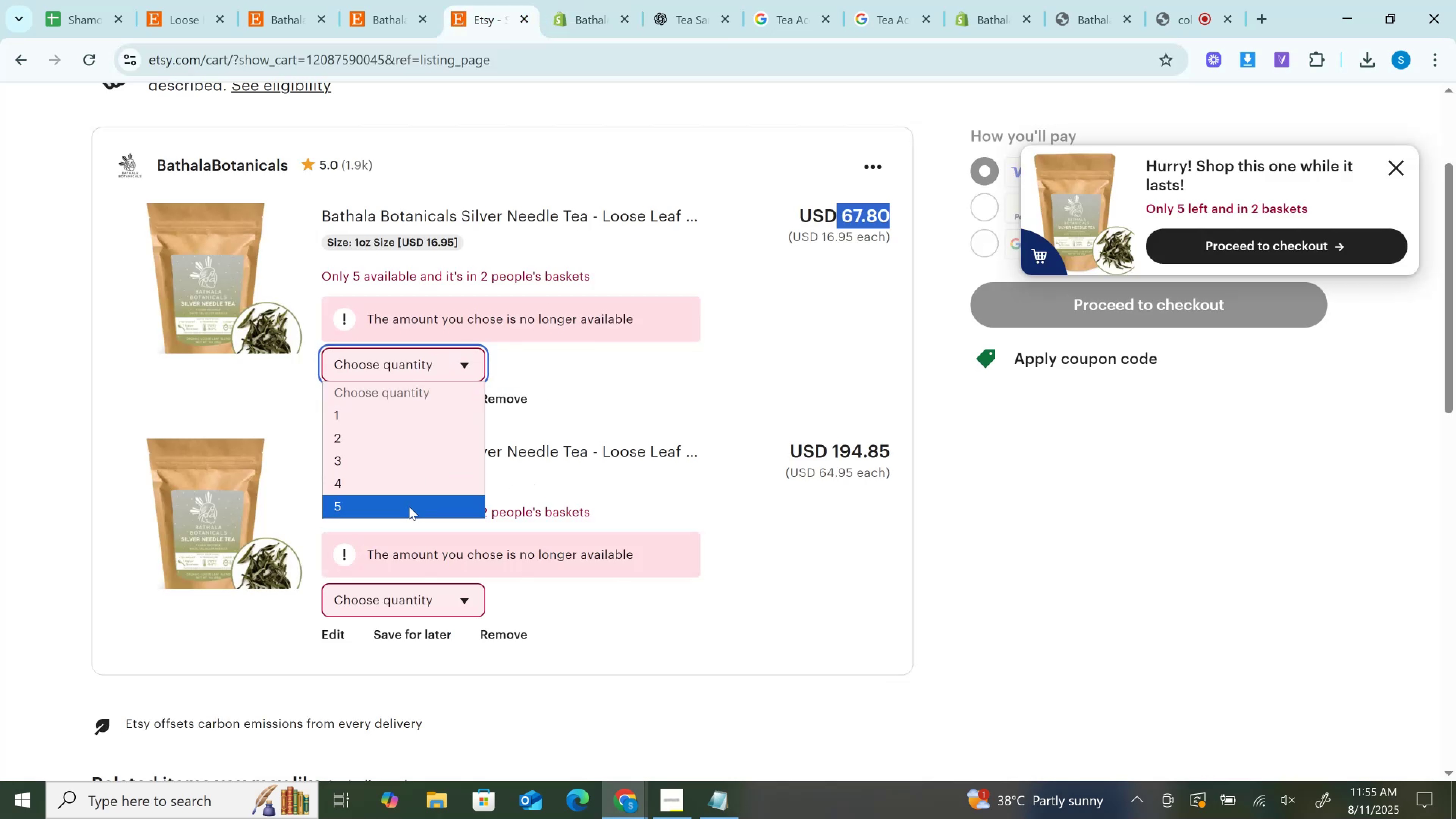 
left_click([409, 507])
 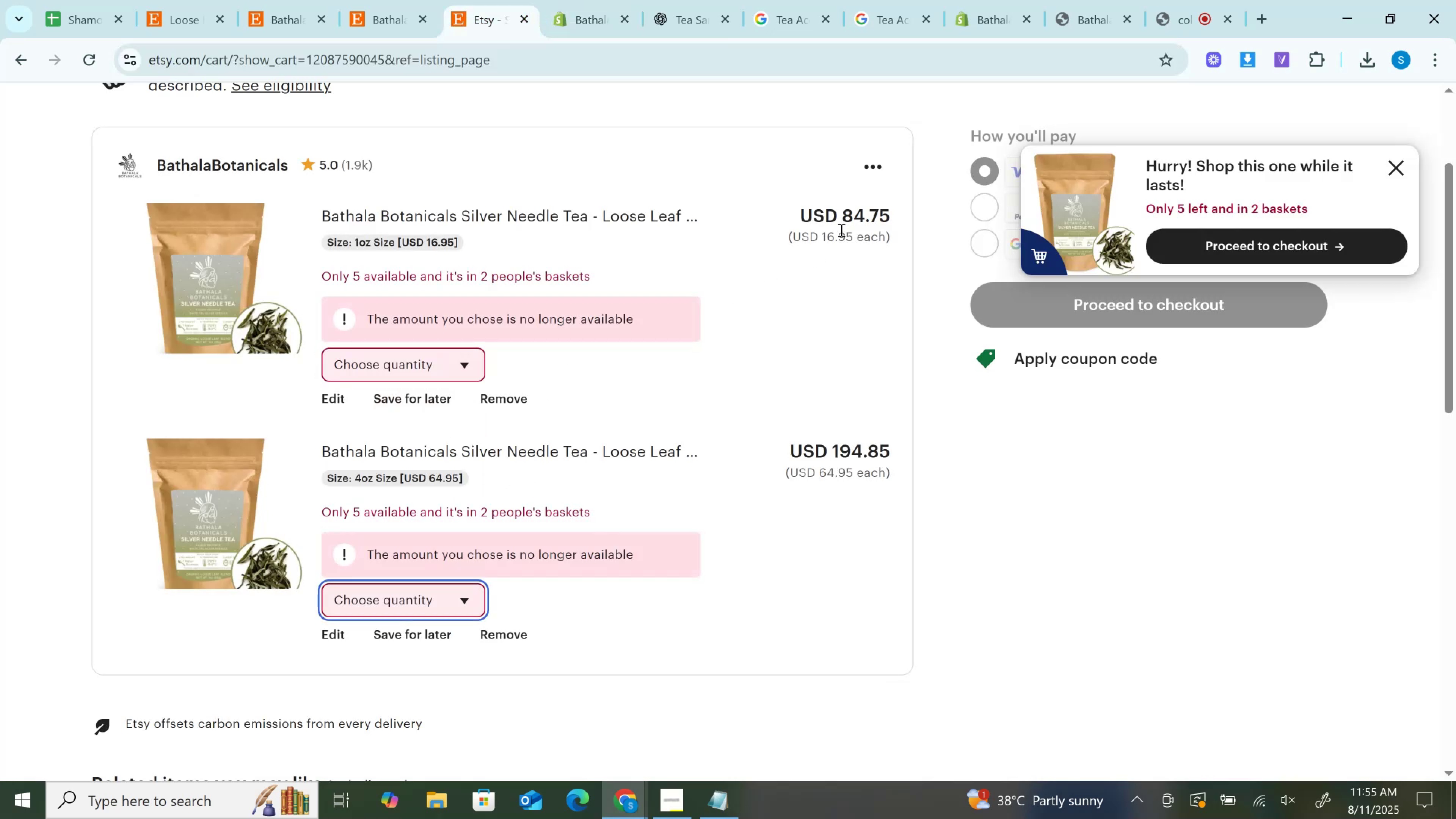 
left_click_drag(start_coordinate=[842, 225], to_coordinate=[842, 221])
 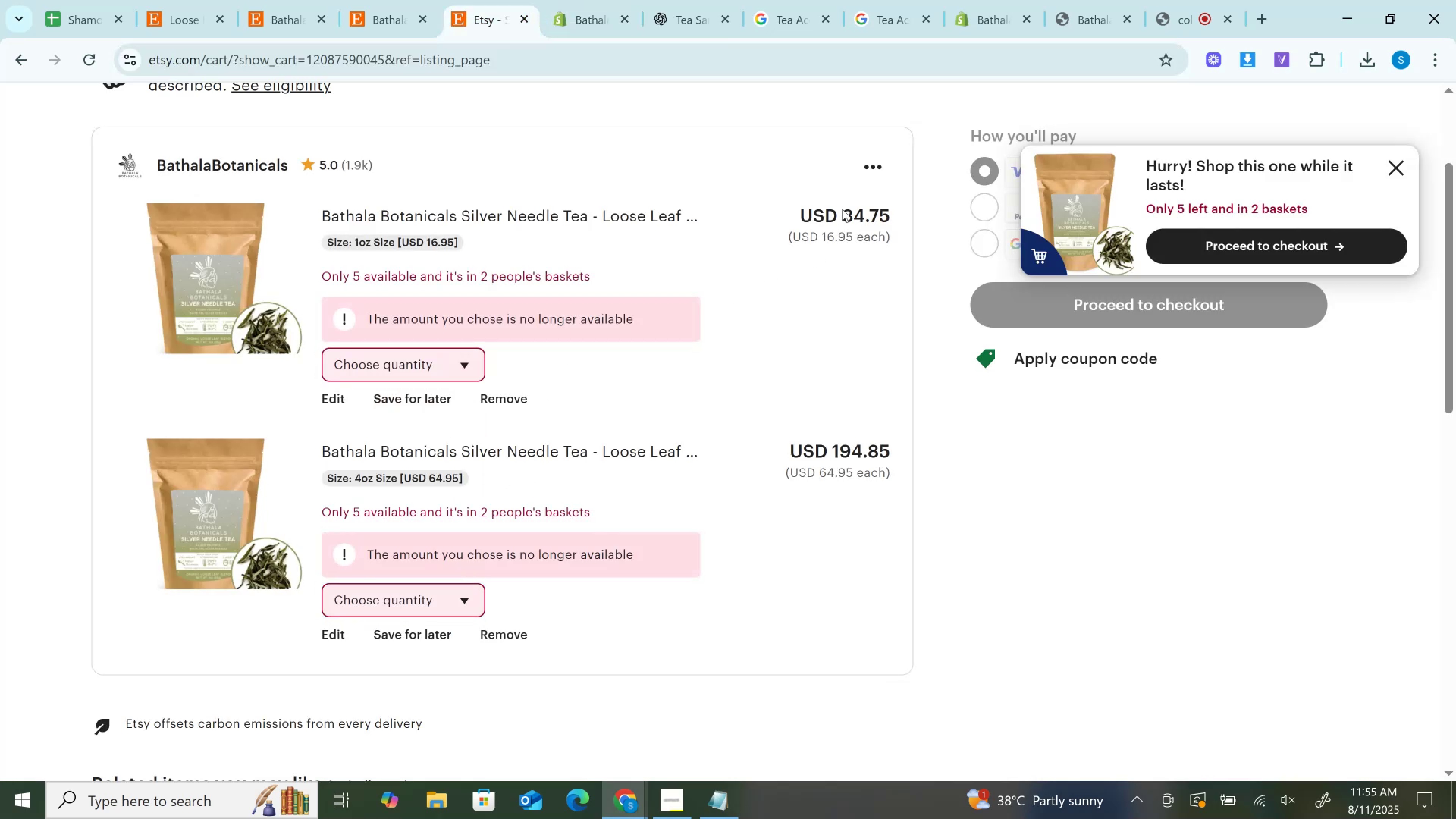 
left_click_drag(start_coordinate=[842, 209], to_coordinate=[885, 208])
 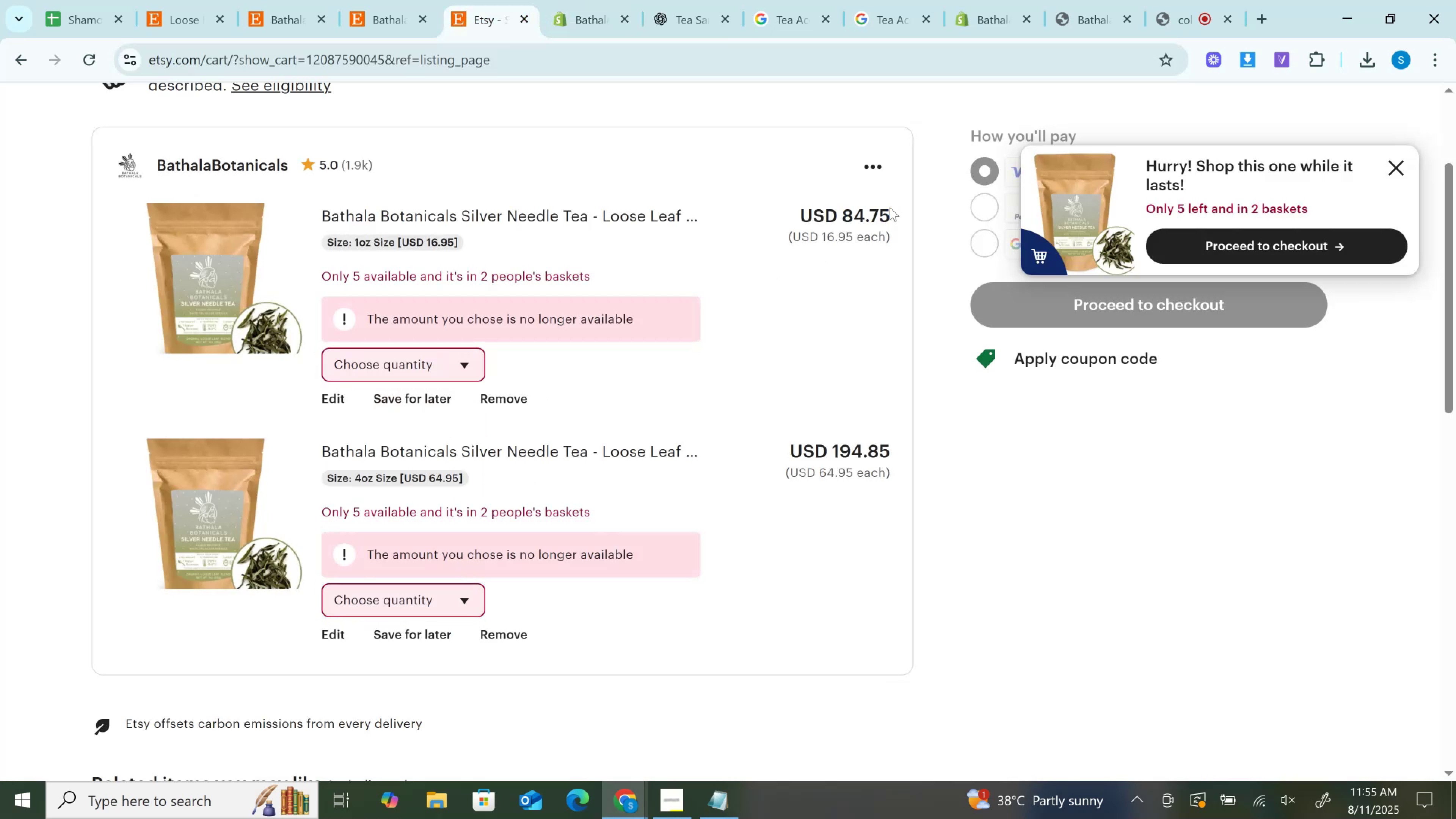 
left_click([890, 207])
 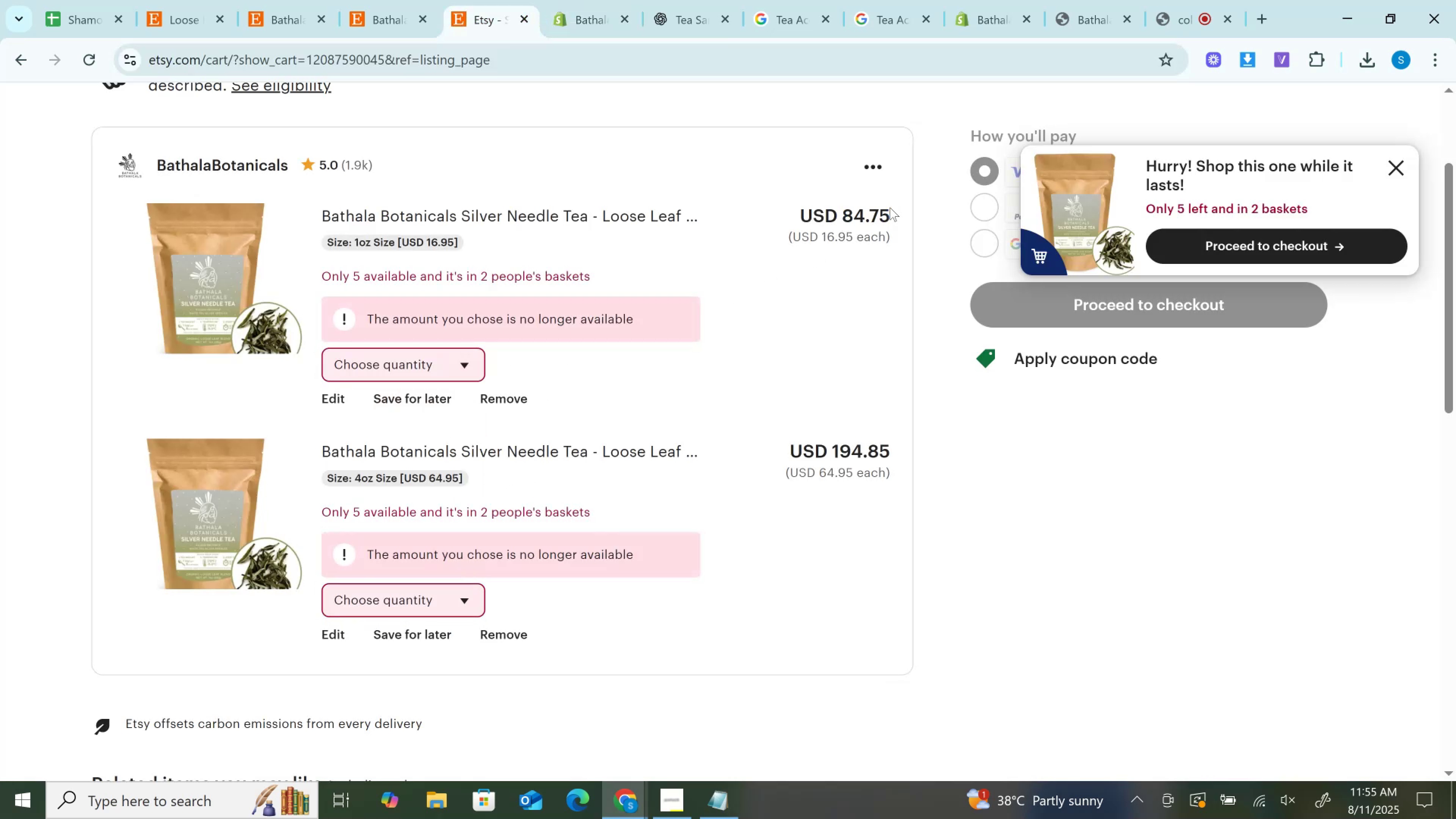 
key(Control+C)
 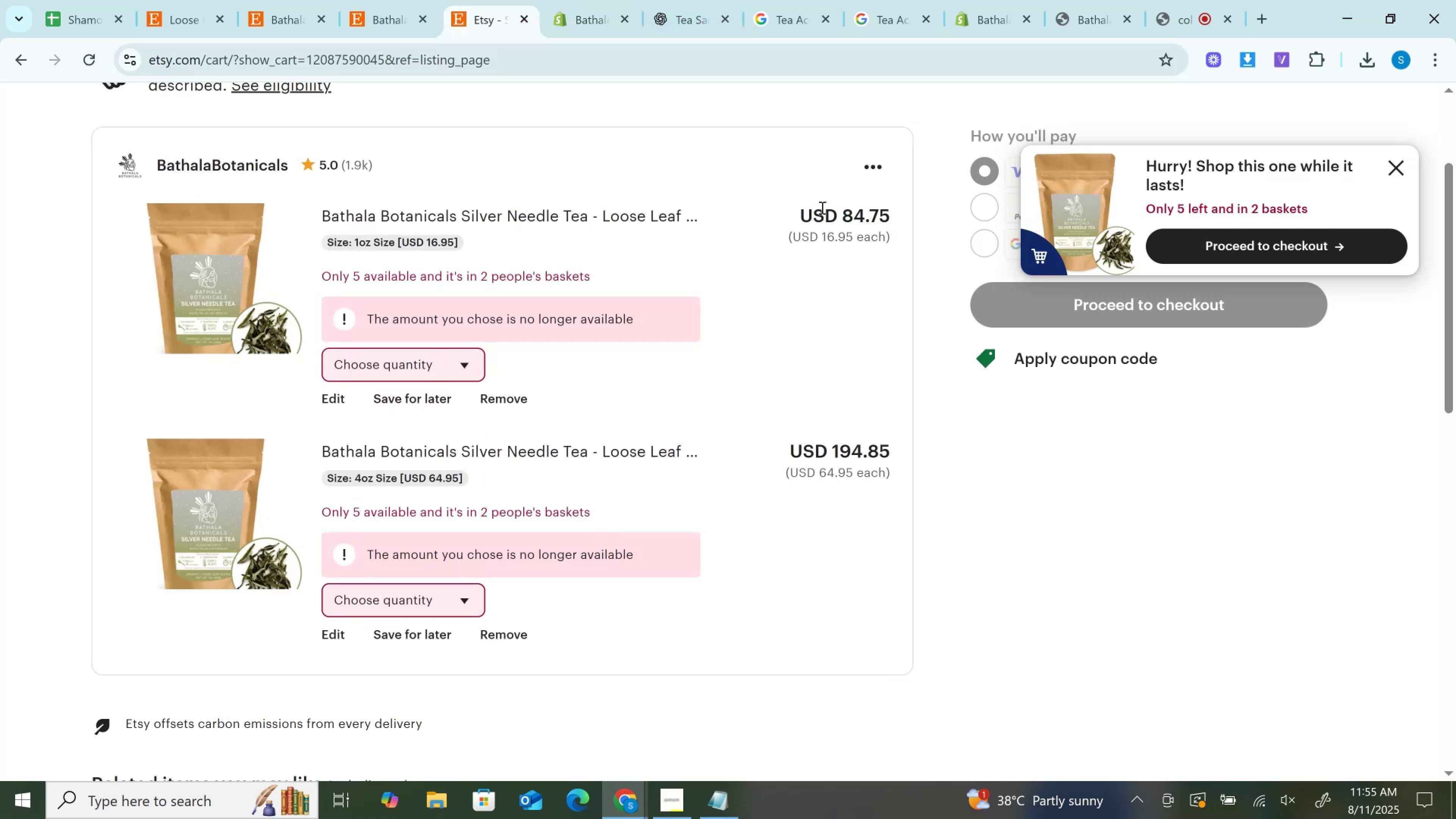 
left_click_drag(start_coordinate=[842, 206], to_coordinate=[904, 217])
 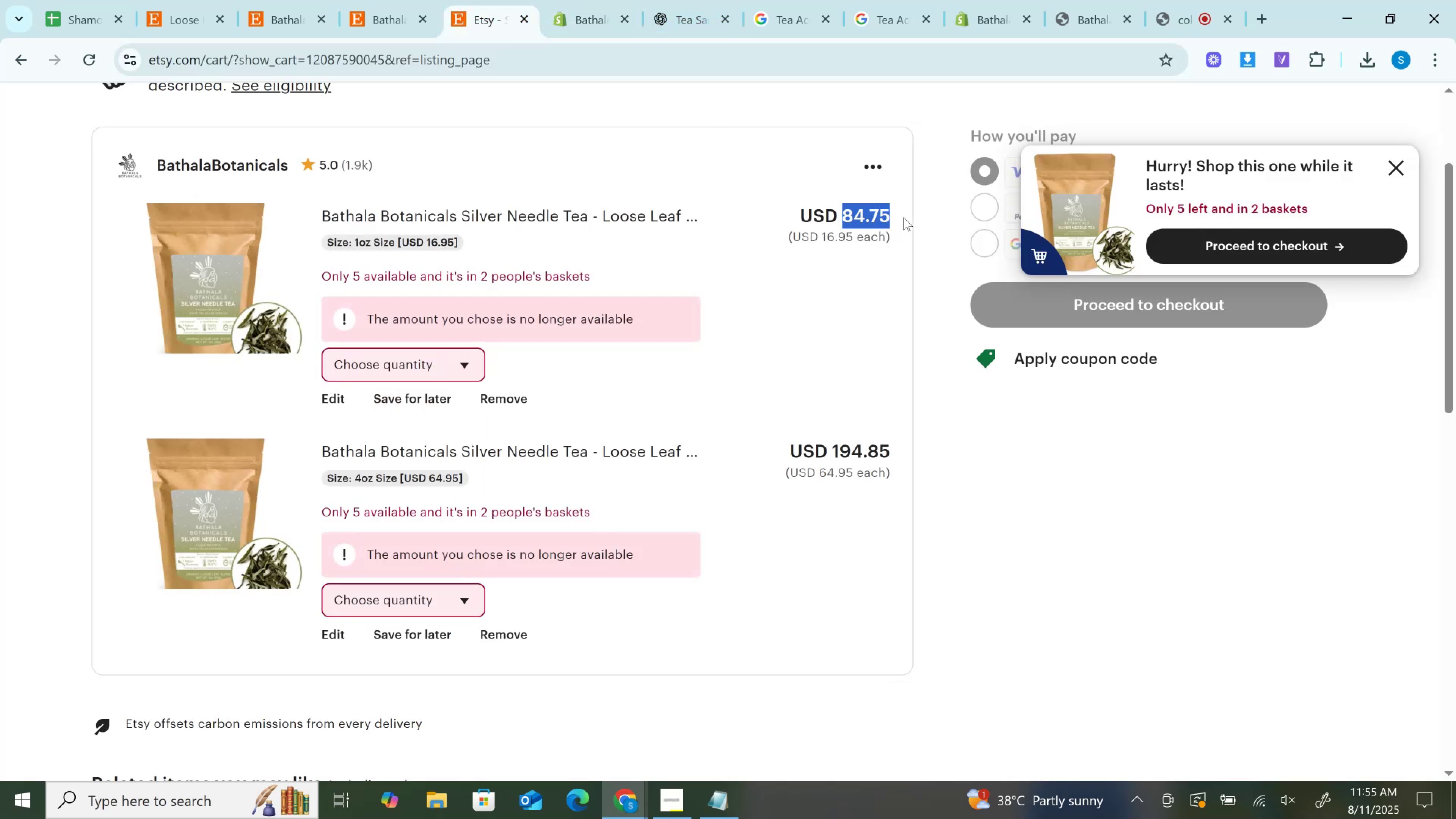 
key(Control+C)
 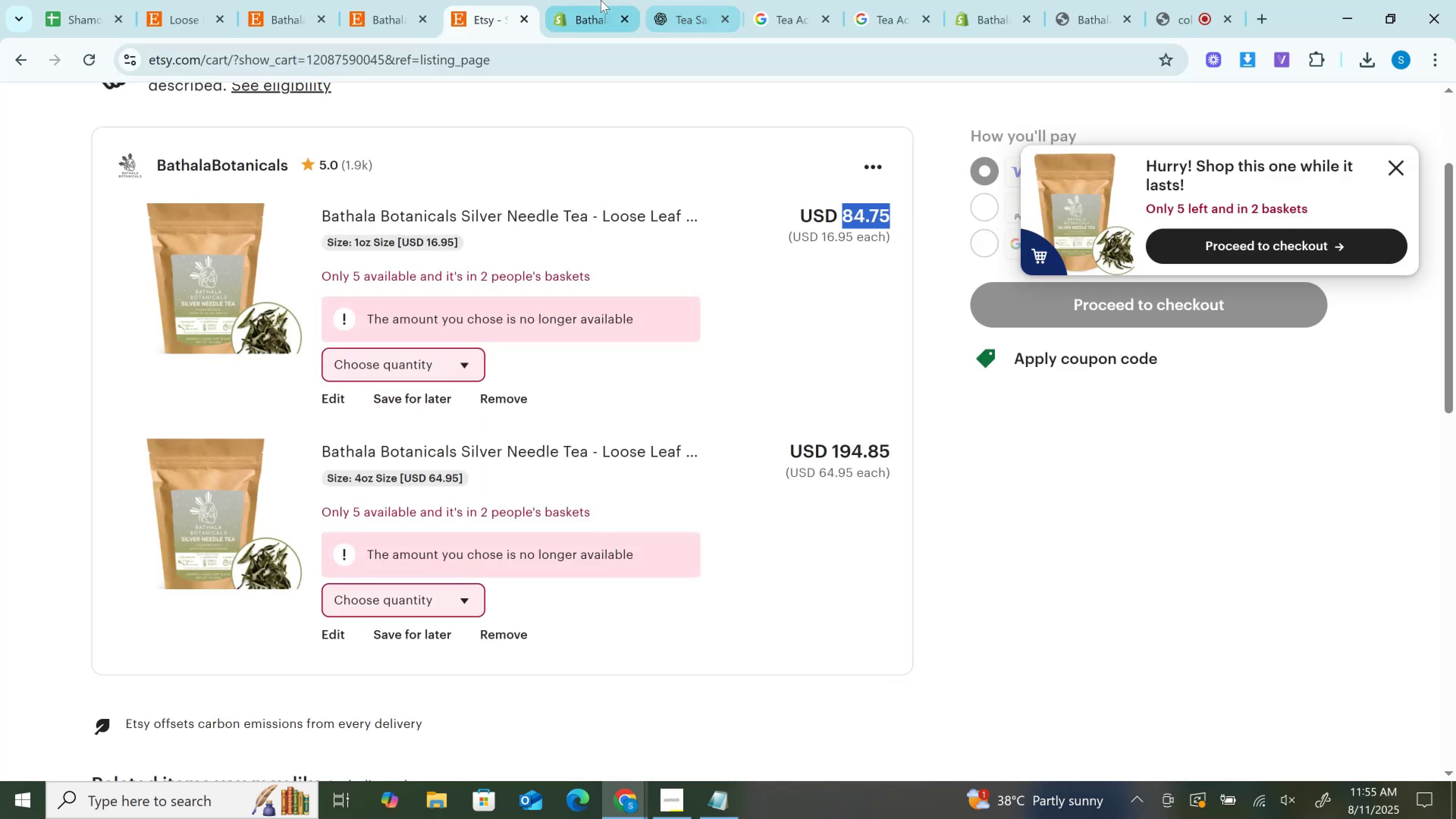 
left_click([601, 0])
 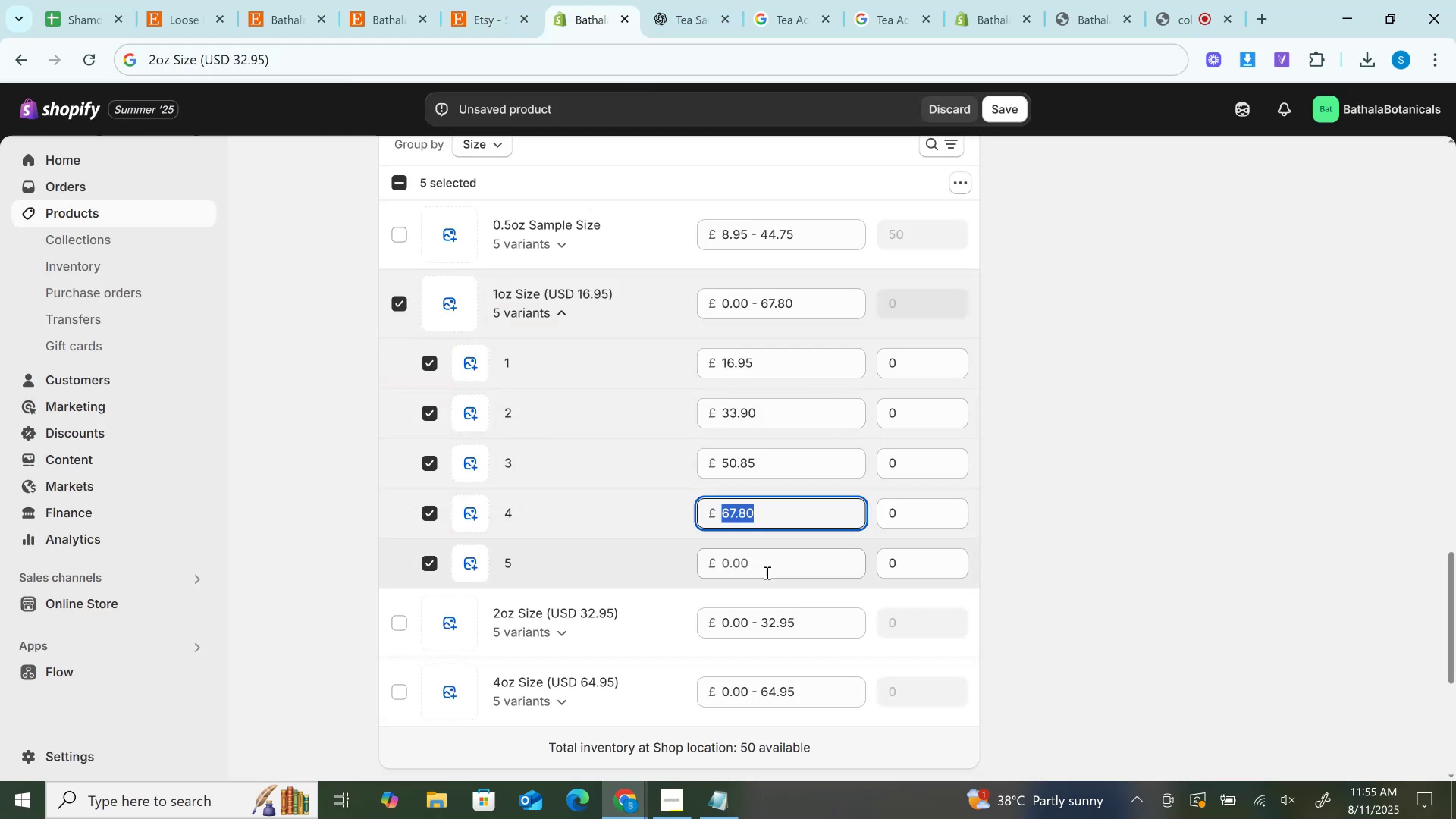 
key(Control+V)
 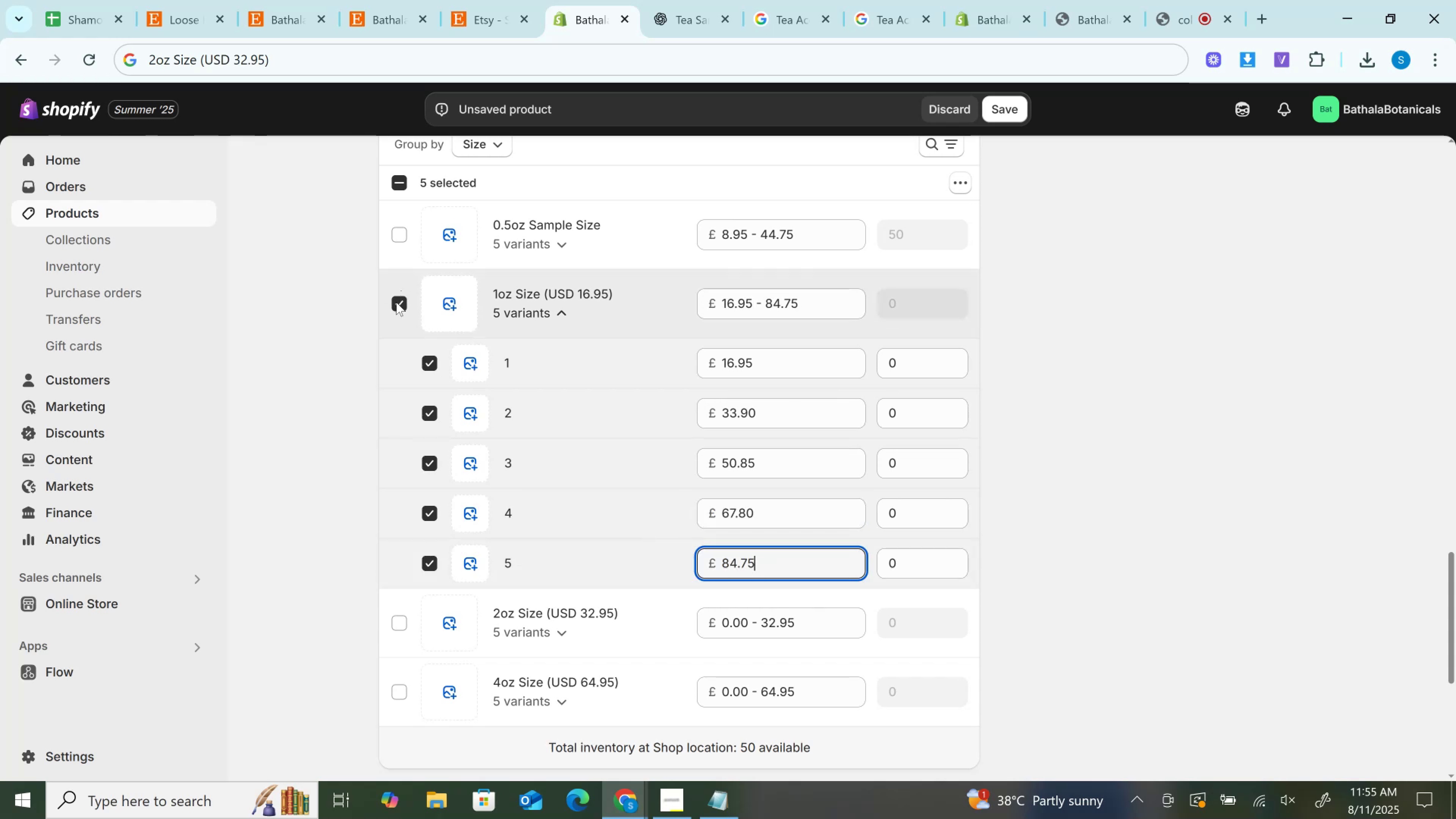 
left_click([398, 304])
 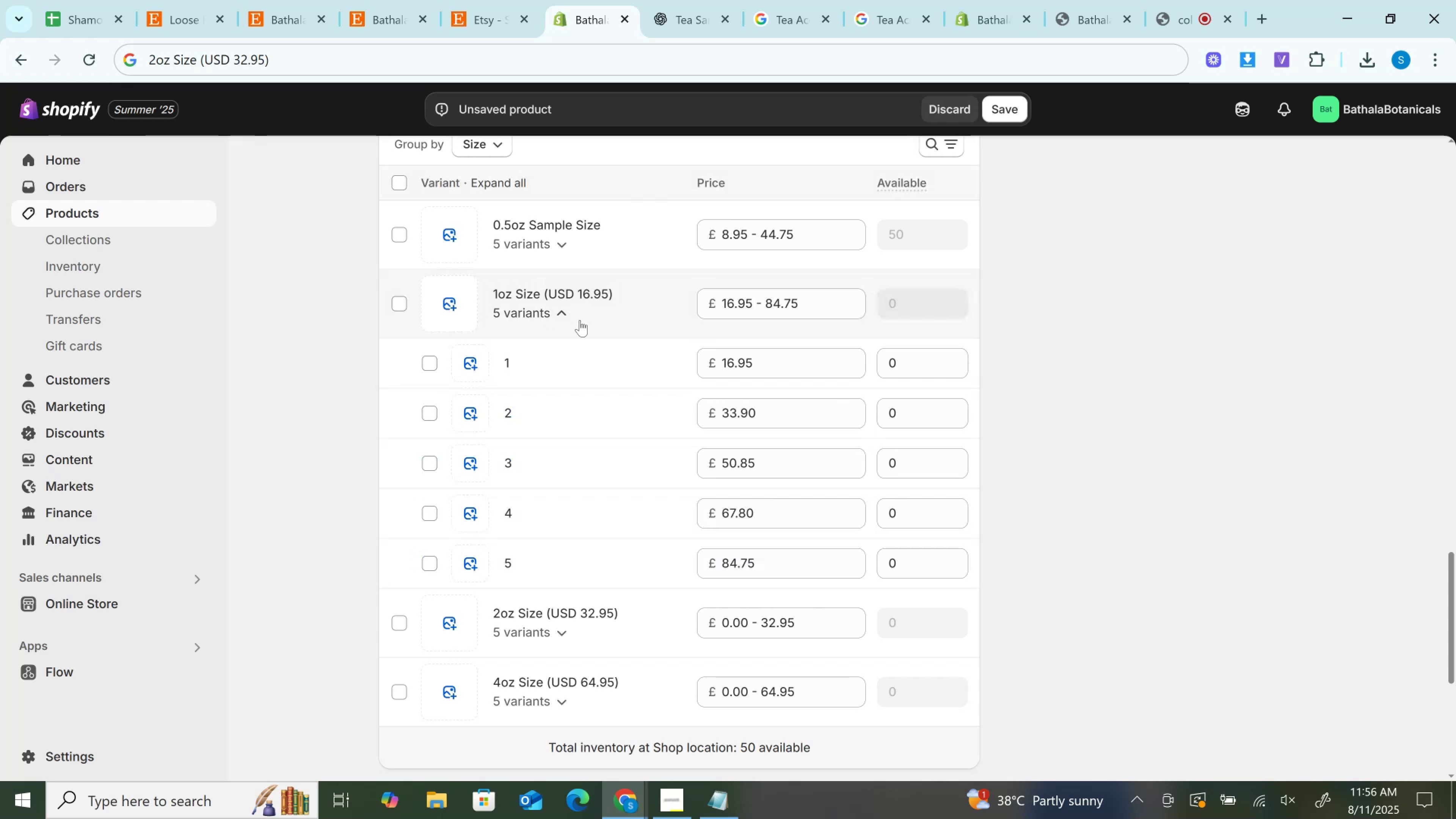 
left_click([574, 317])
 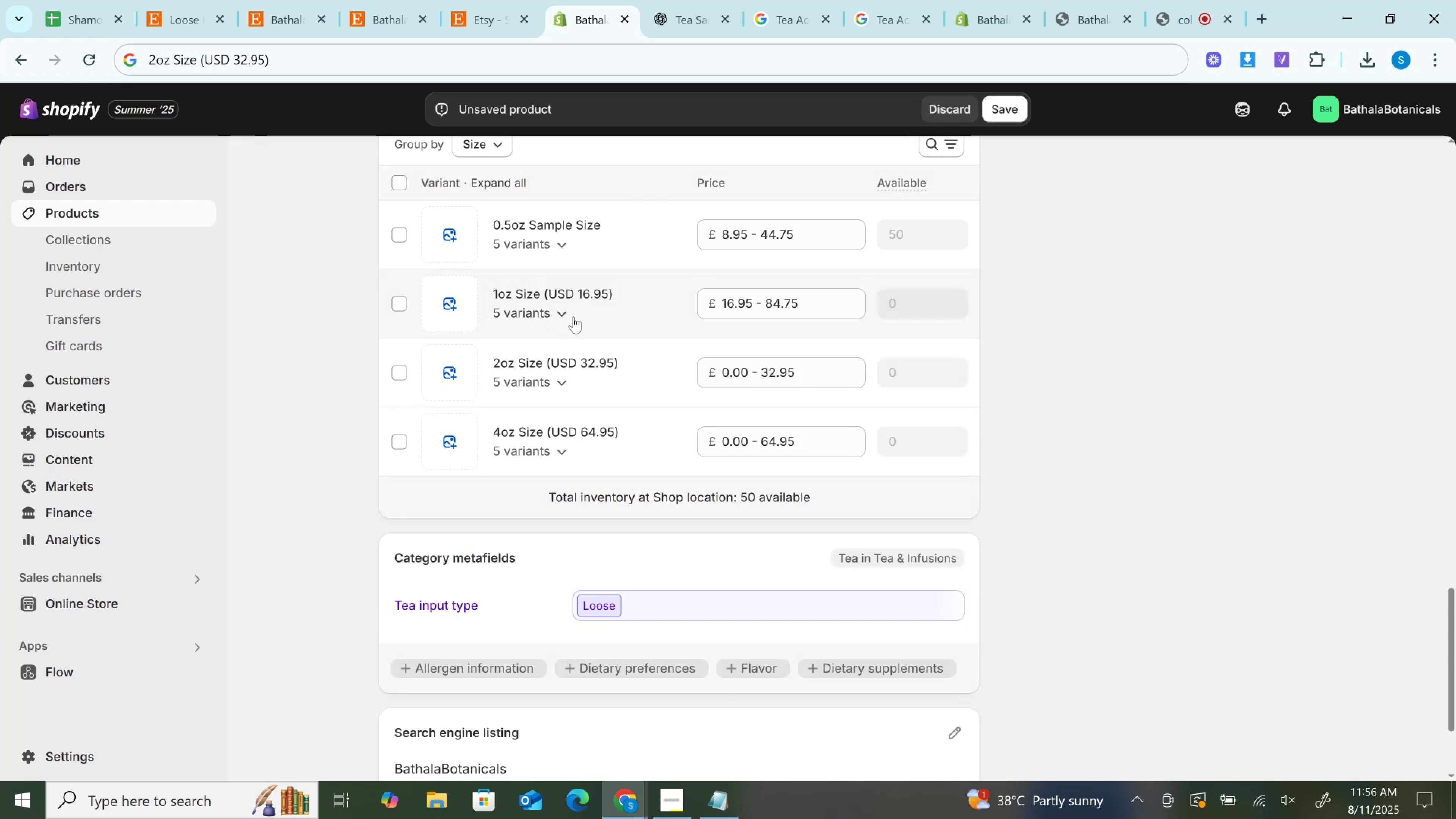 
left_click([573, 317])
 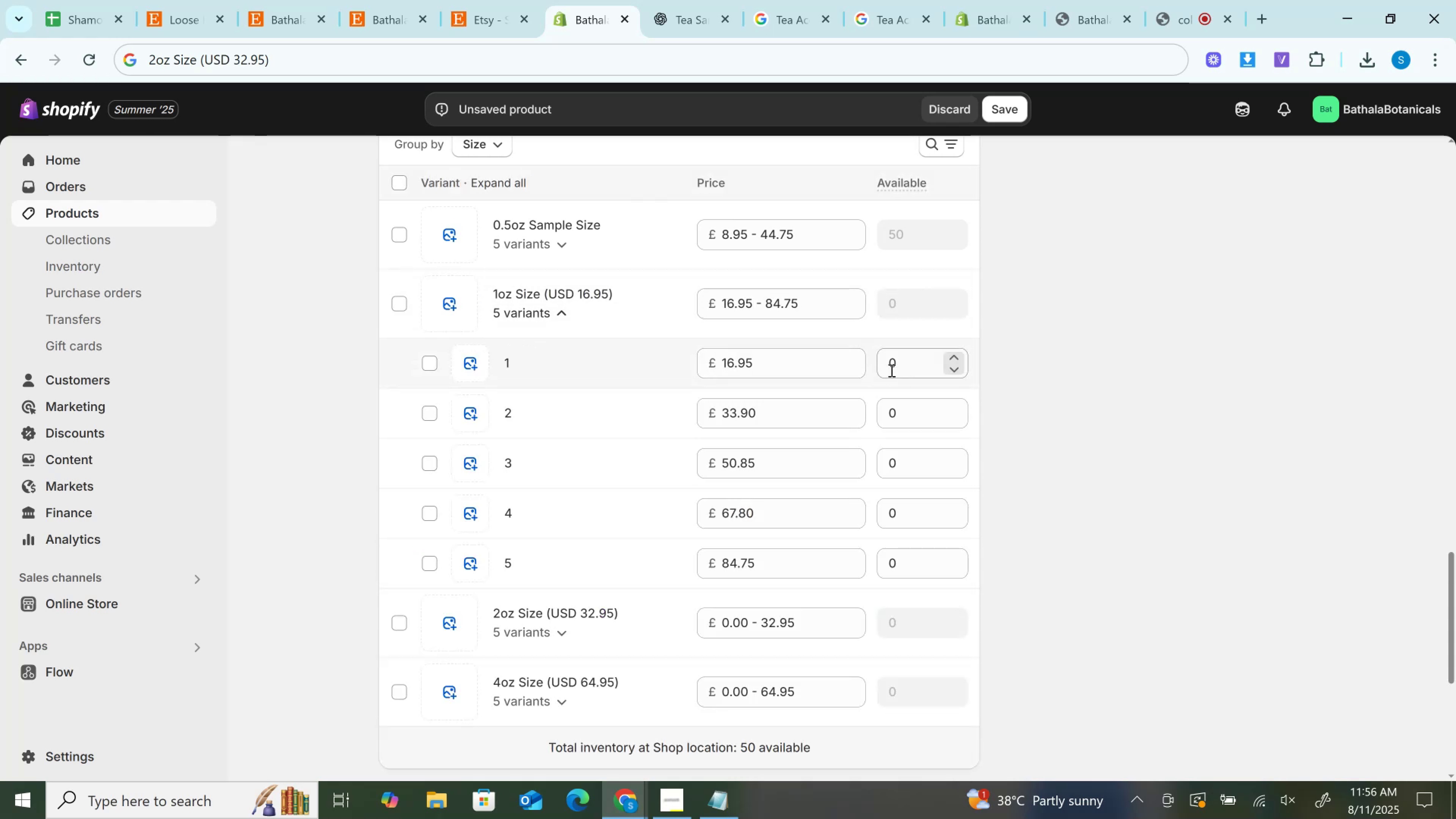 
left_click([893, 367])
 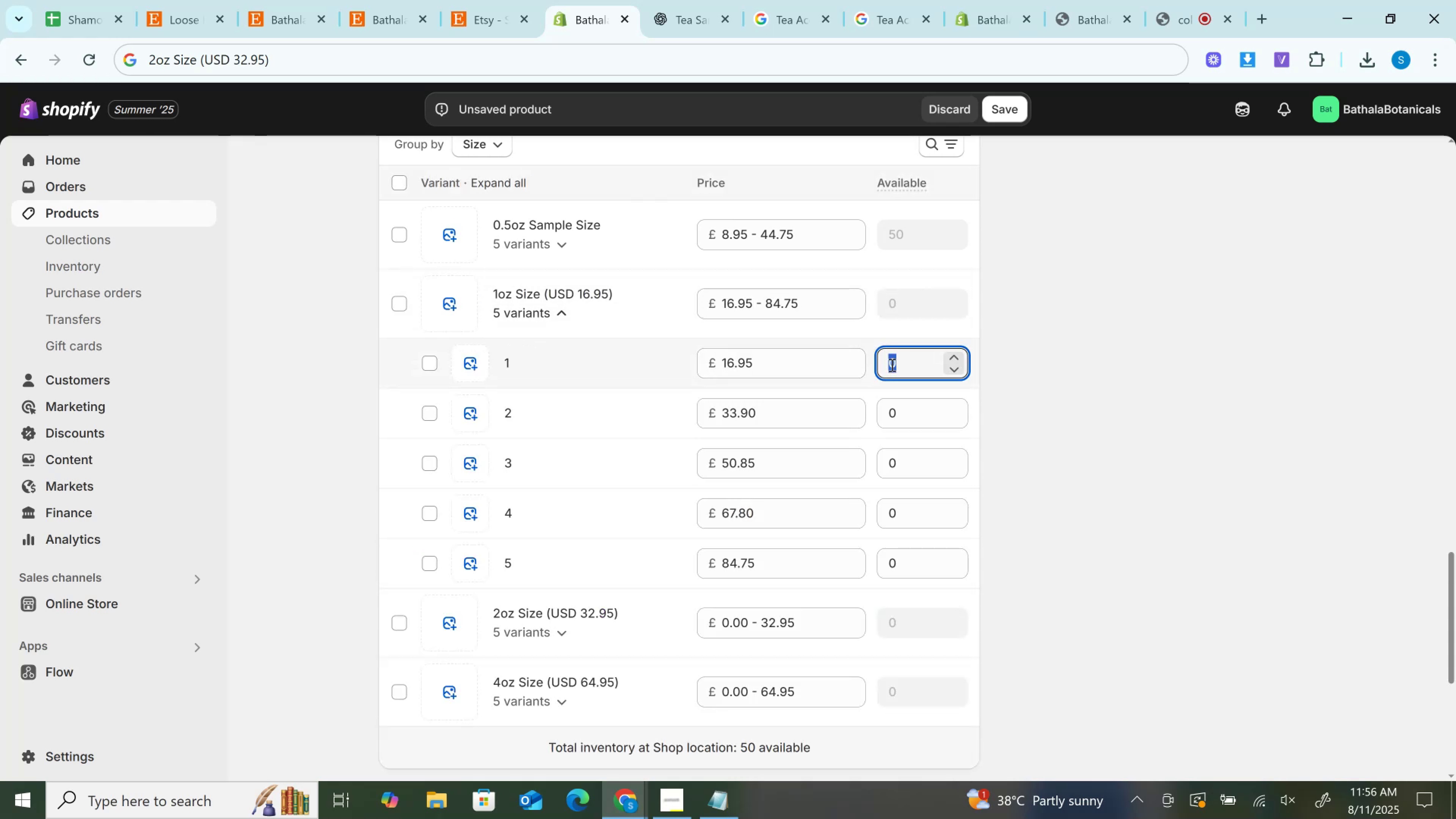 
type(10)
 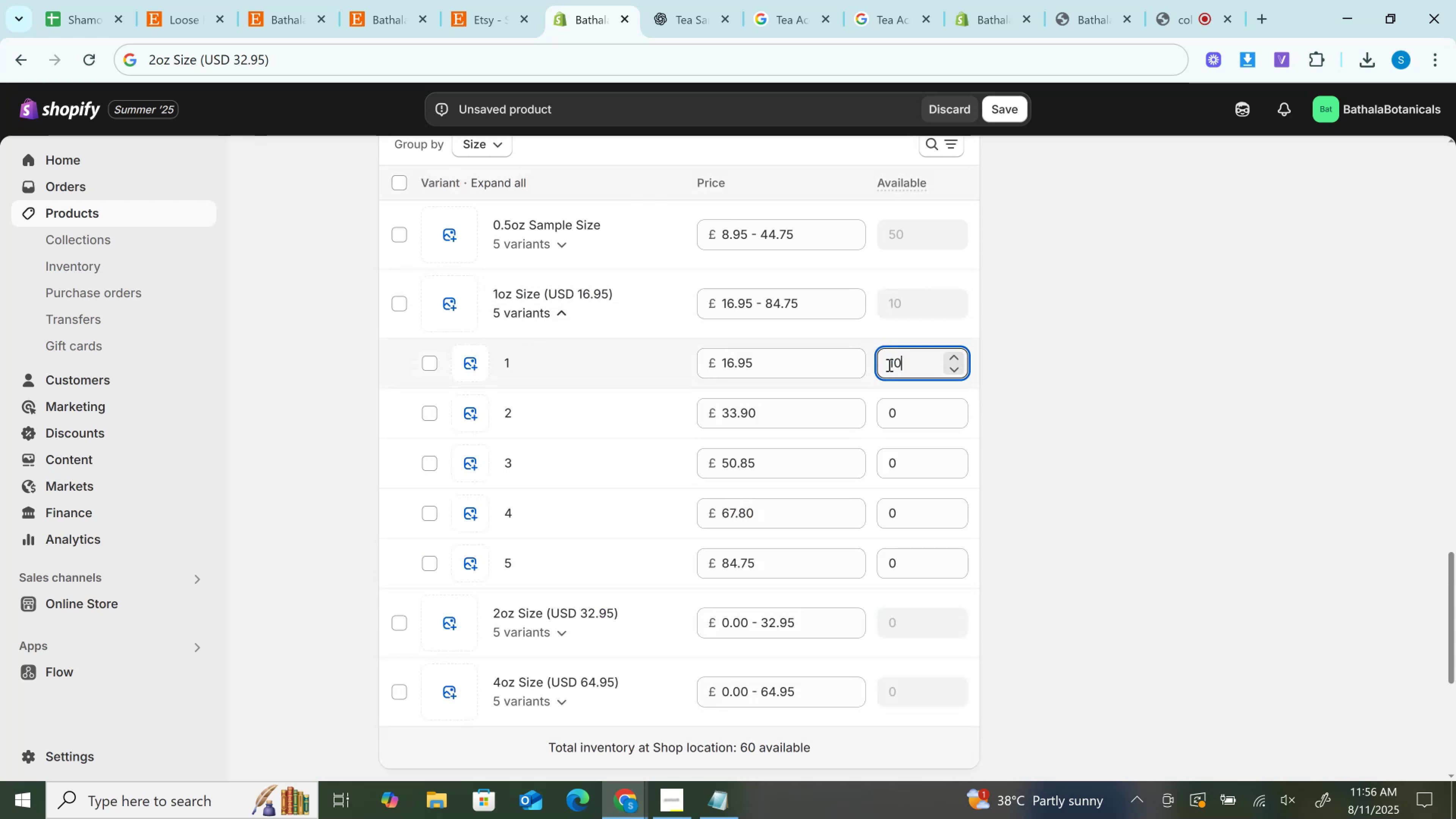 
key(Control+A)
 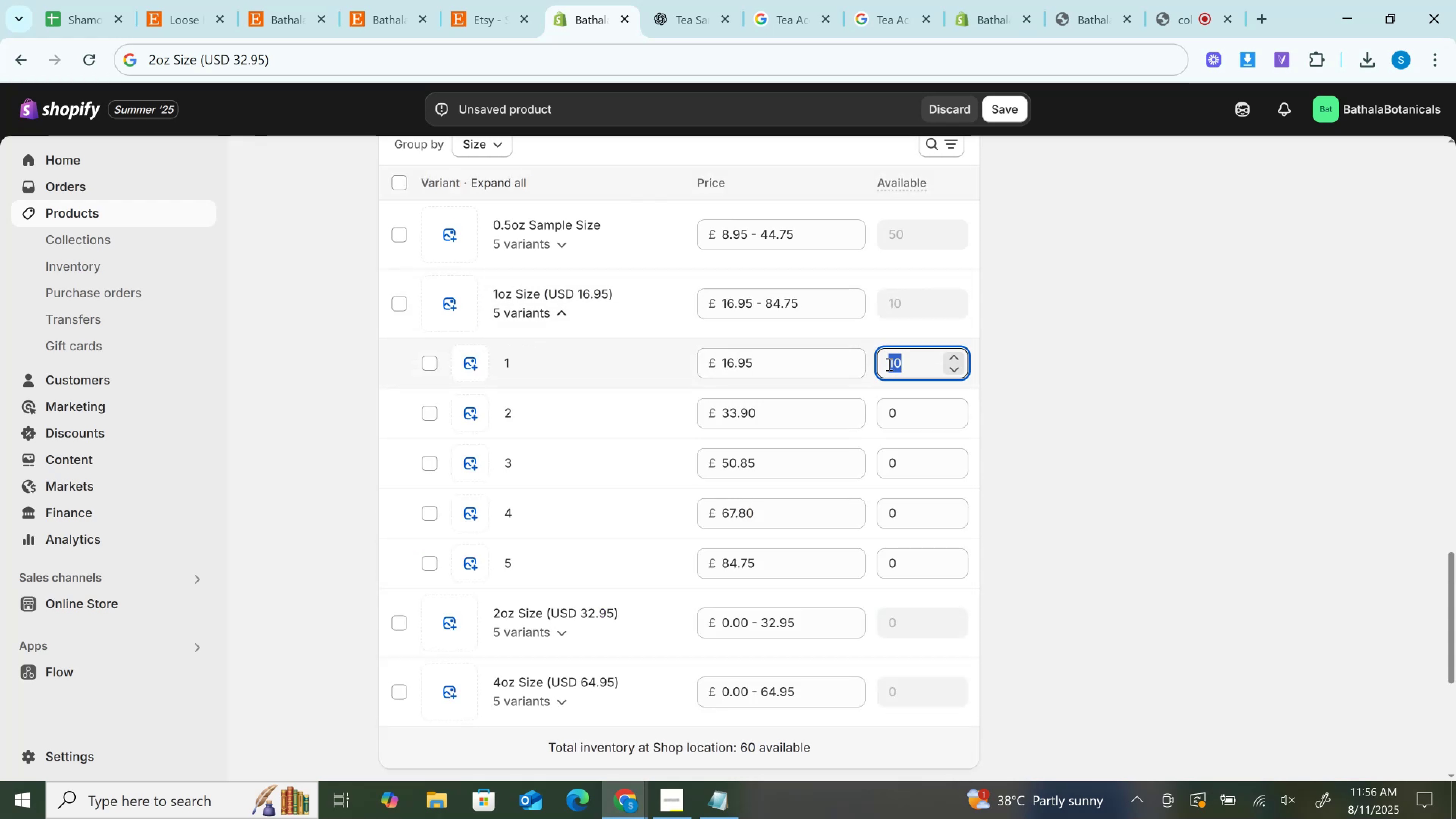 
key(Control+C)
 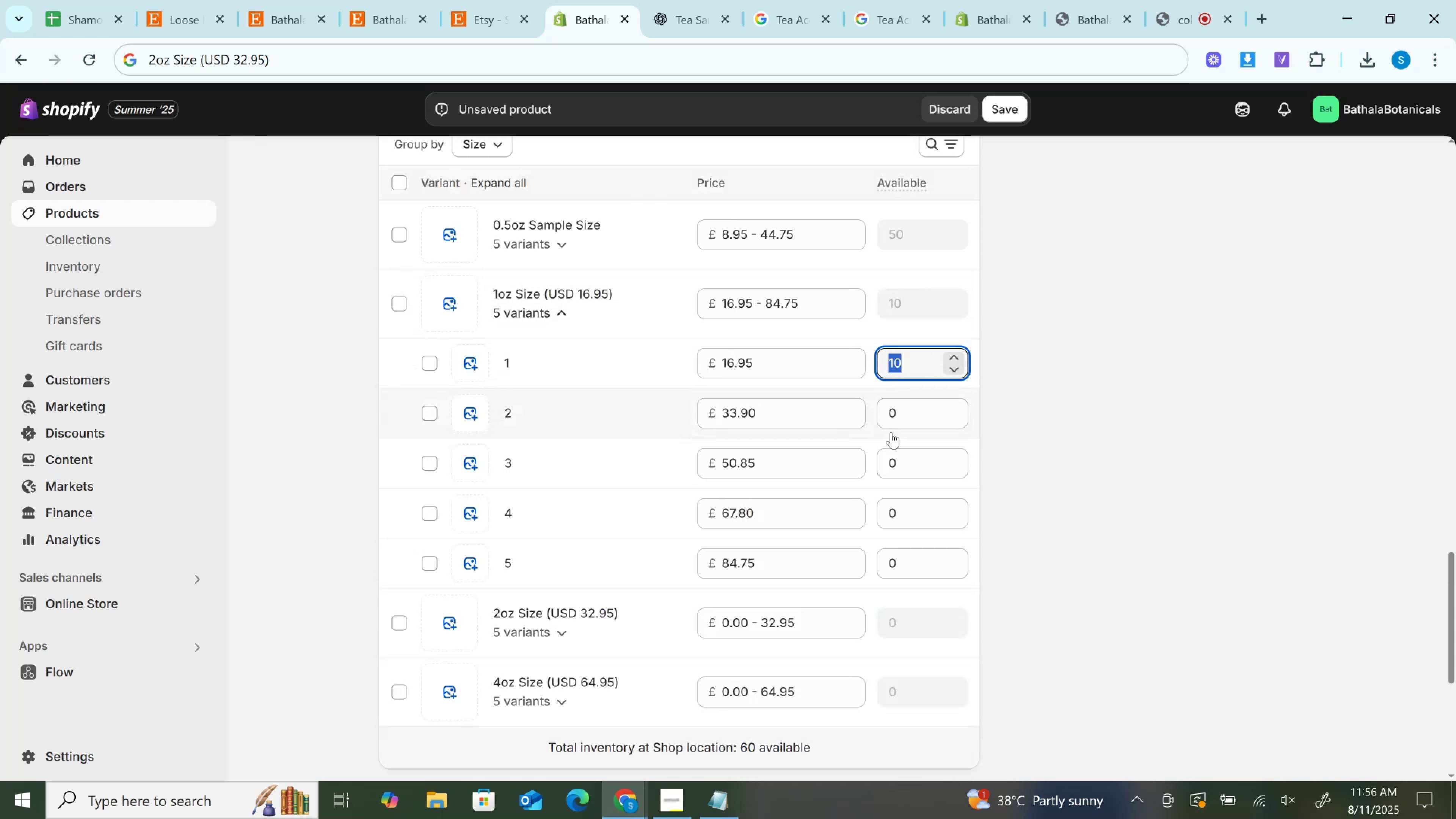 
left_click([891, 416])
 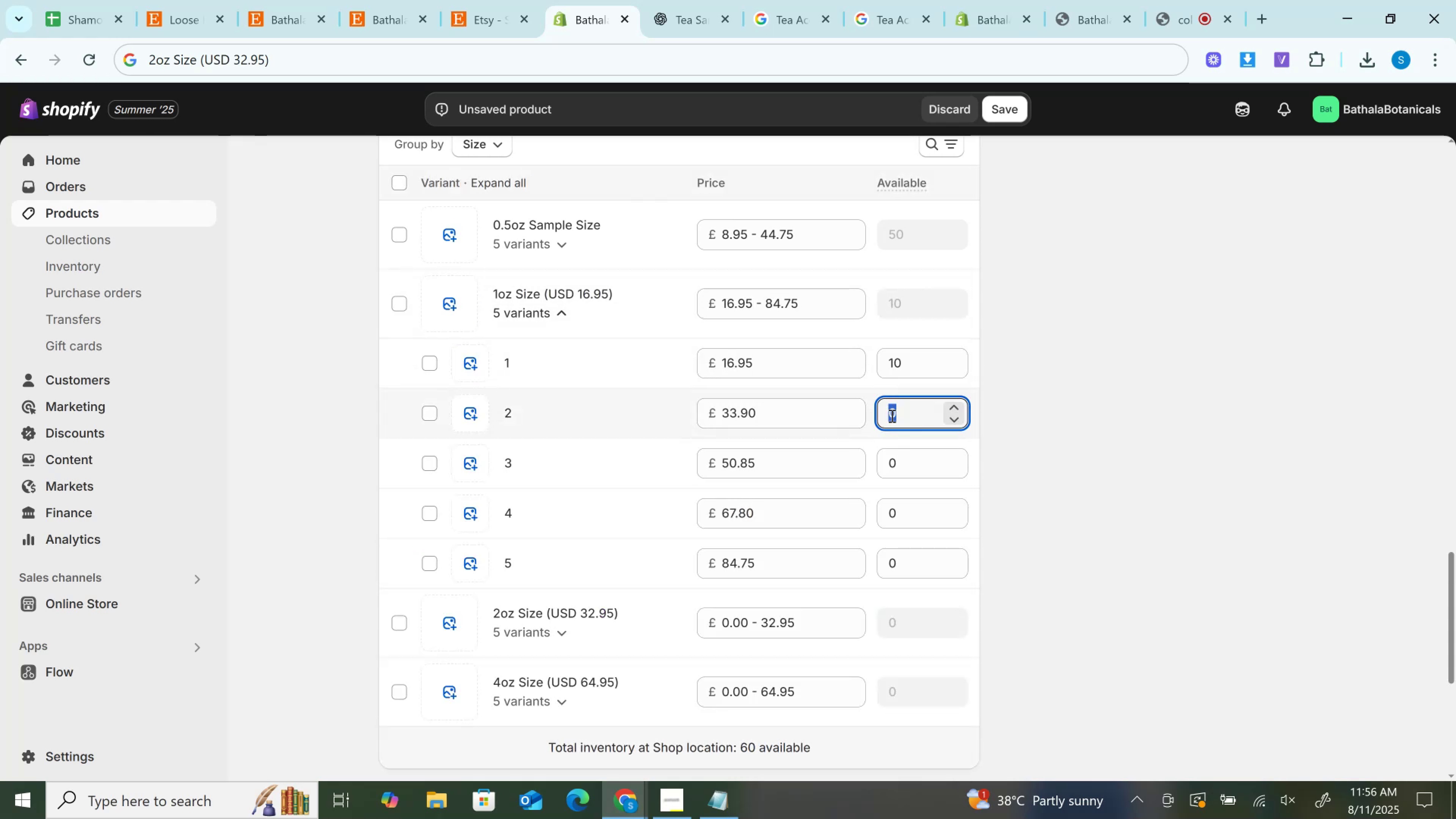 
key(Control+A)
 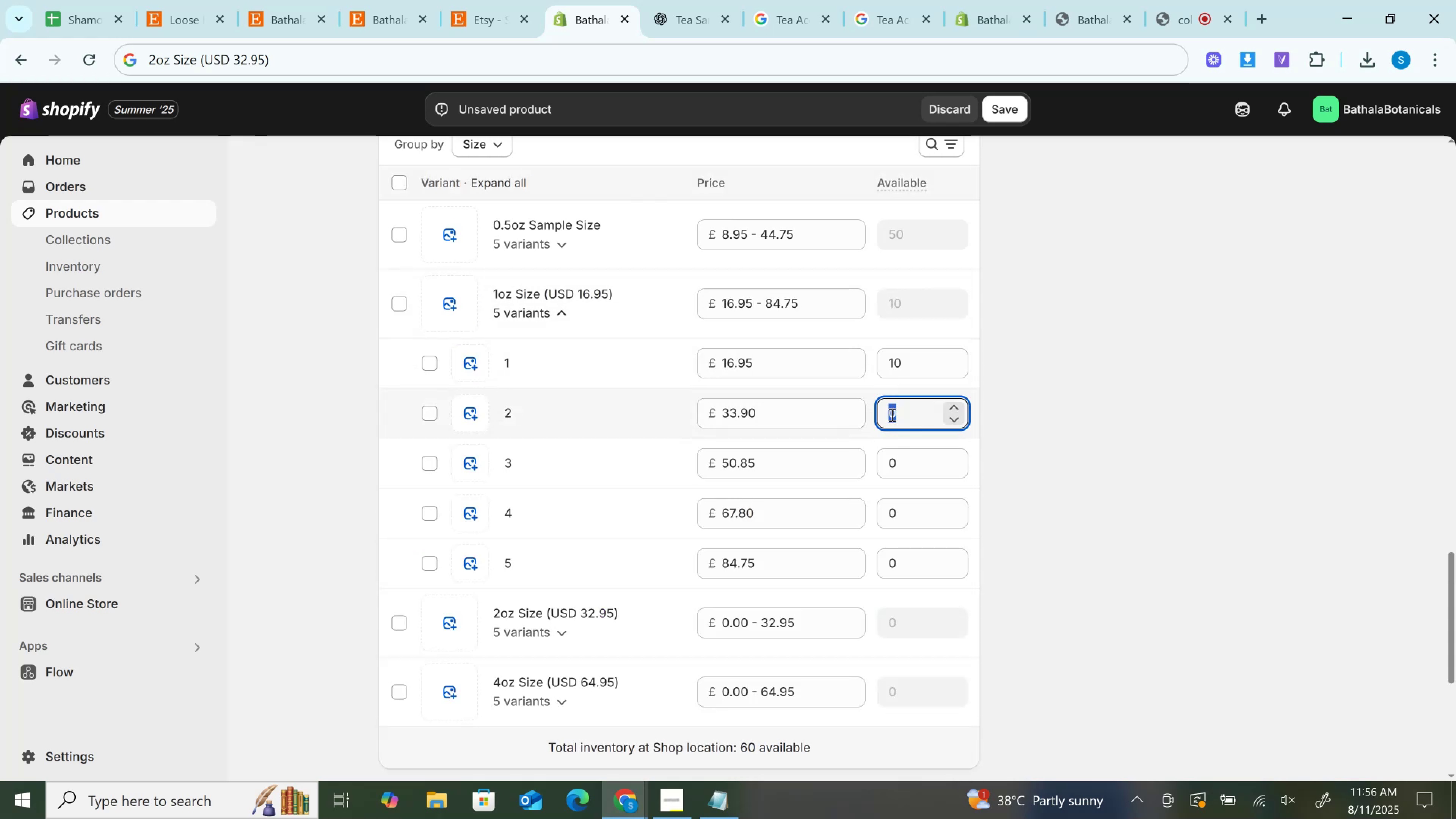 
key(Control+V)
 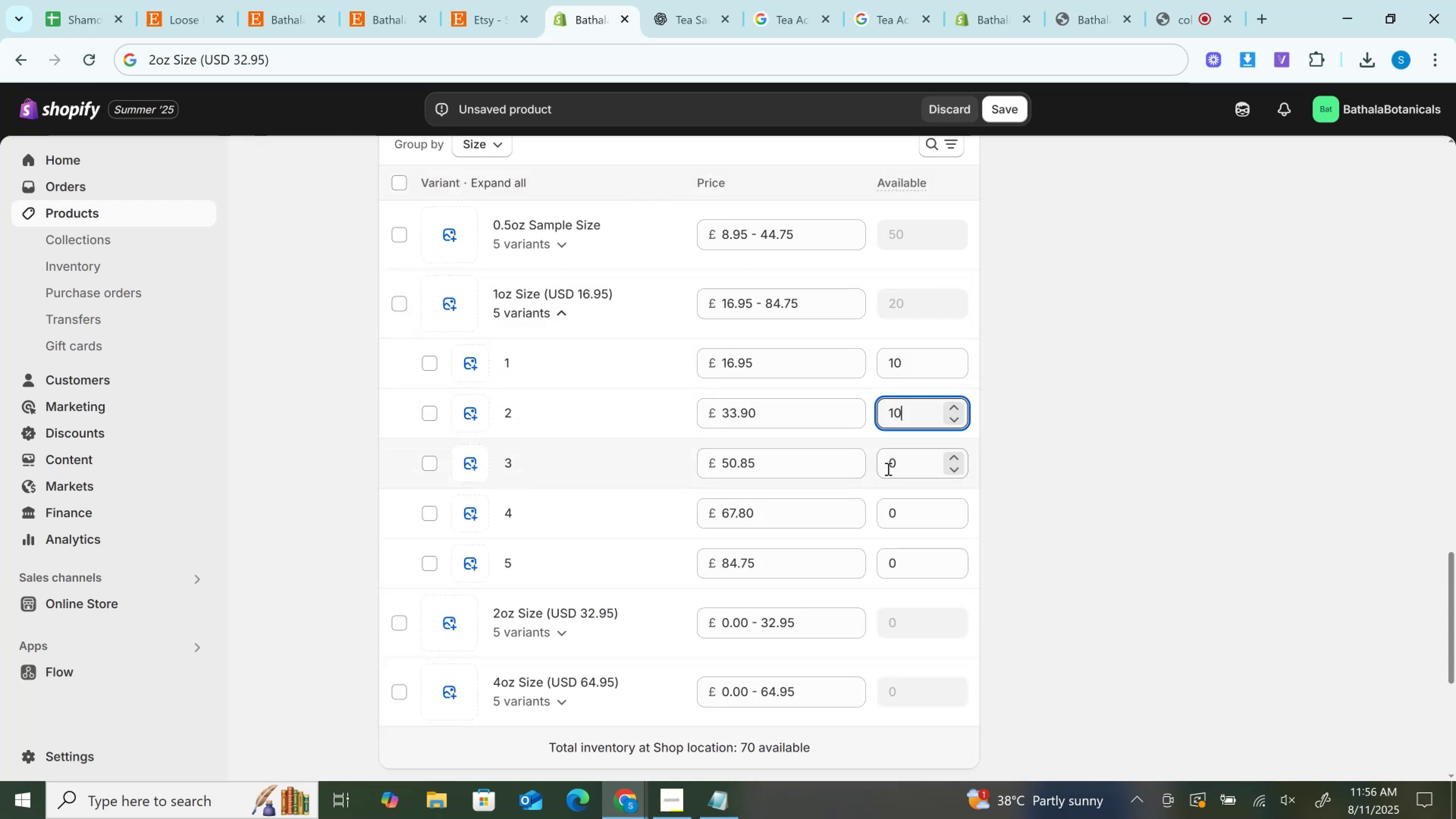 
left_click([887, 469])
 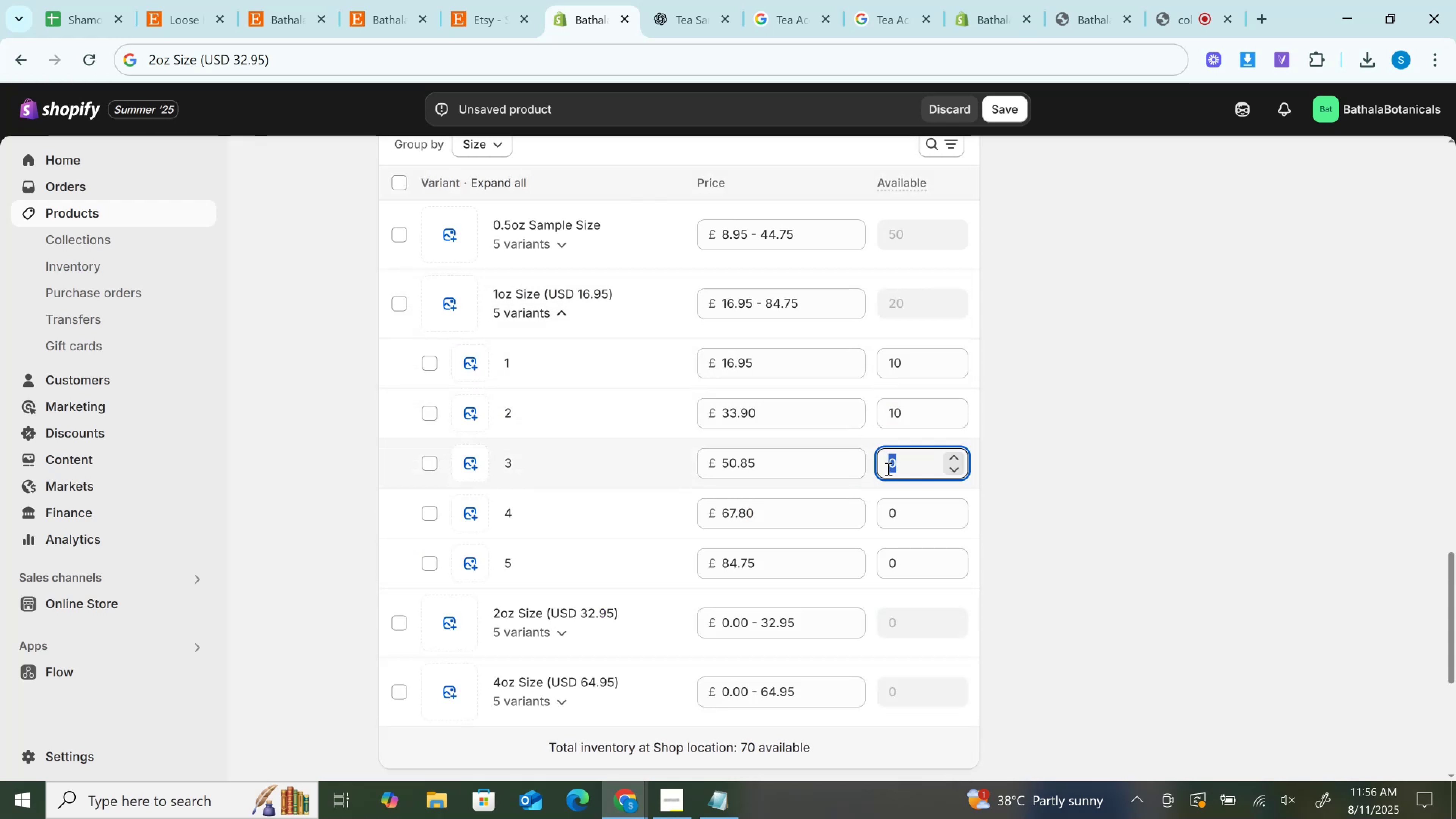 
key(Control+V)
 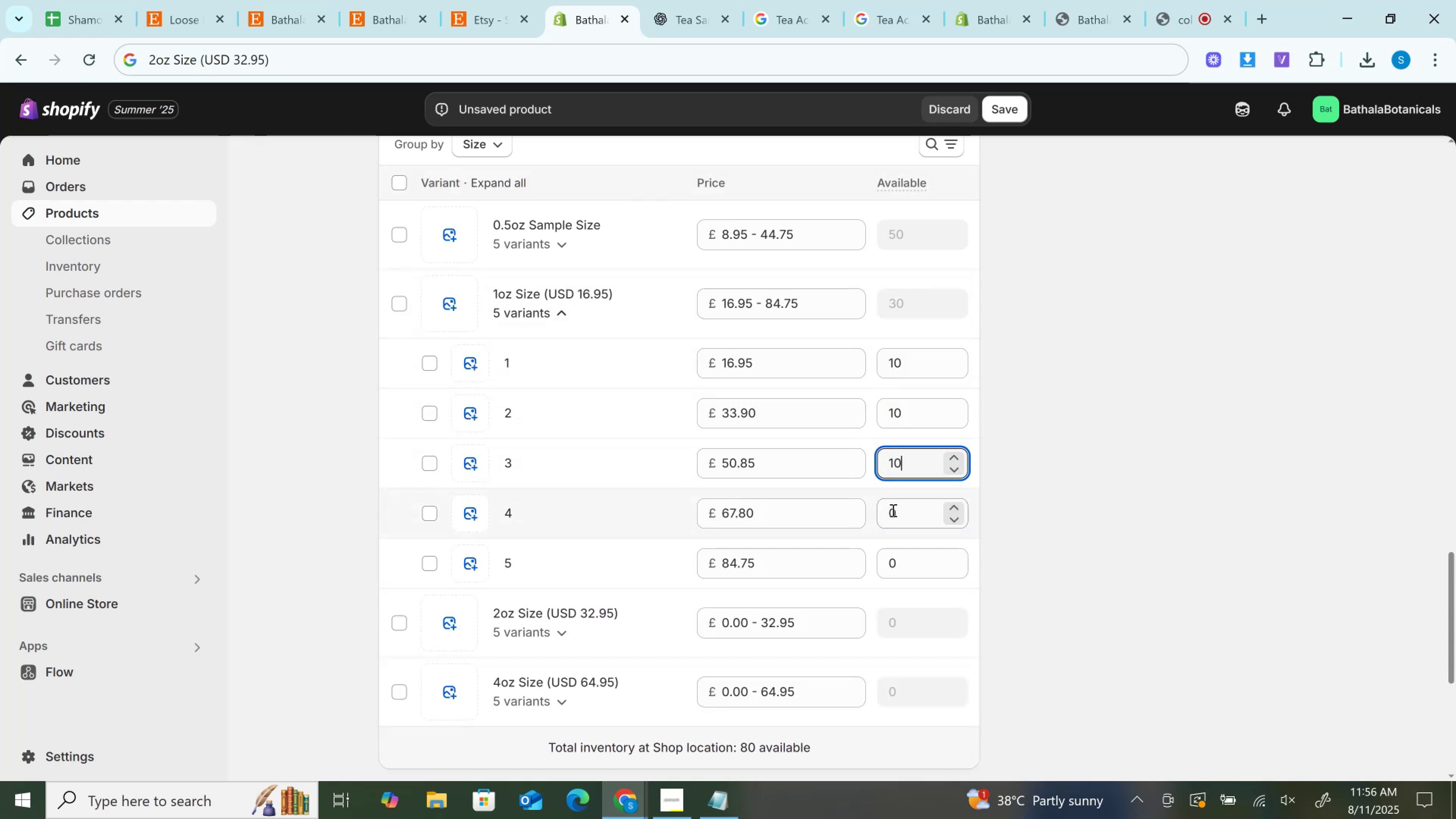 
left_click([892, 511])
 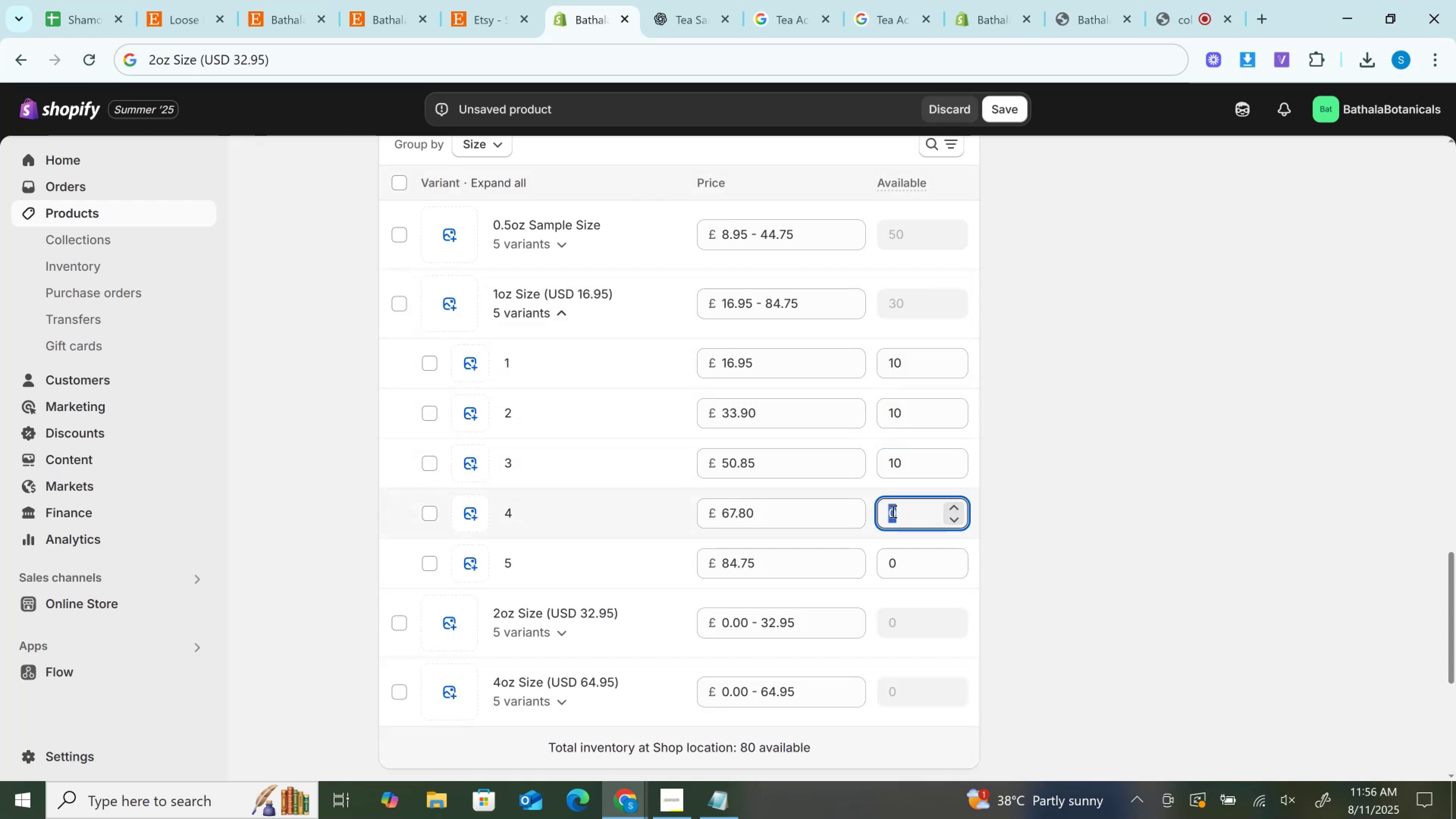 
key(Control+V)
 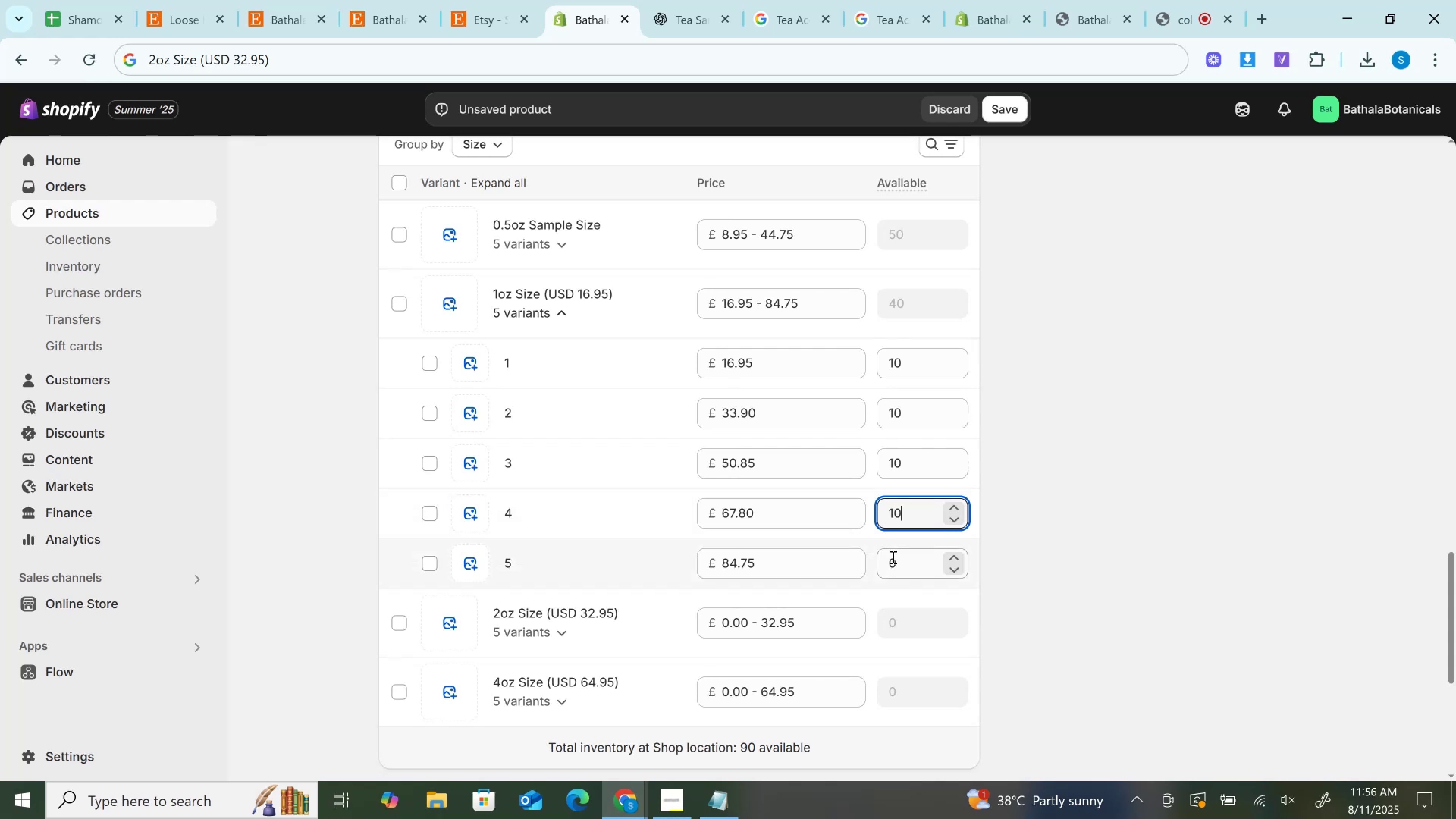 
key(Control+V)
 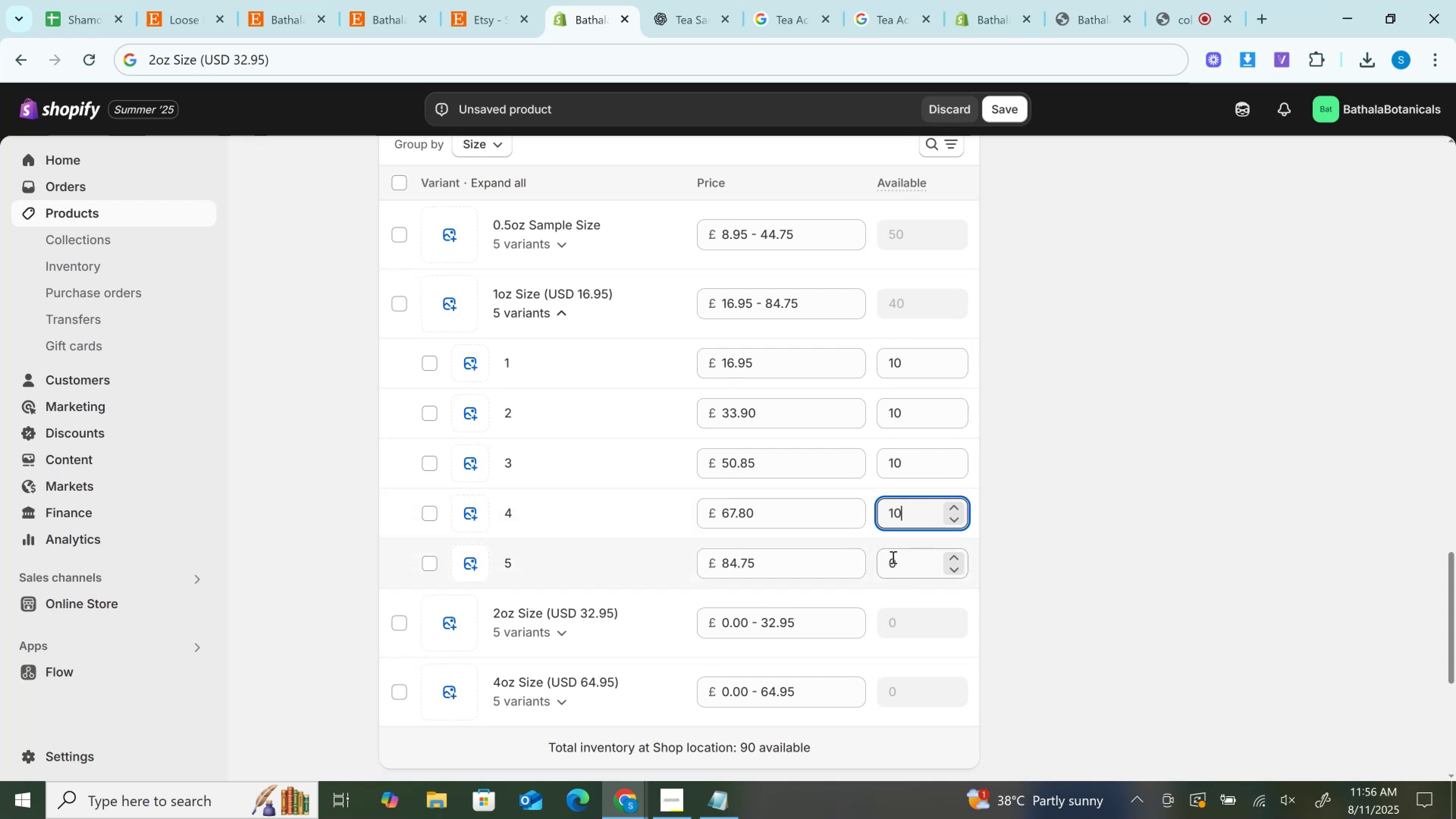 
left_click([892, 557])
 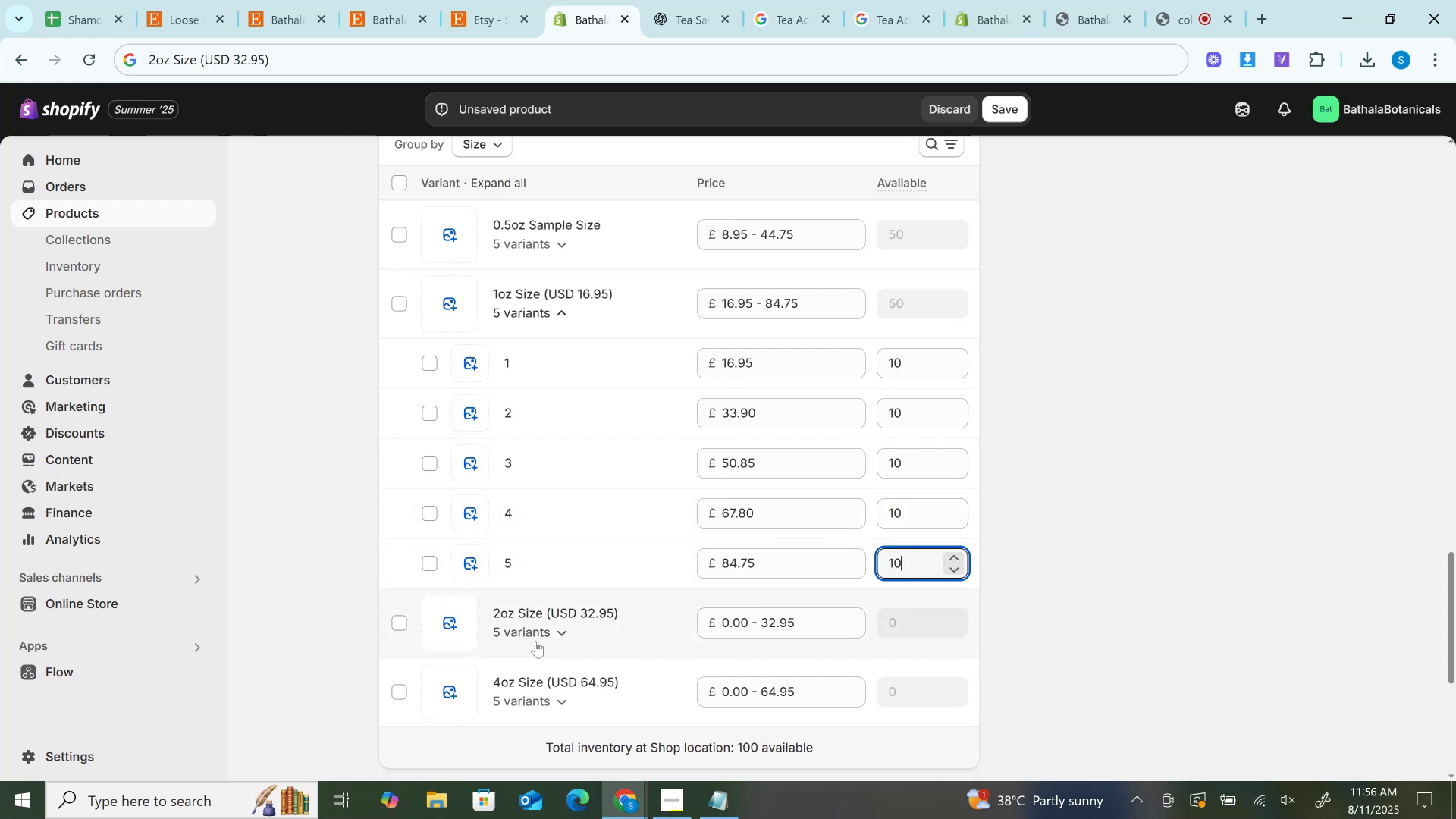 
left_click([557, 637])
 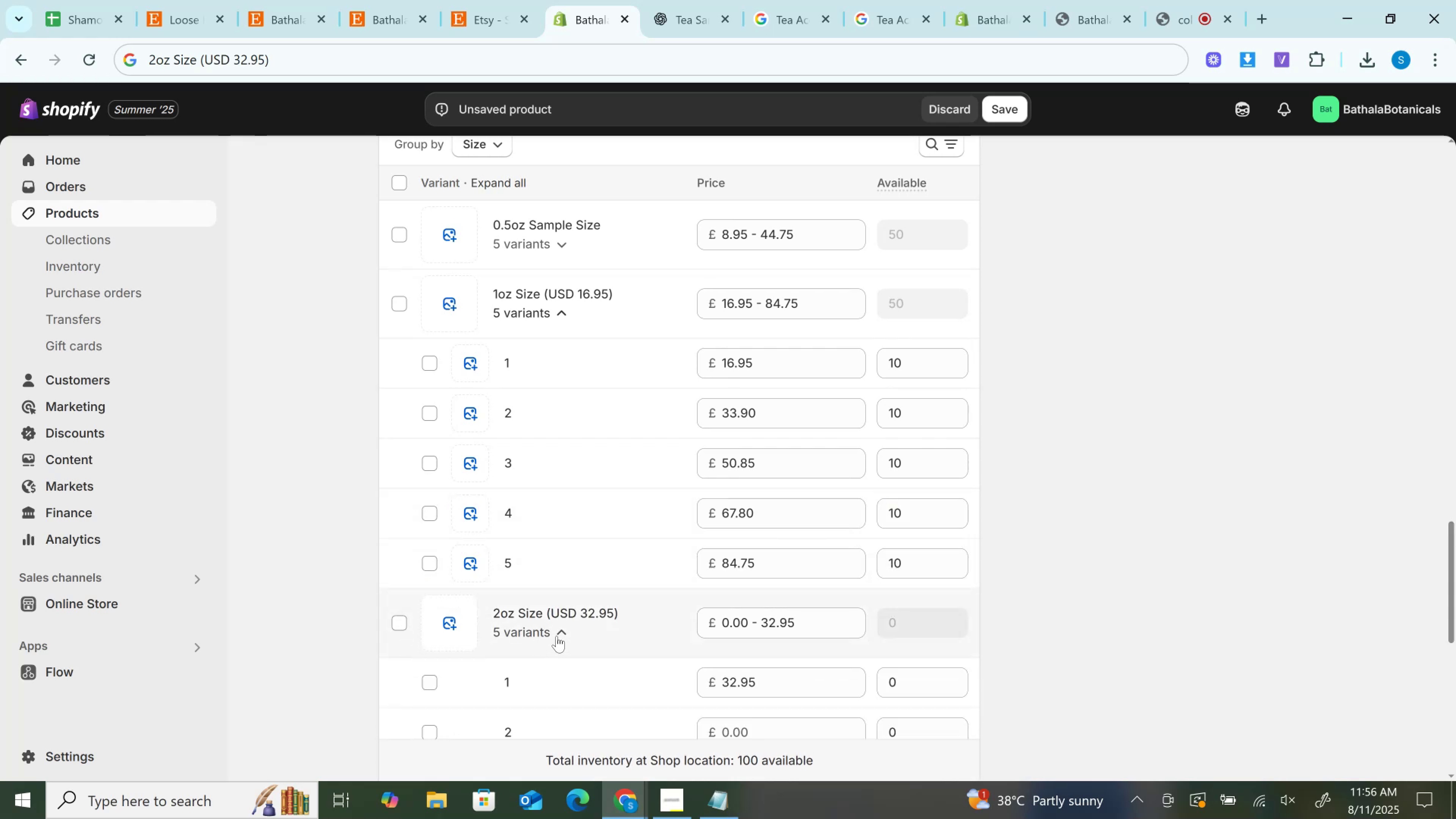 
scroll: coordinate [777, 561], scroll_direction: down, amount: 4.0
 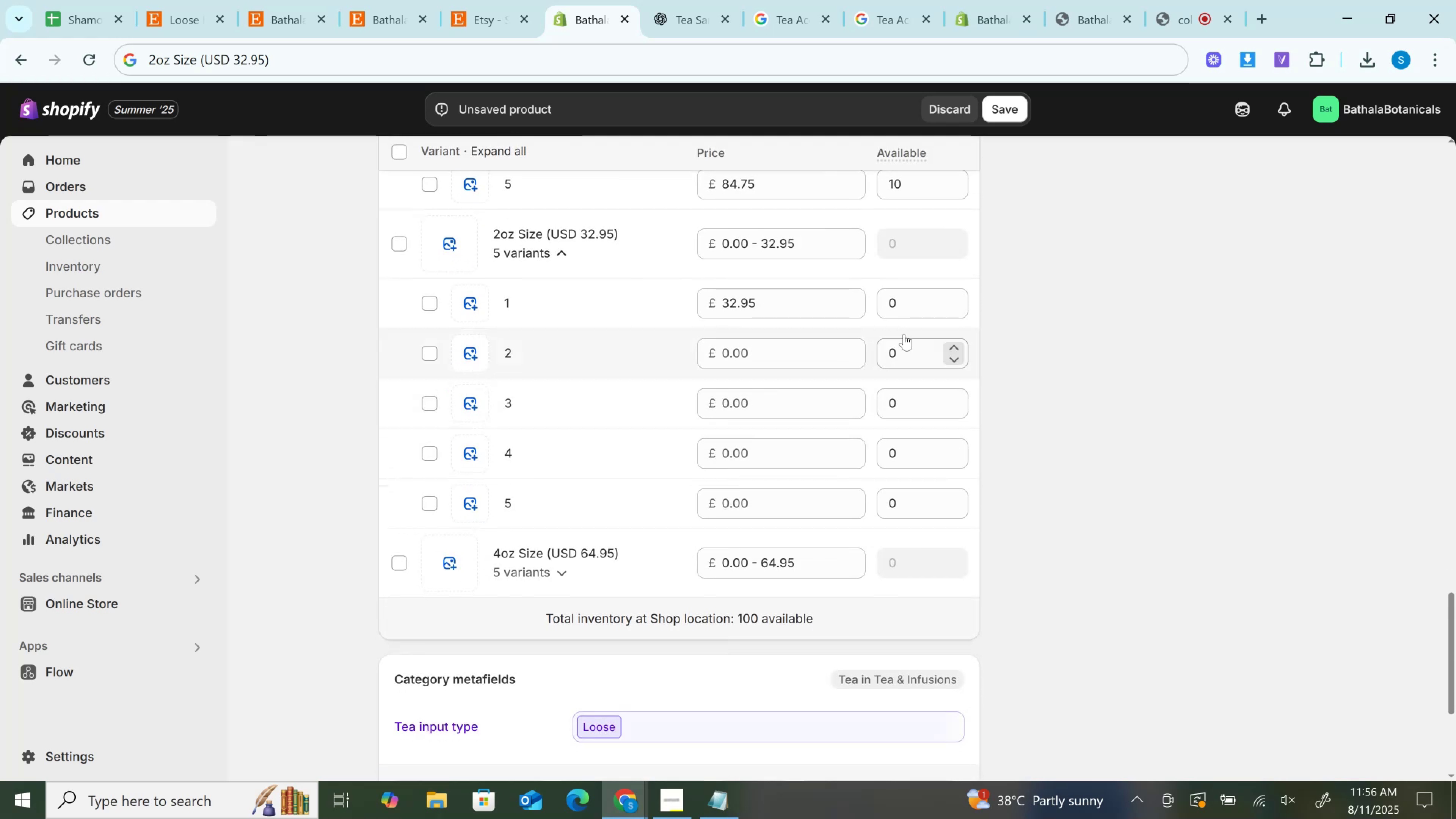 
hold_key(key=ControlLeft, duration=0.82)
double_click([896, 304])
 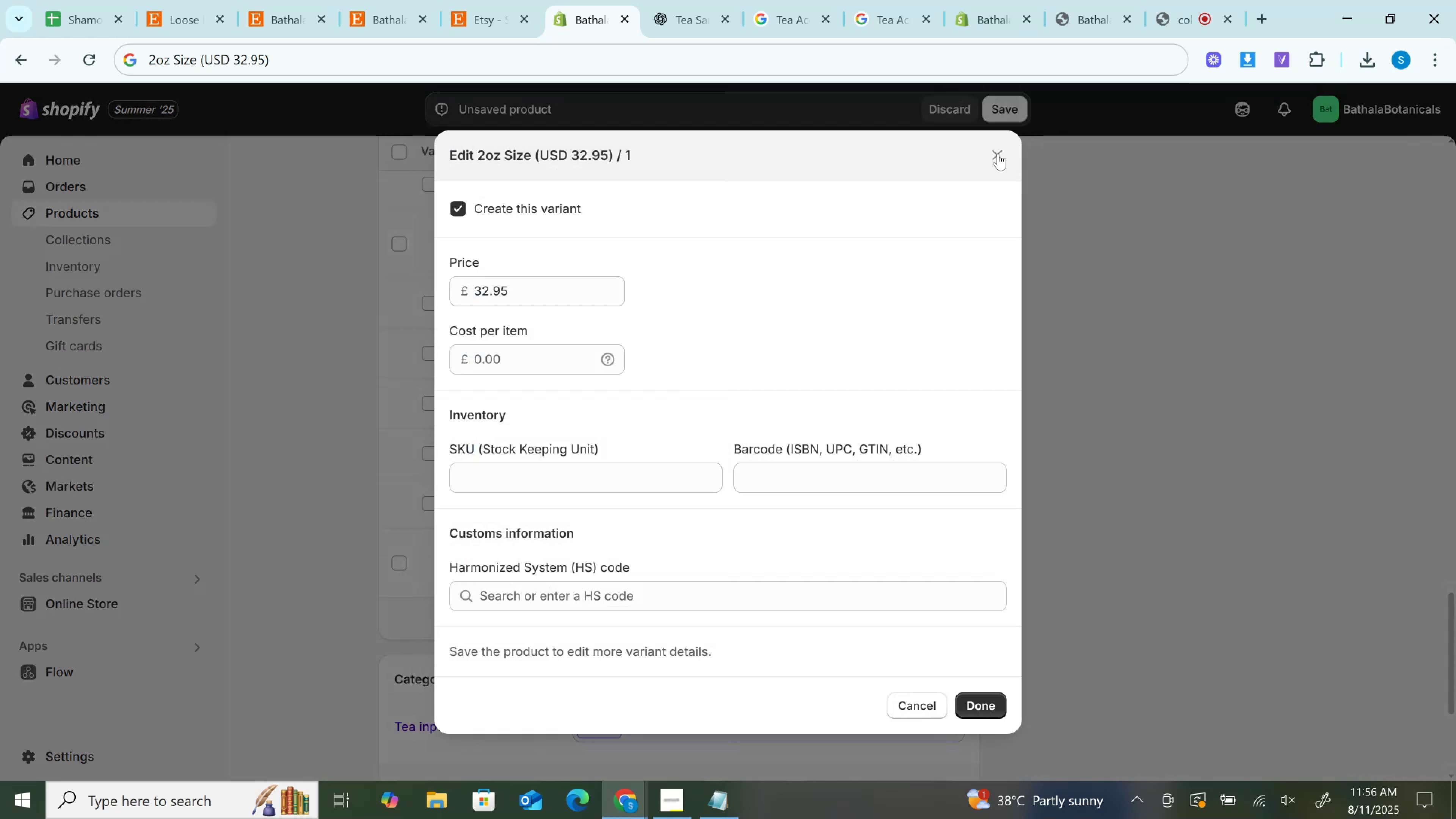 
left_click([998, 154])
 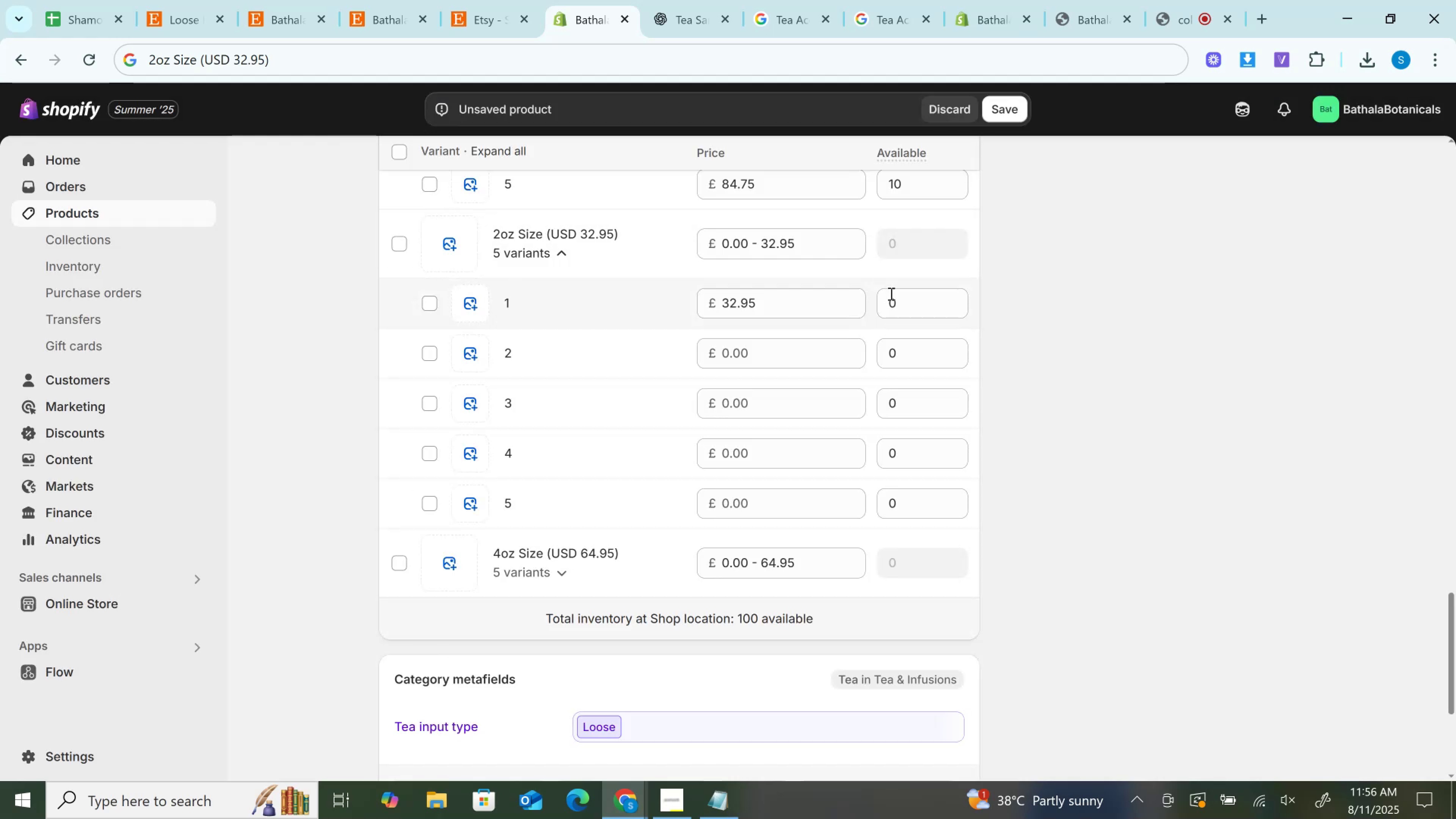 
left_click([890, 293])
 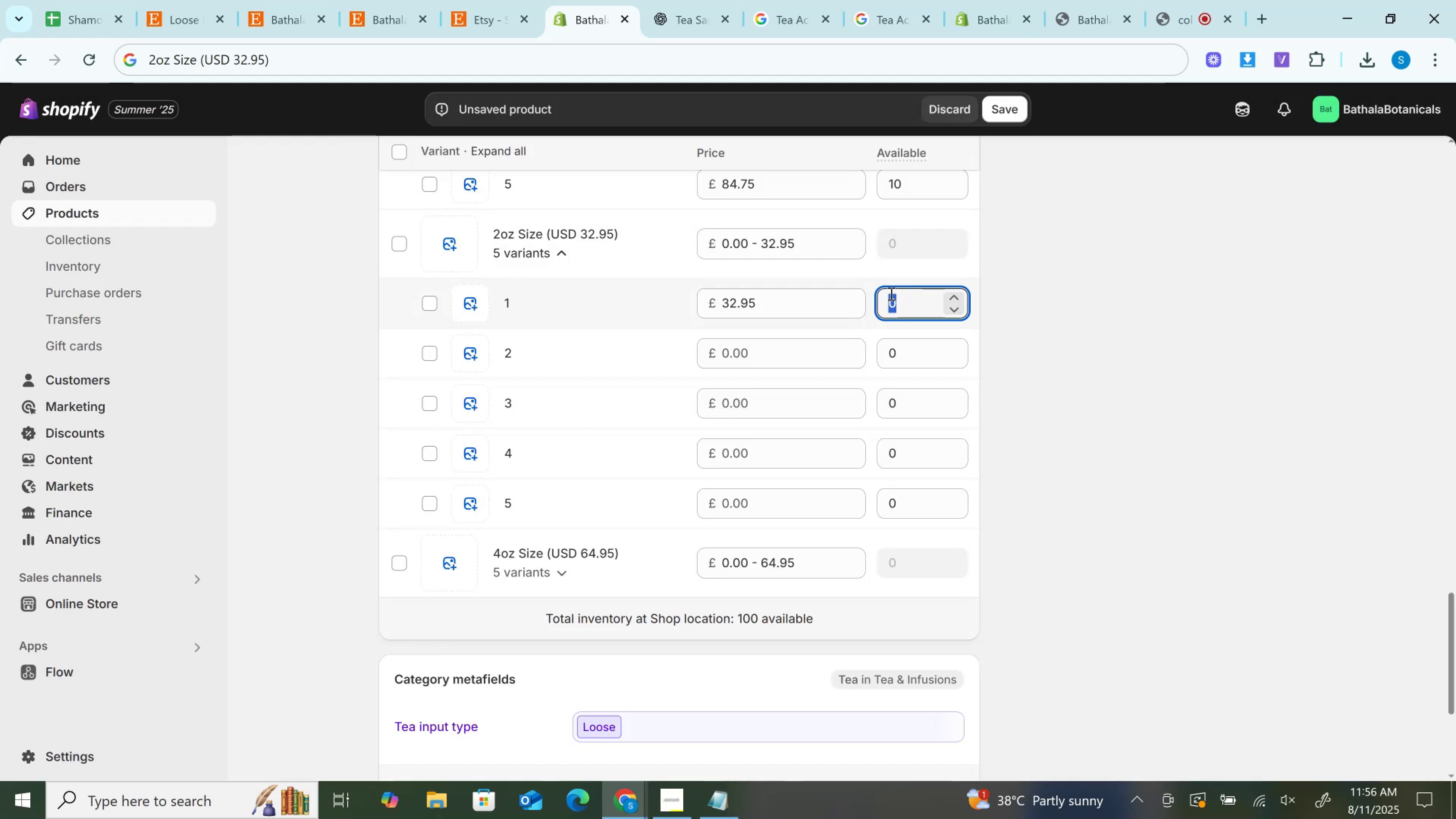 
key(Control+V)
 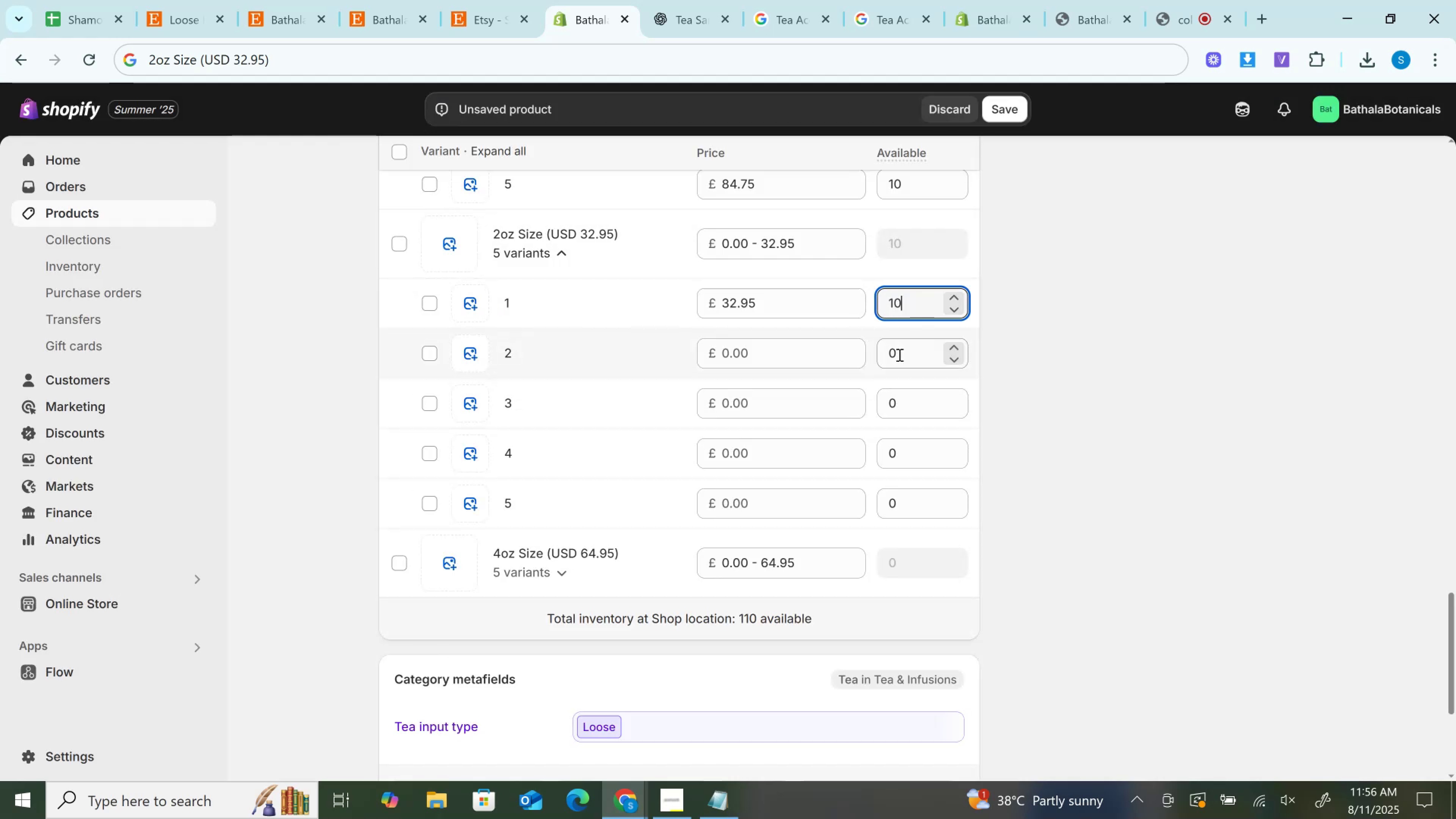 
key(Control+V)
 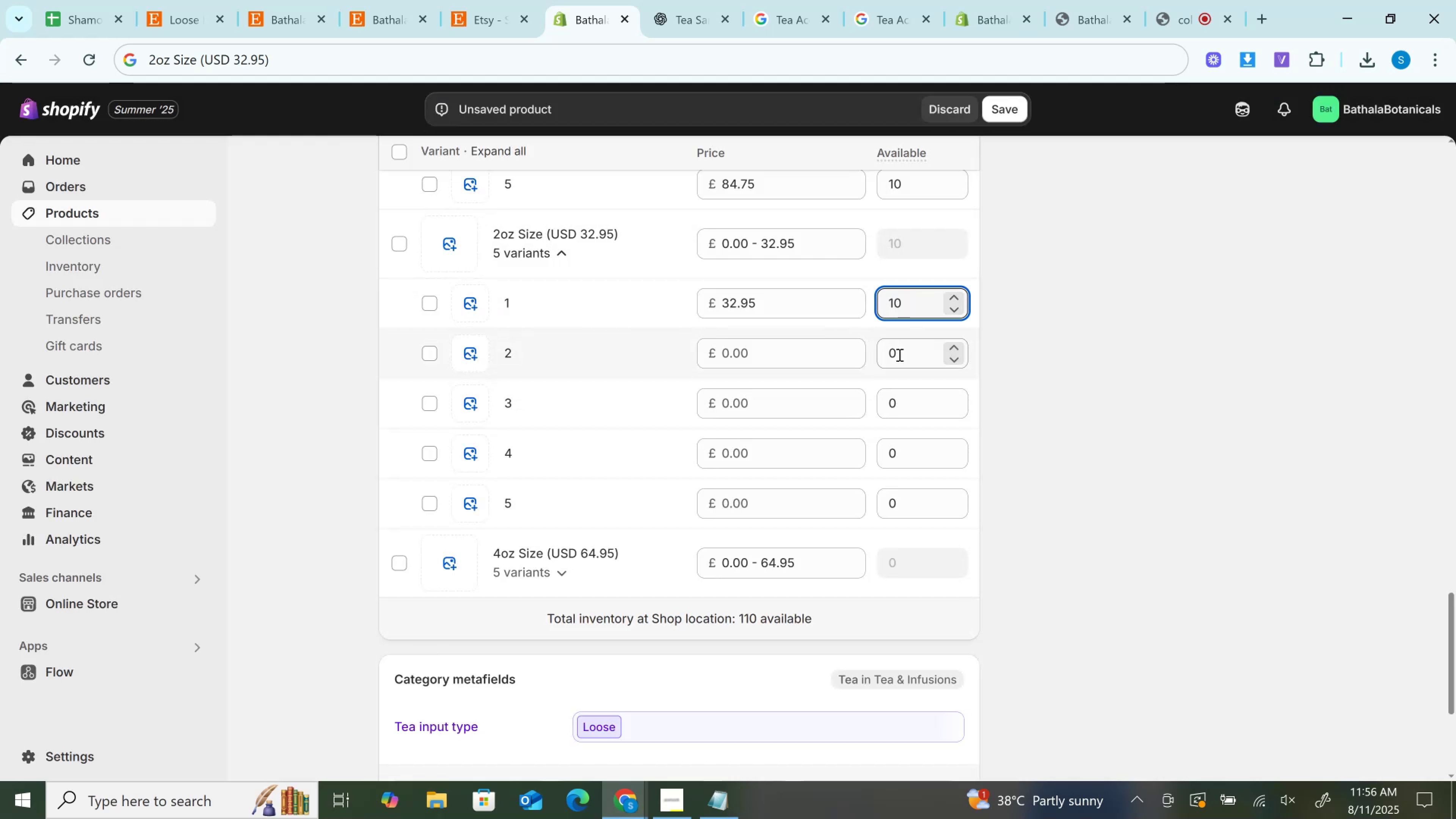 
left_click([899, 355])
 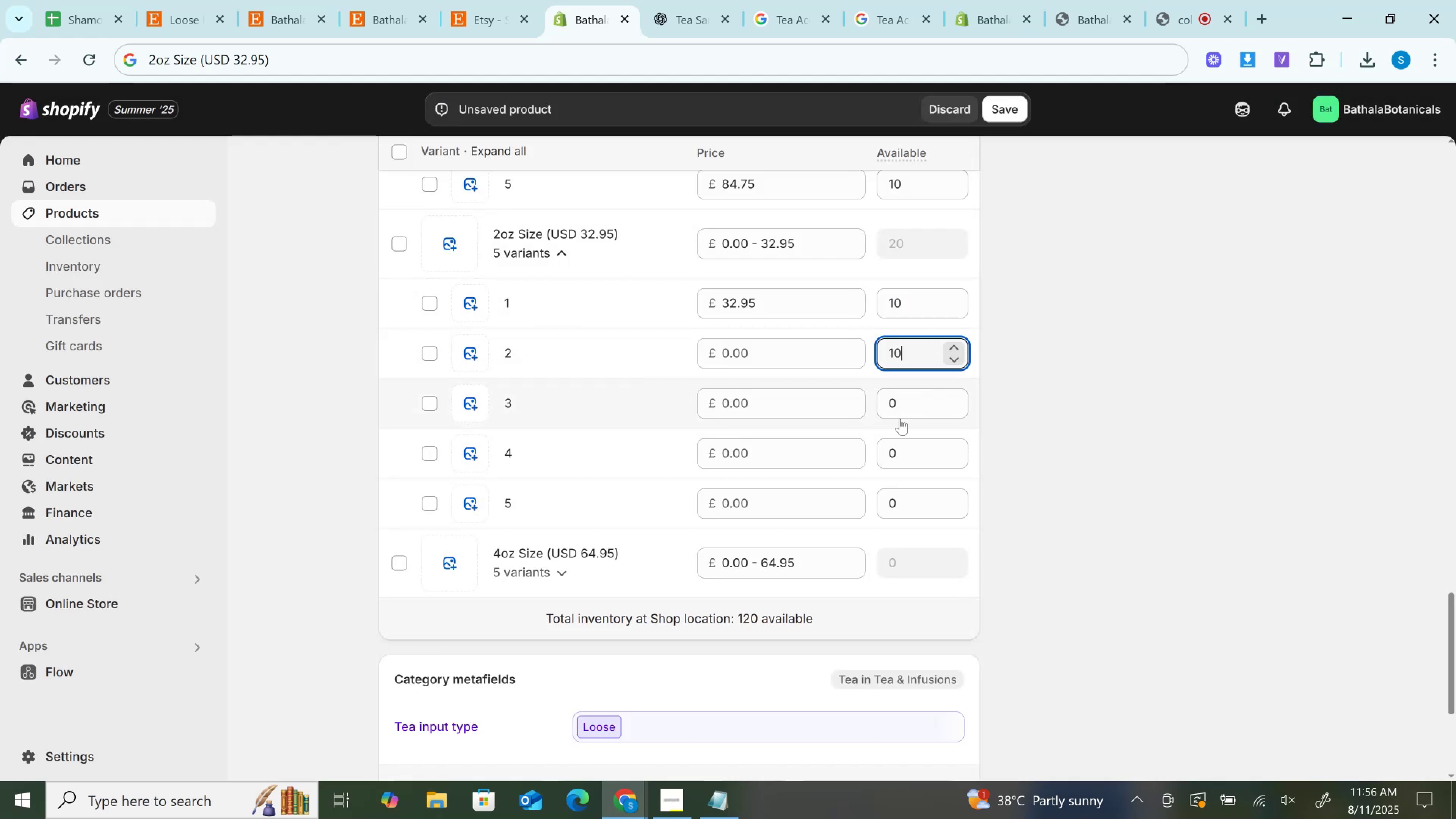 
left_click([900, 419])
 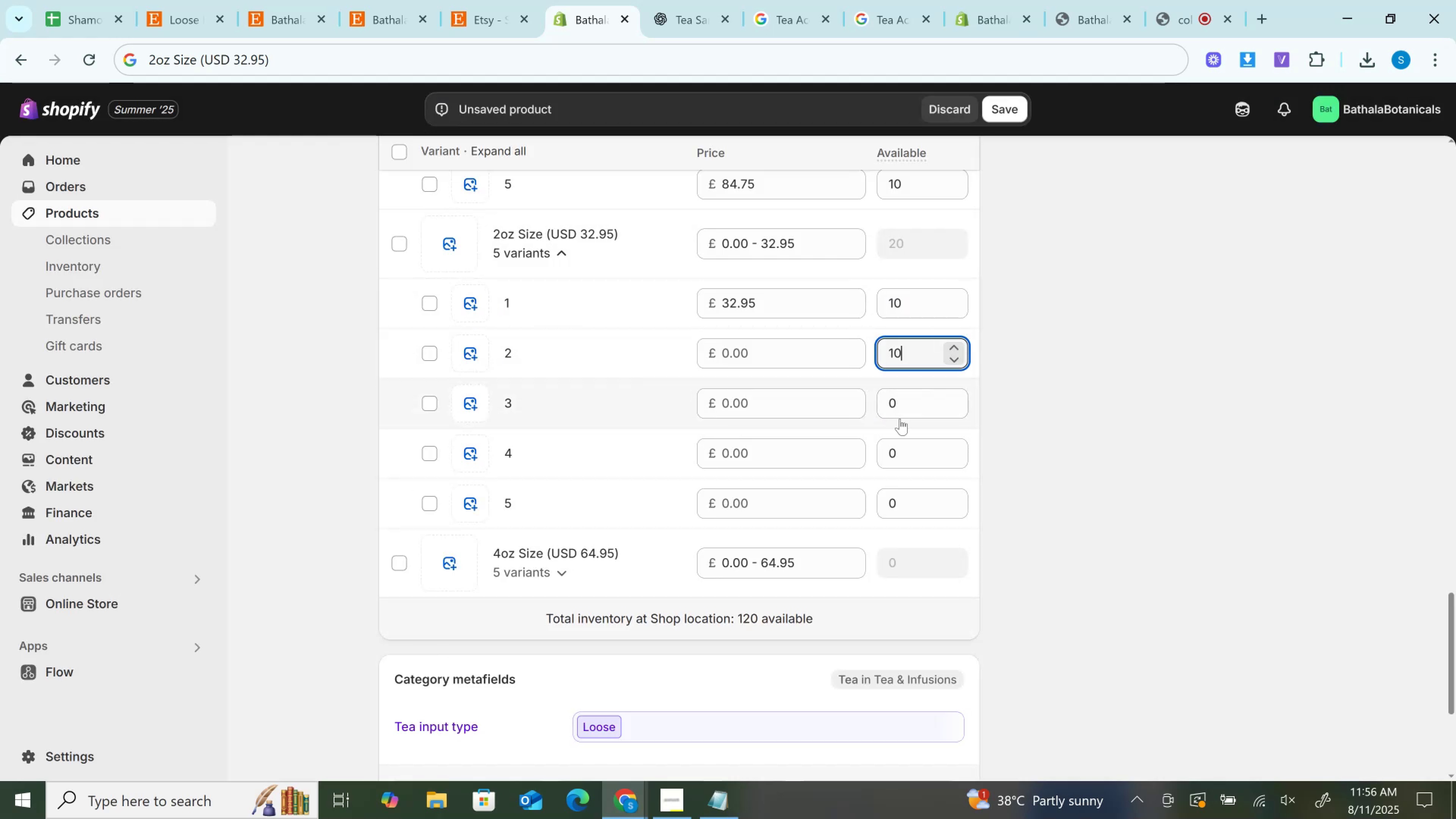 
key(Control+V)
 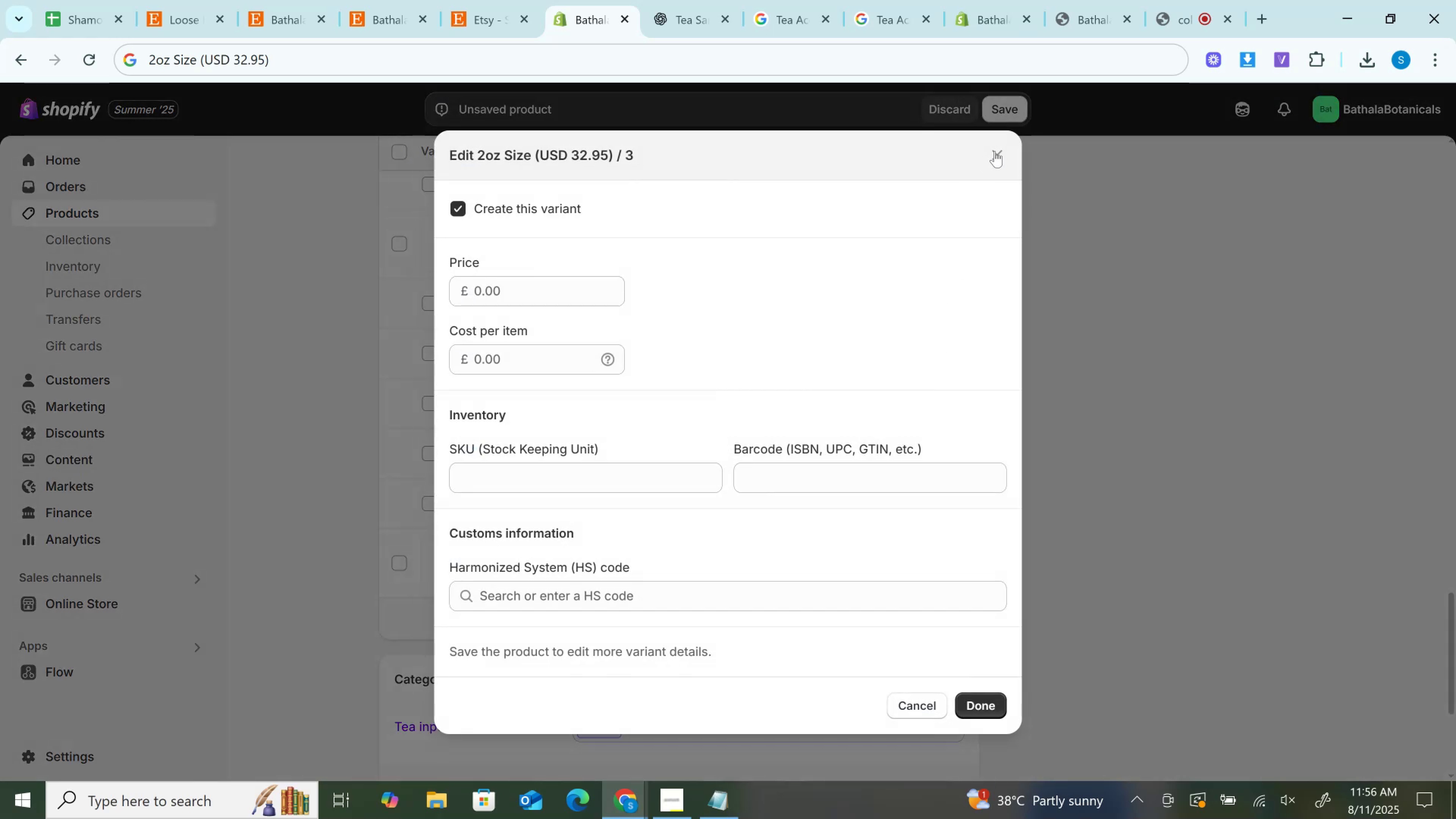 
left_click([999, 151])
 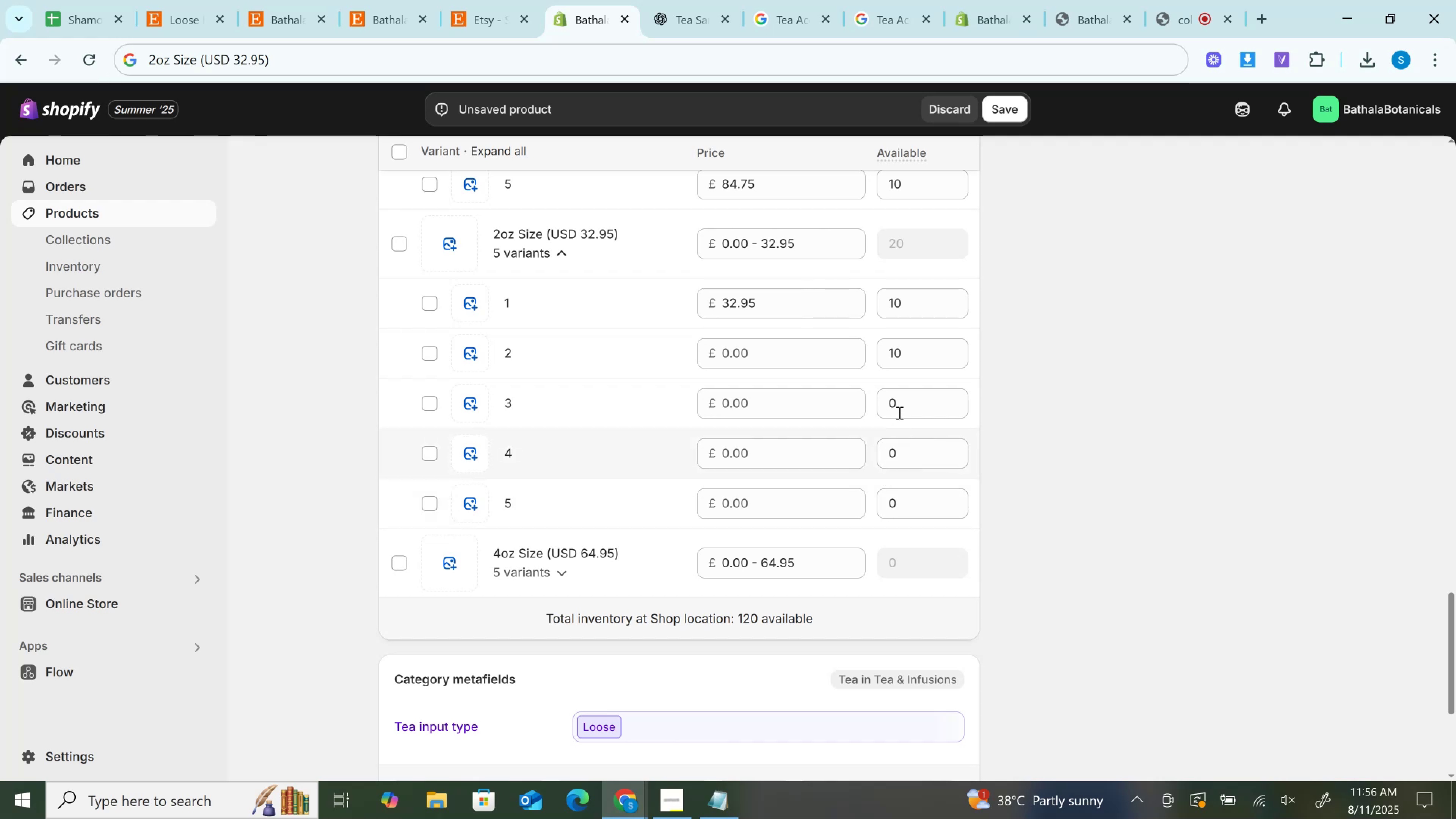 
key(Control+V)
 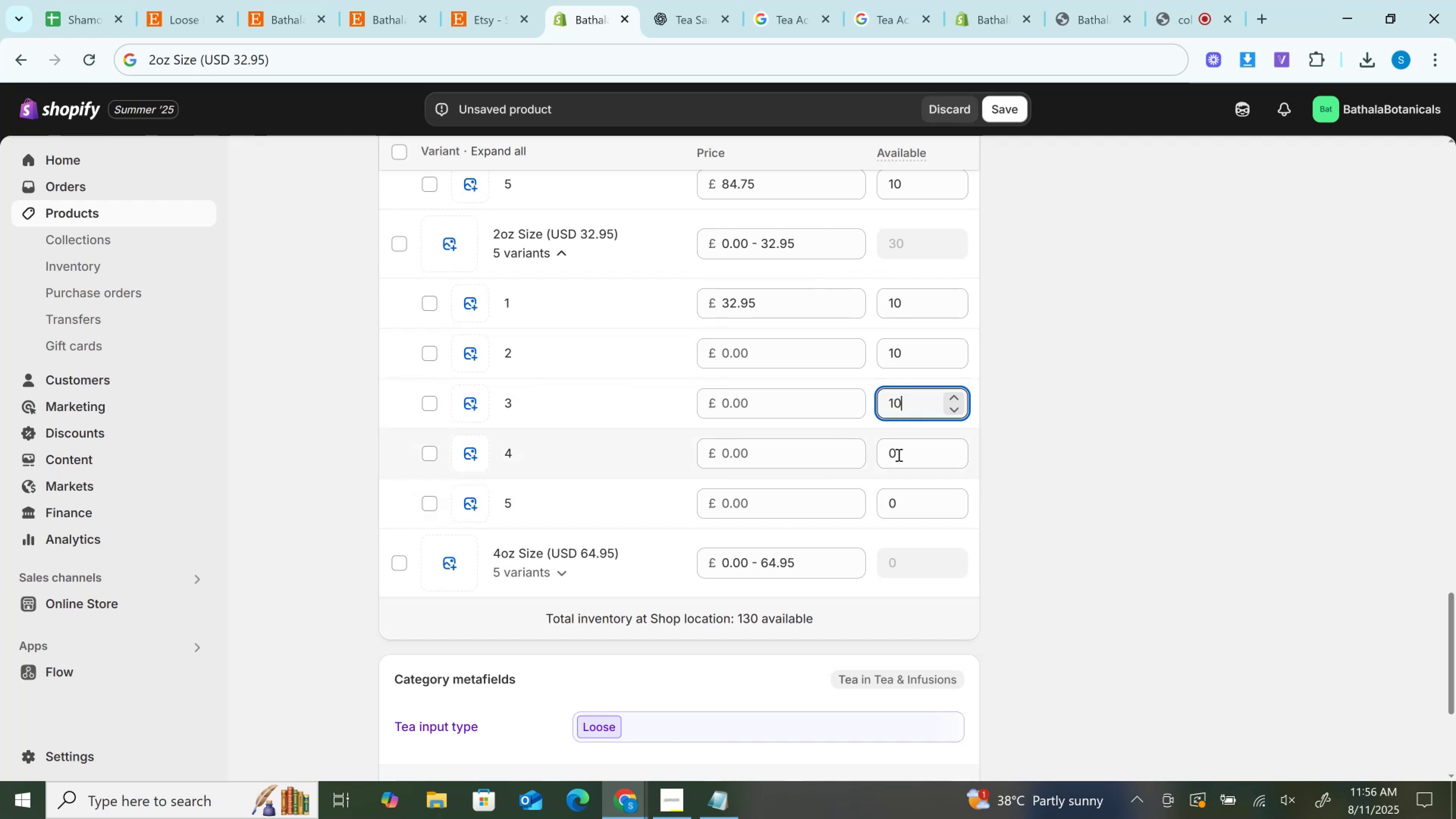 
key(Control+V)
 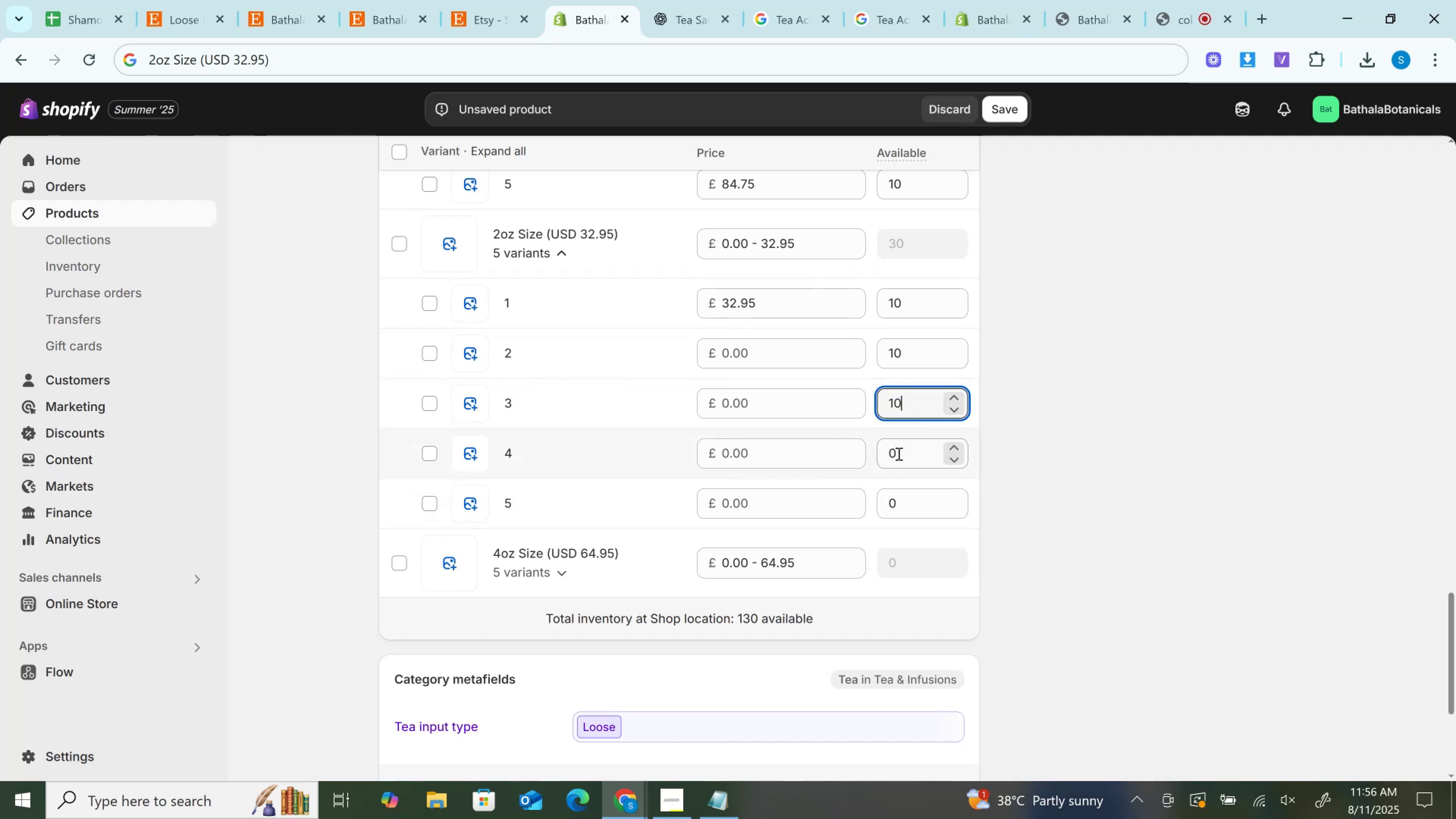 
left_click([898, 453])
 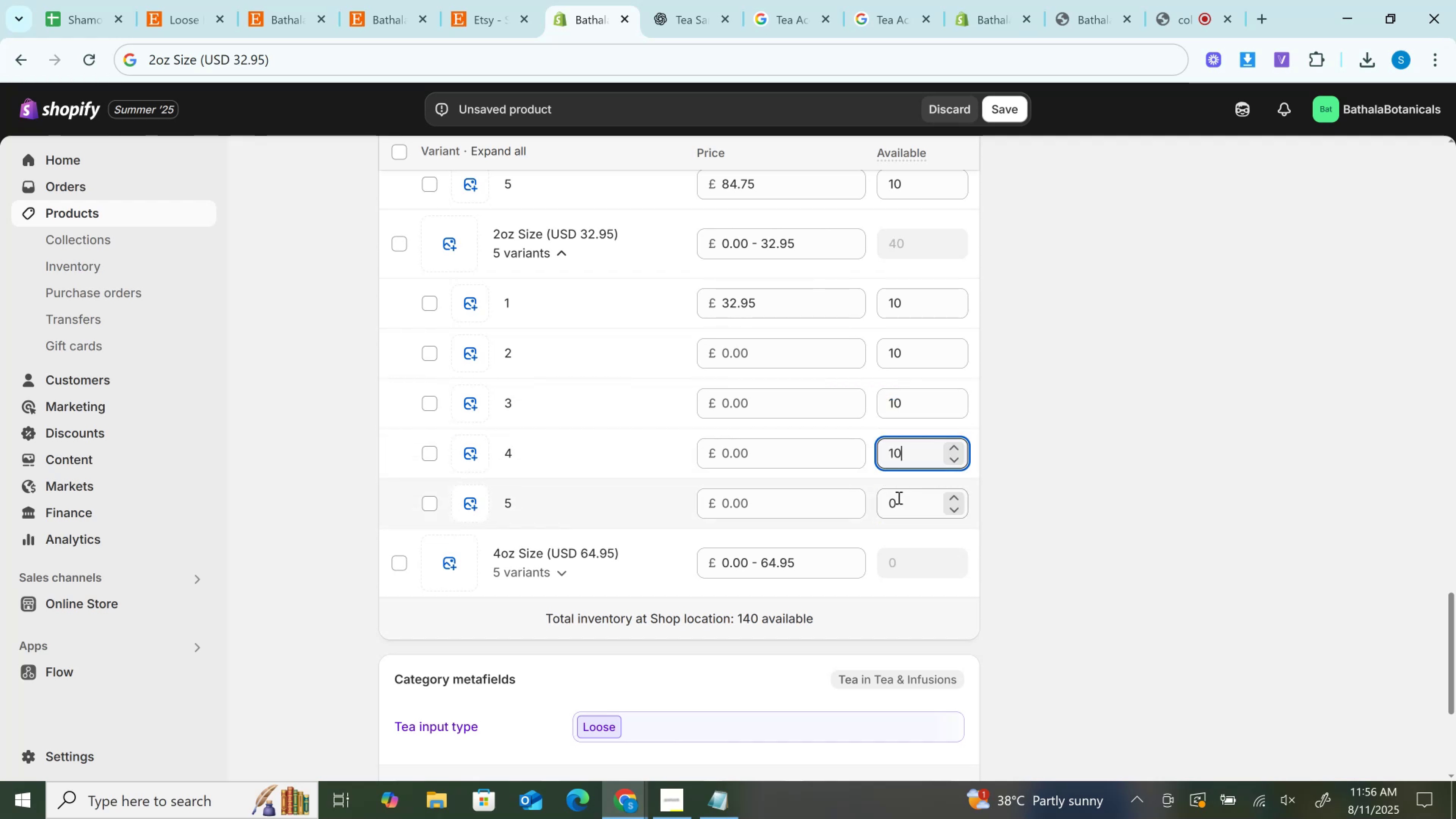 
key(Control+V)
 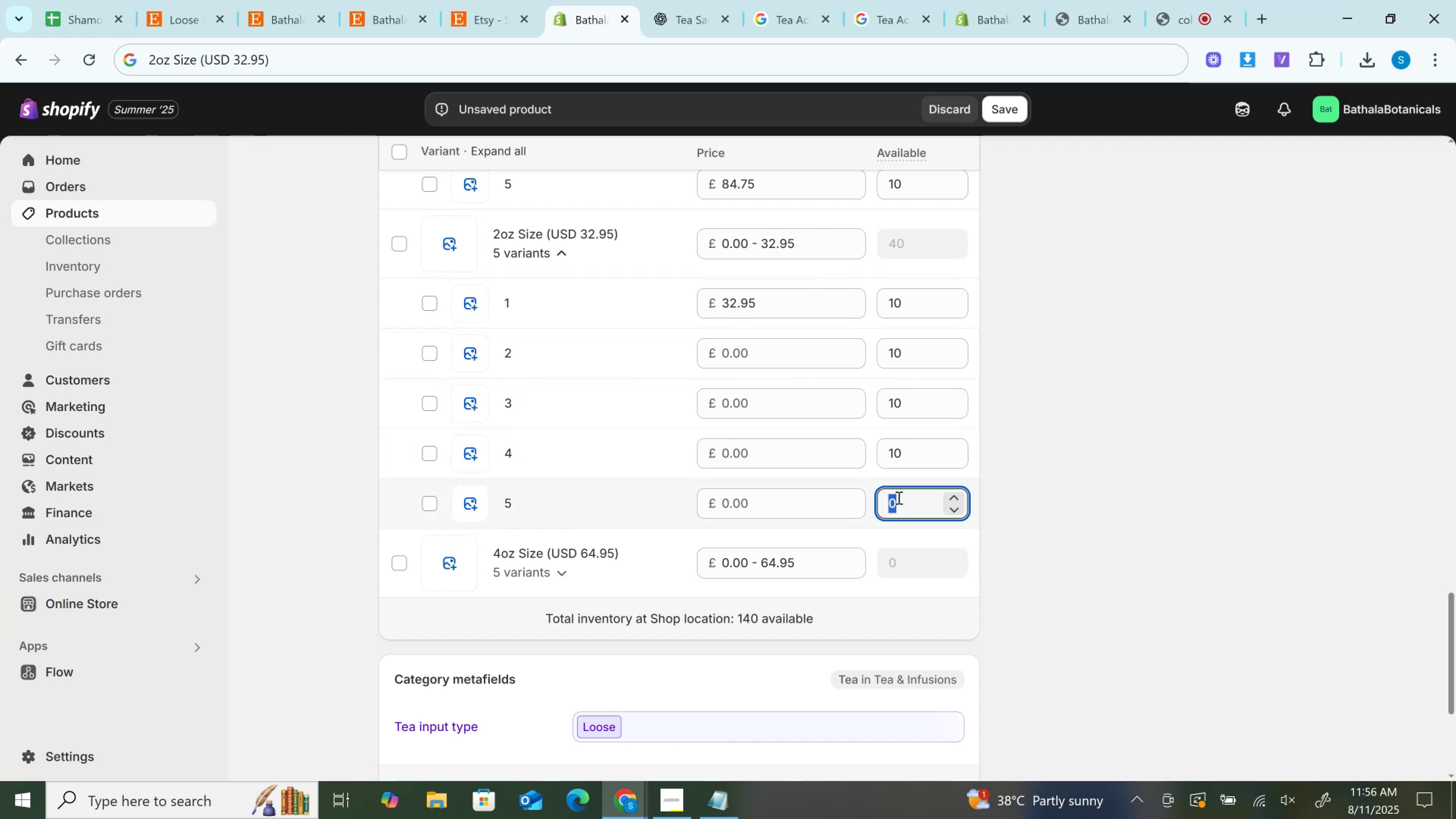 
left_click([898, 497])
 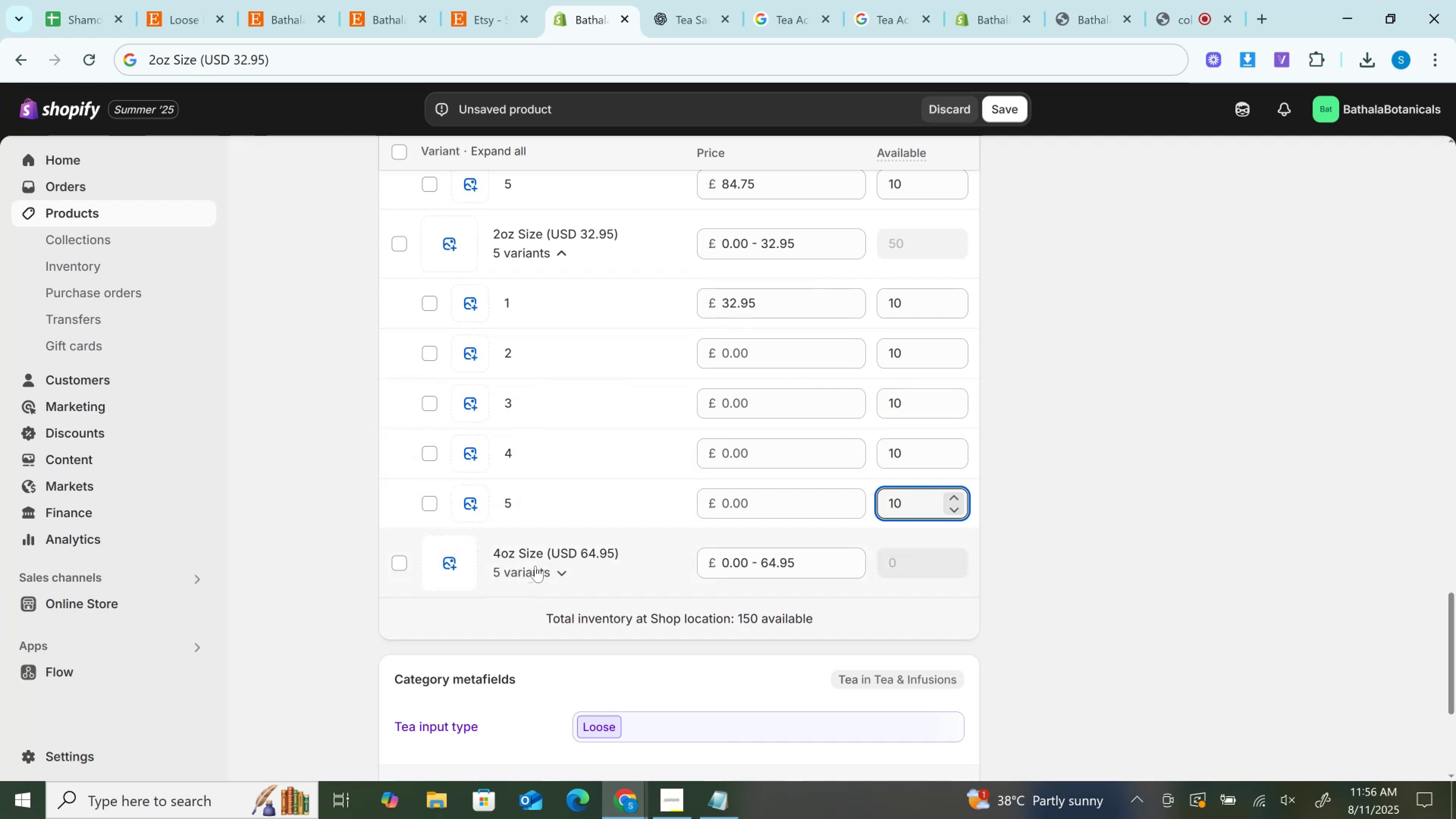 
left_click([556, 569])
 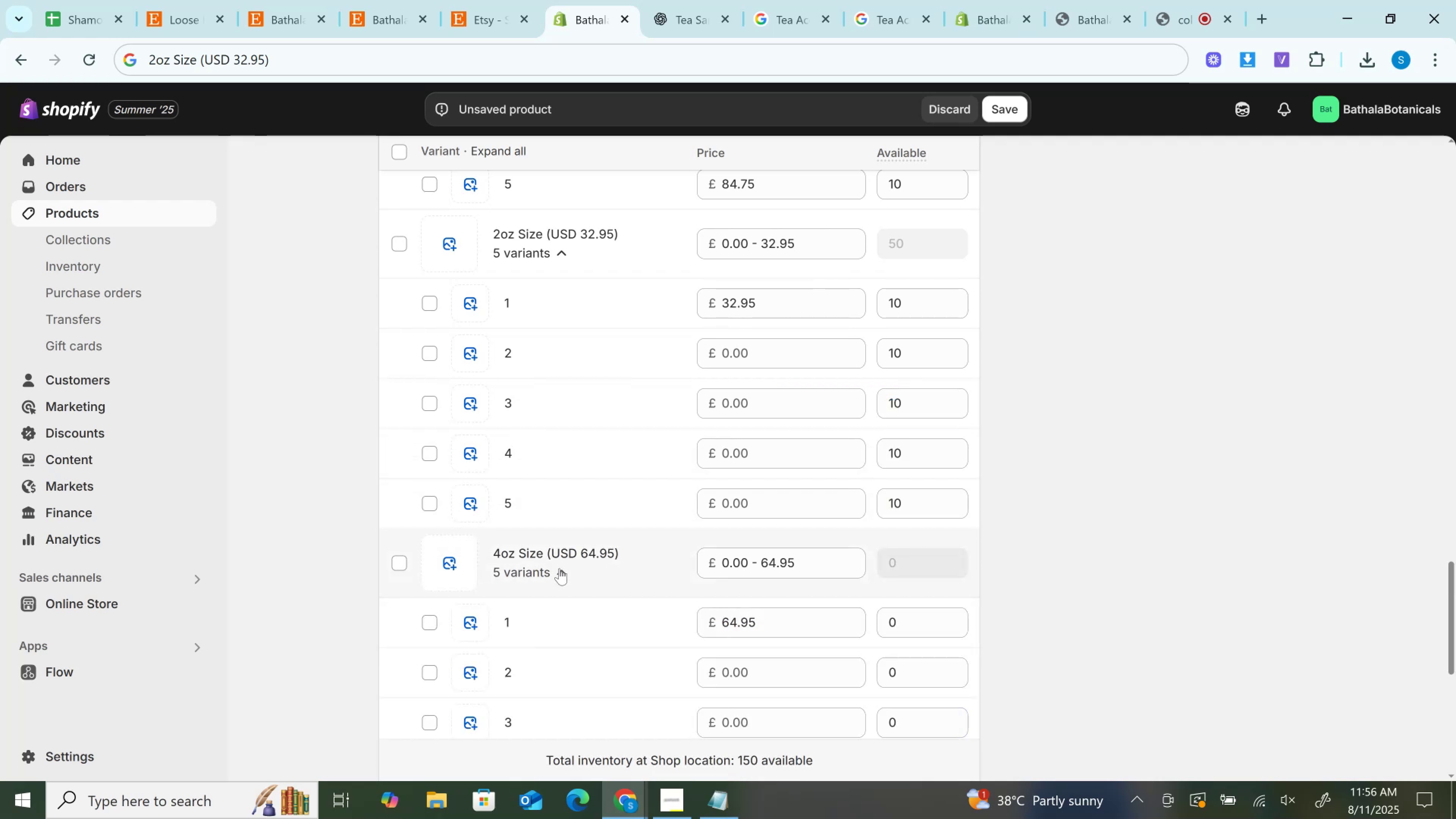 
scroll: coordinate [559, 568], scroll_direction: down, amount: 2.0
 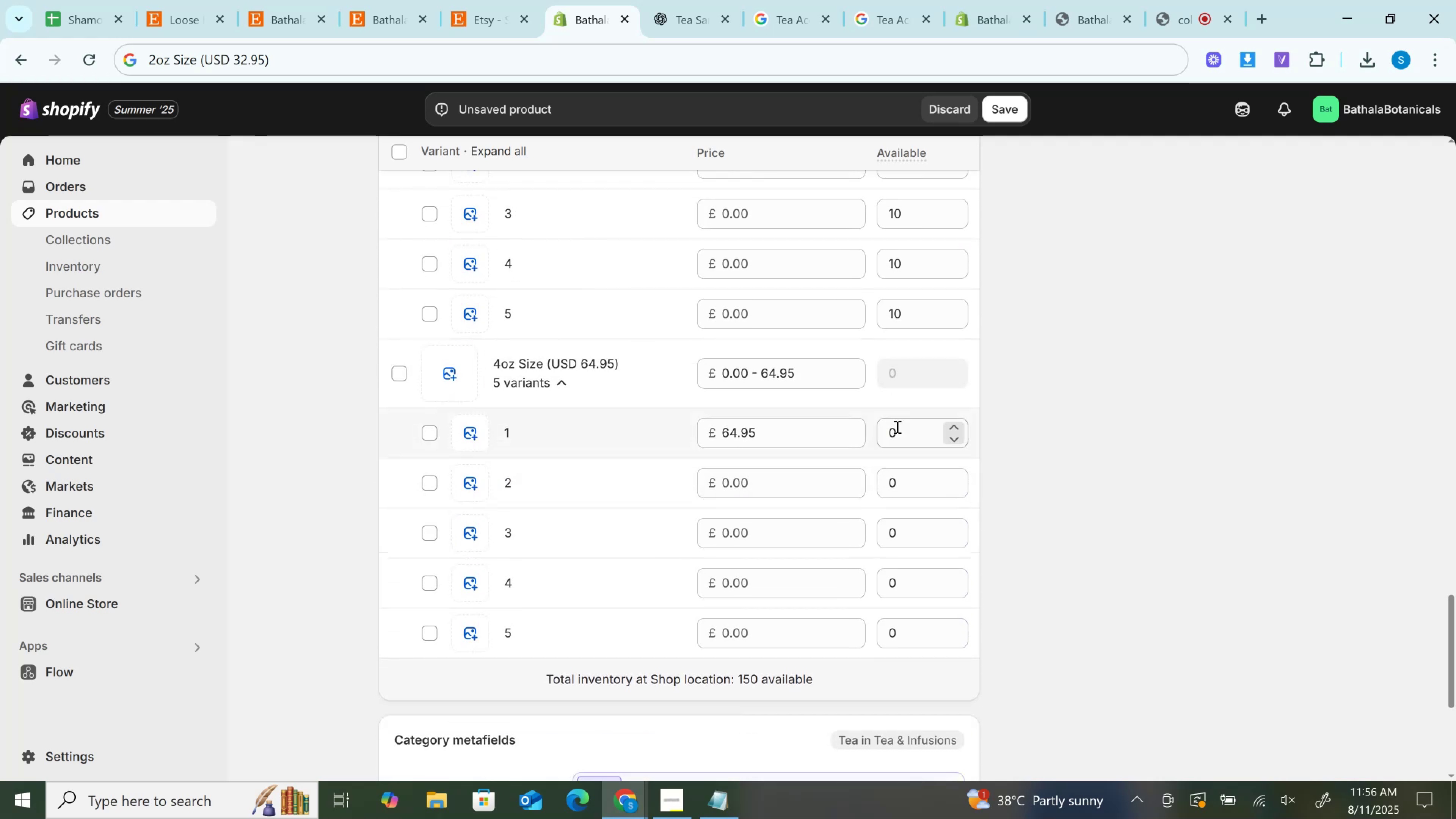 
left_click([896, 427])
 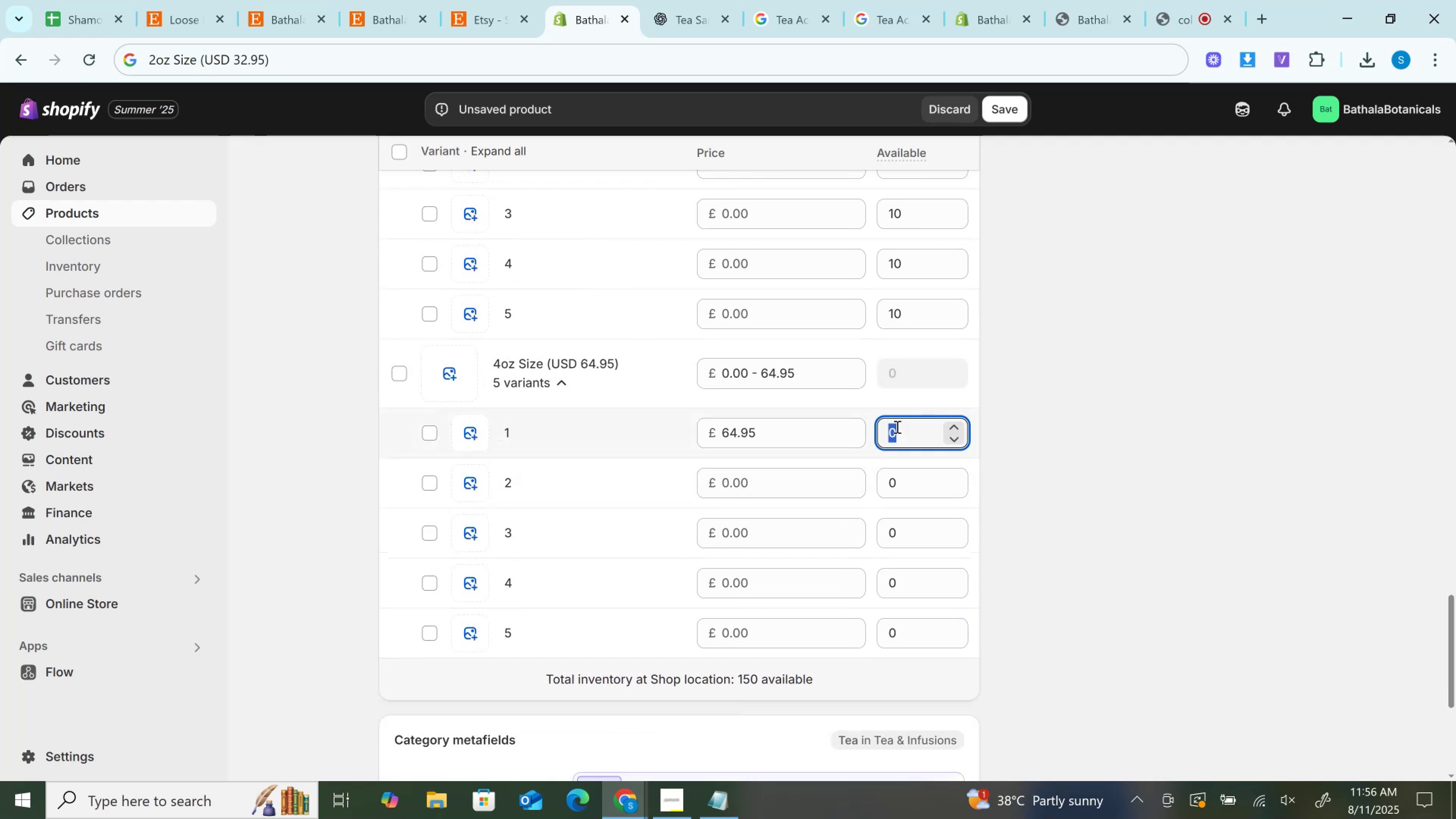 
key(Control+V)
 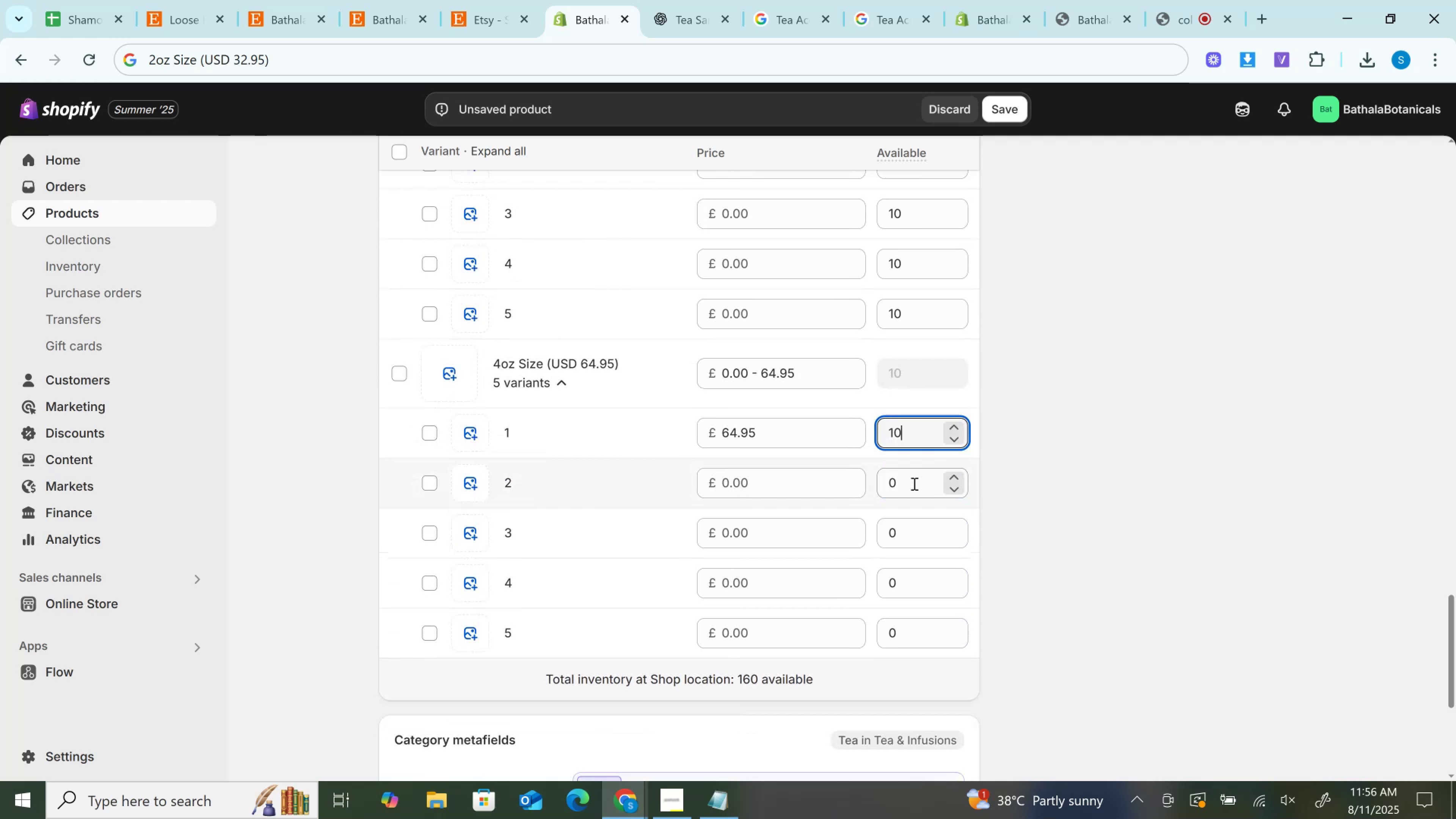 
key(Control+V)
 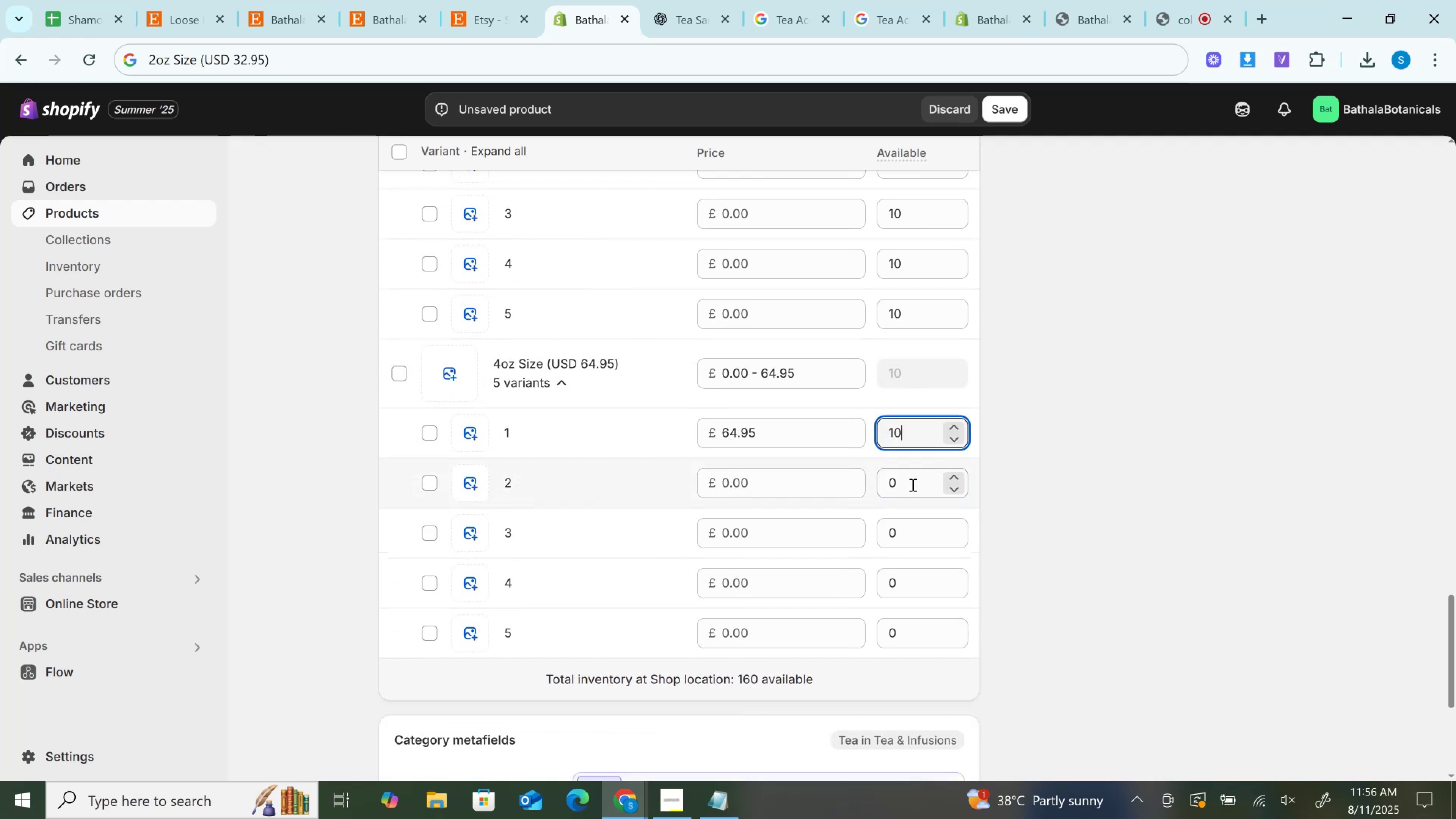 
left_click([912, 485])
 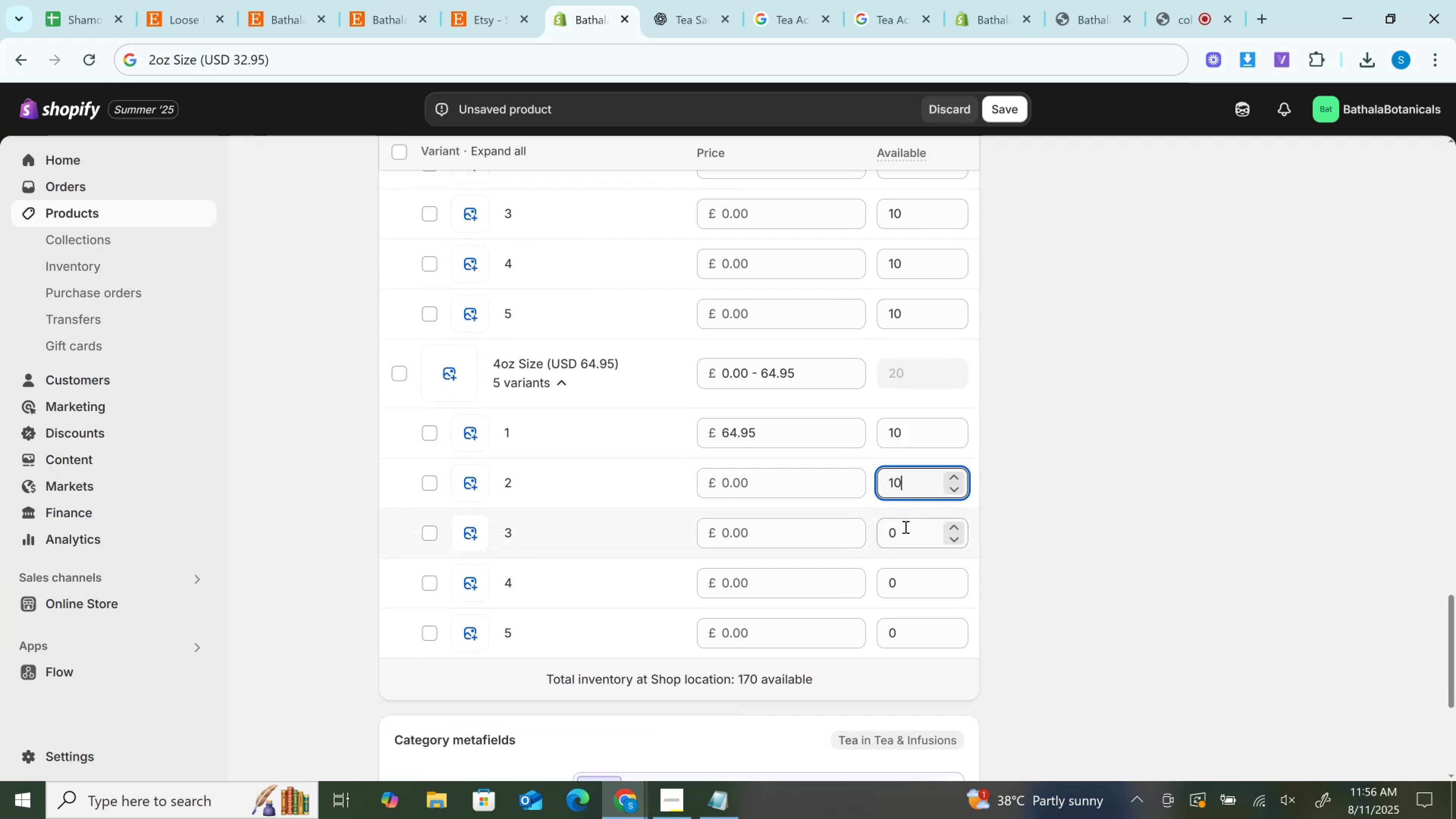 
left_click([905, 527])
 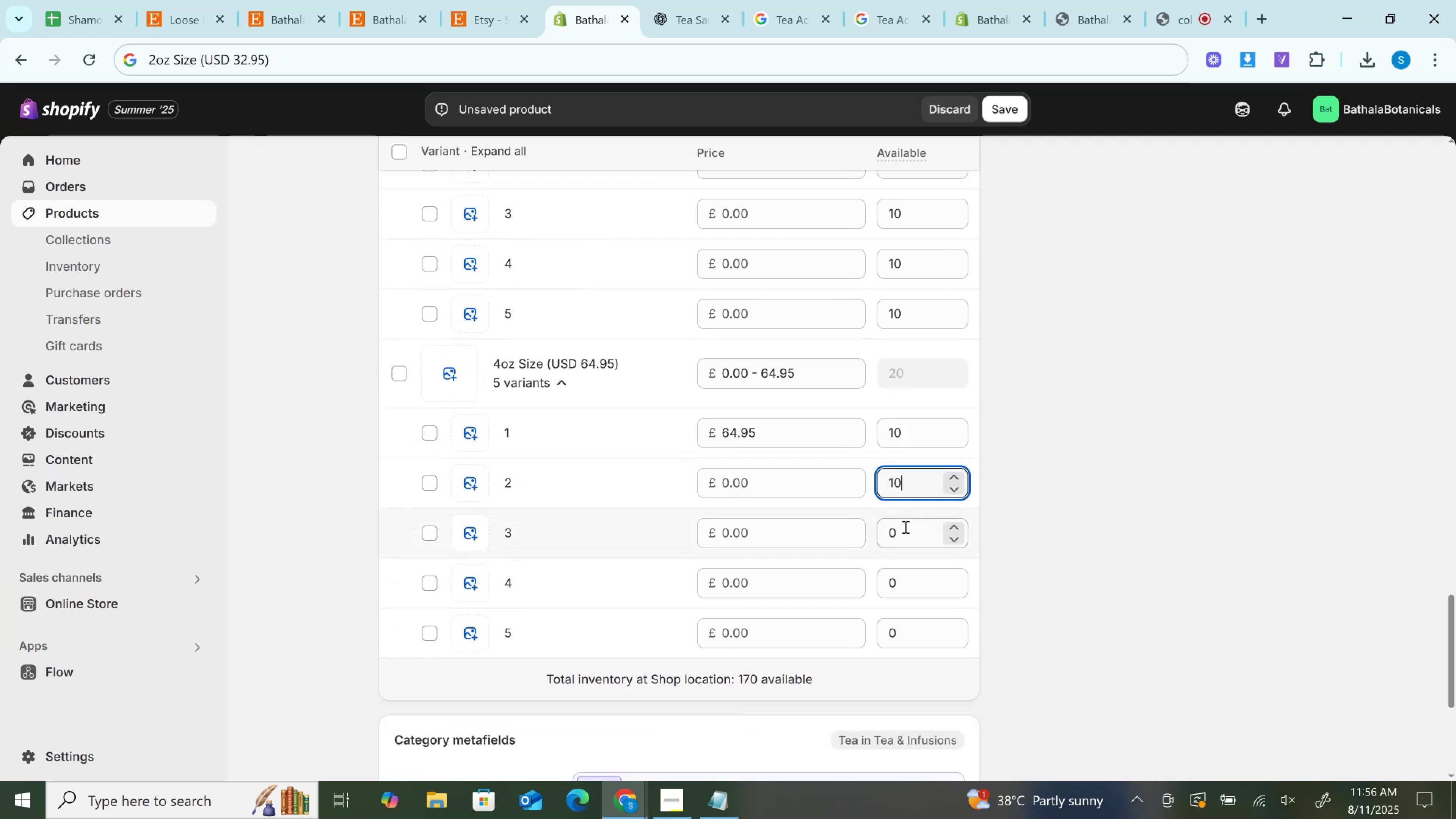 
key(Control+V)
 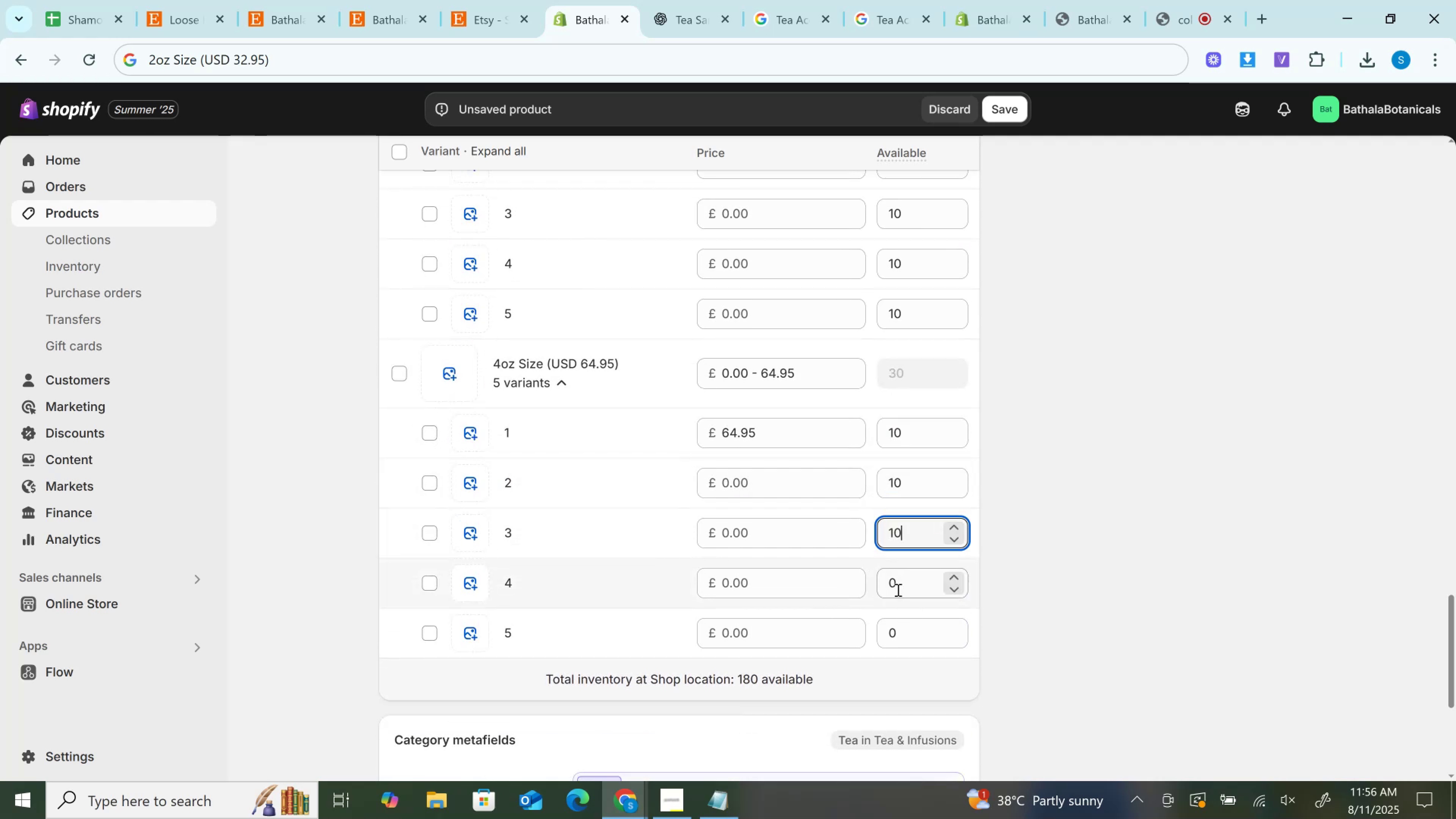 
key(Control+V)
 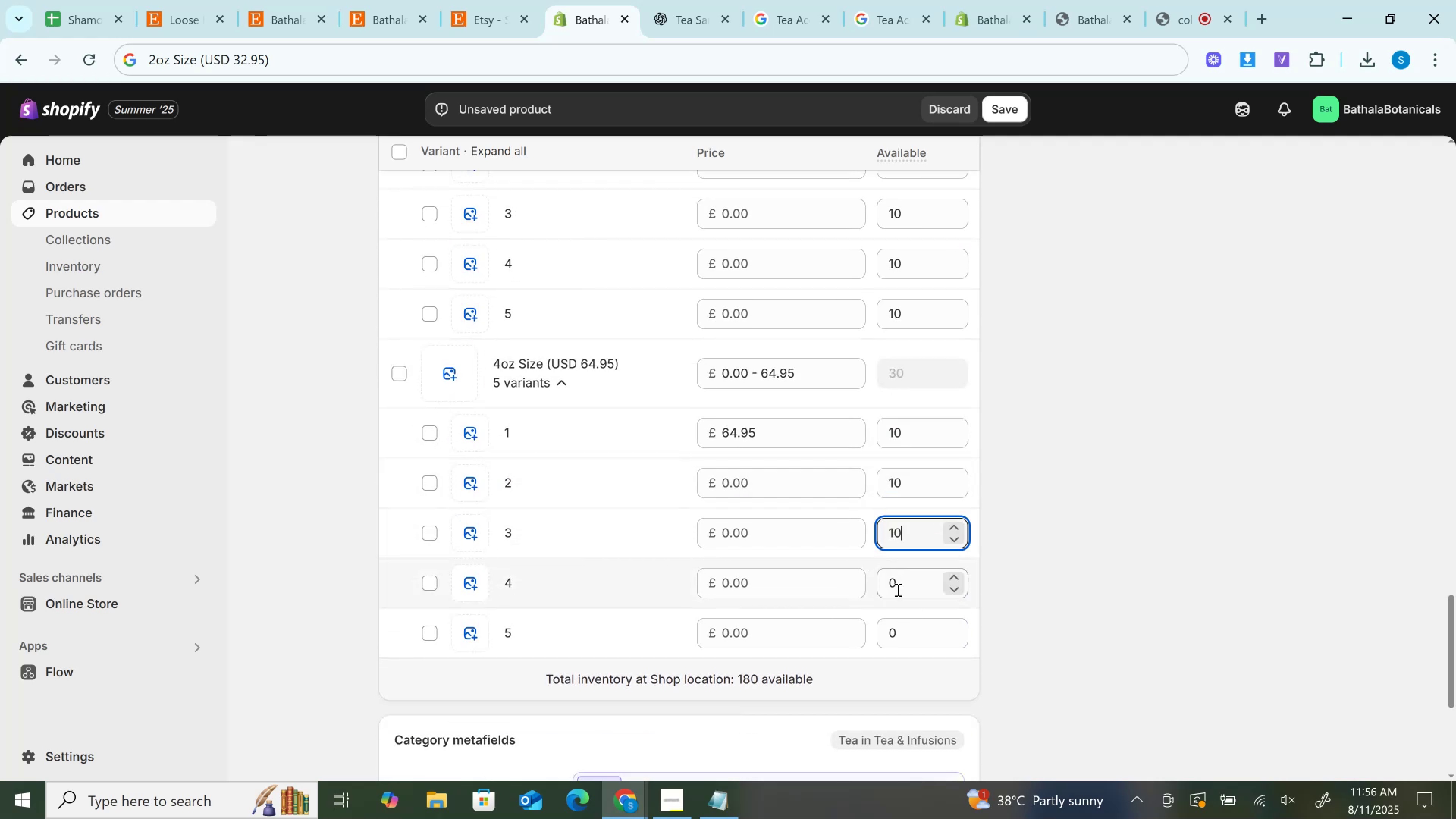 
left_click([897, 590])
 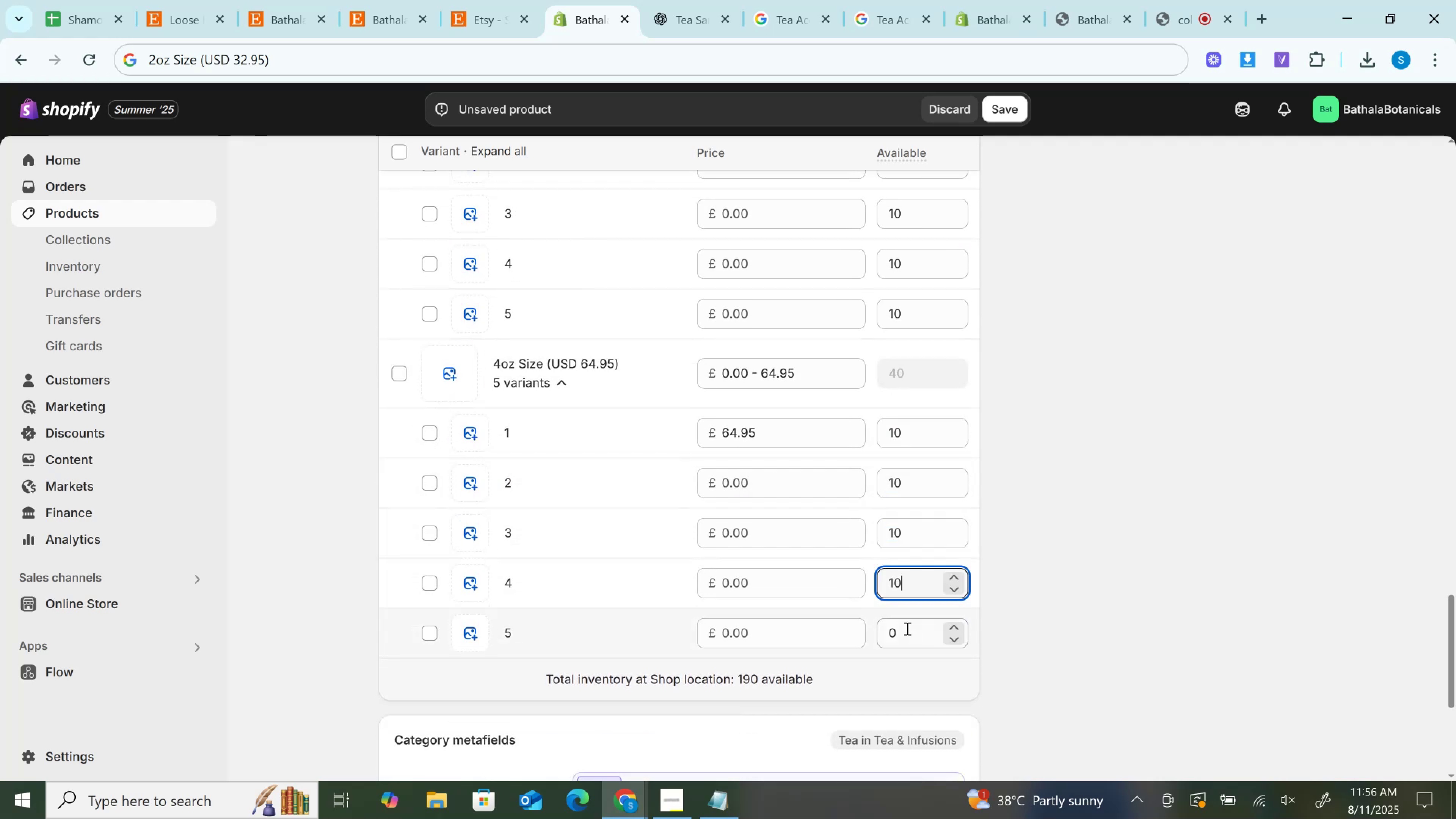 
key(Control+V)
 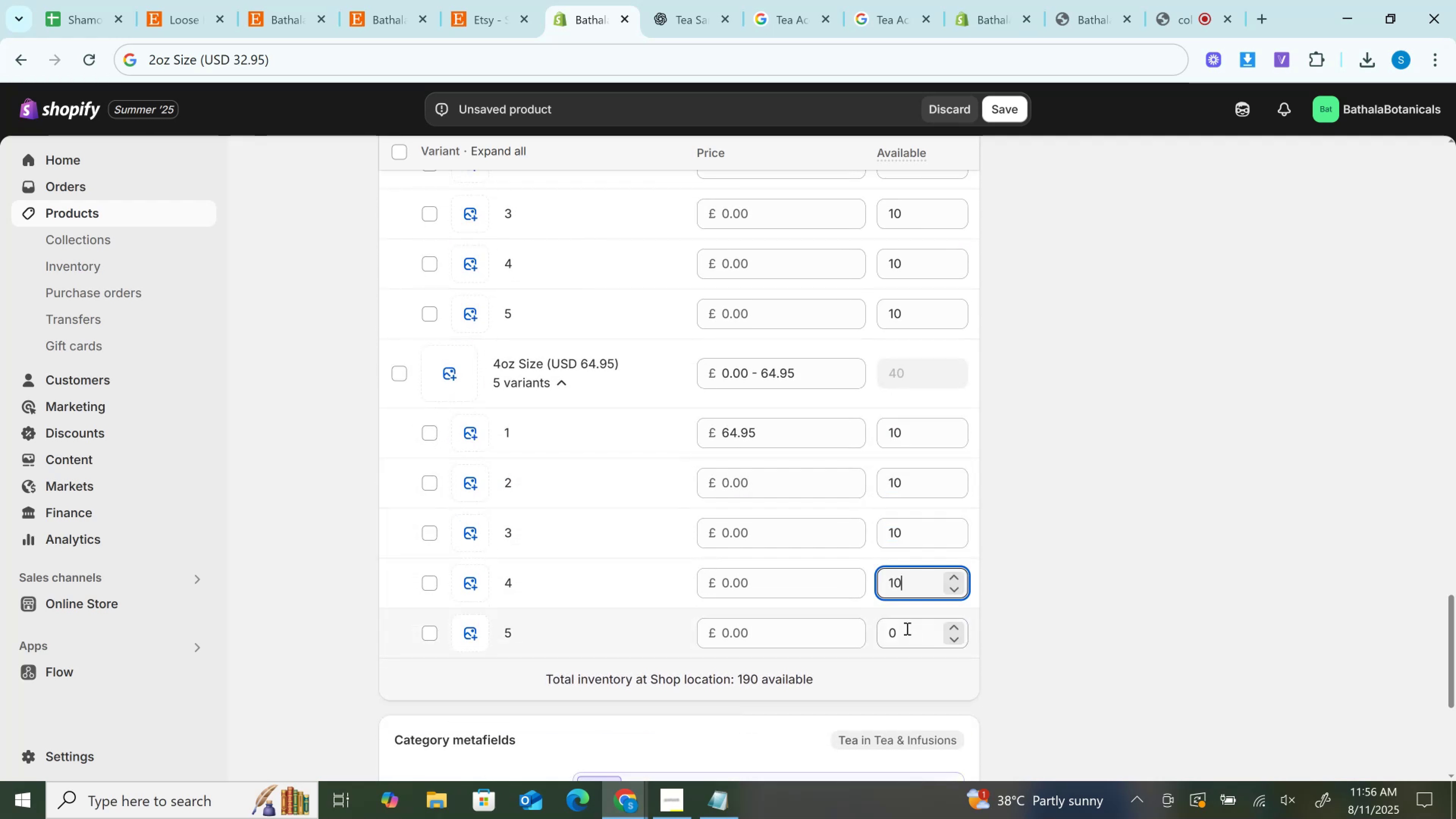 
left_click([906, 628])
 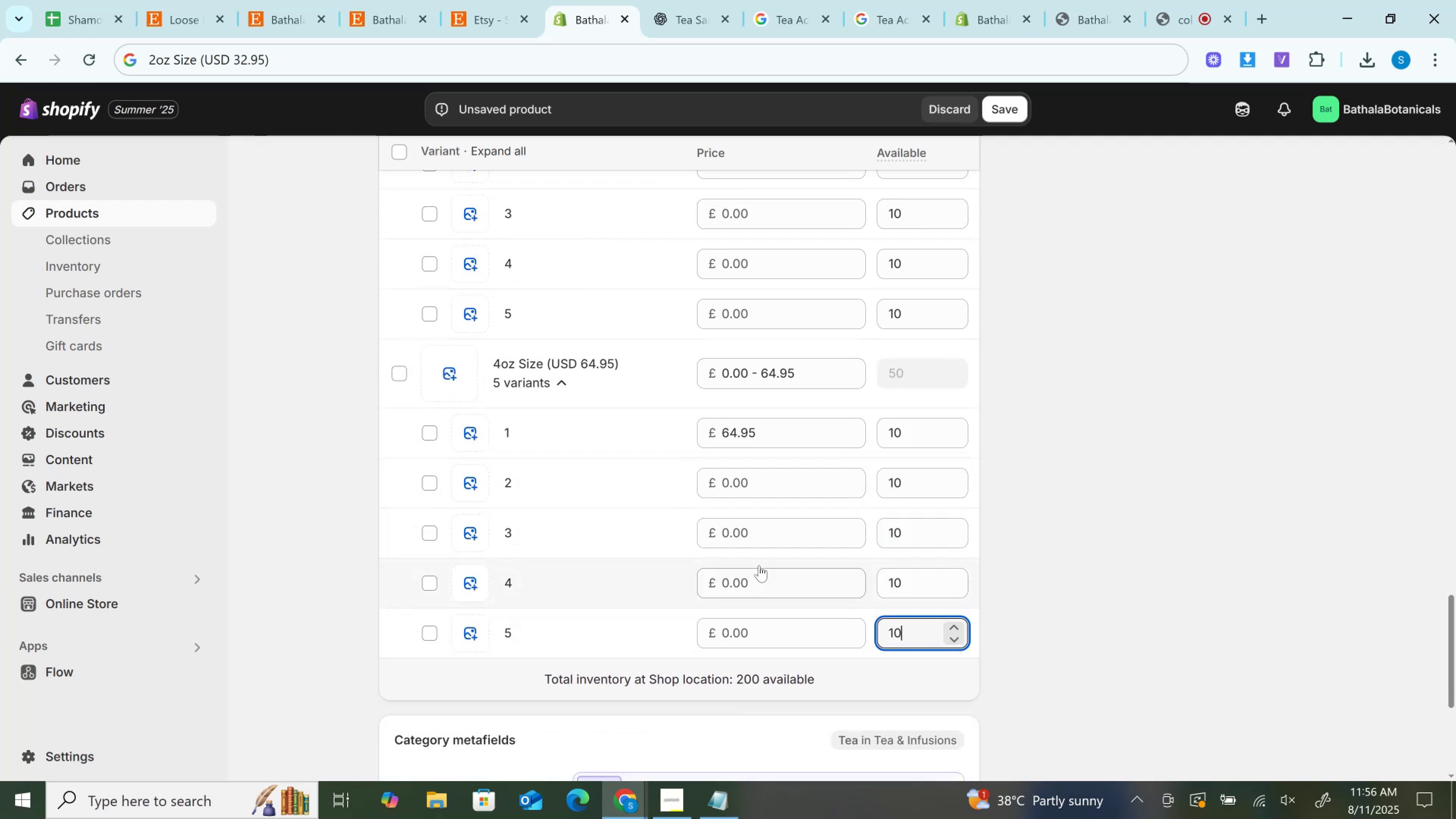 
scroll: coordinate [569, 500], scroll_direction: up, amount: 4.0
 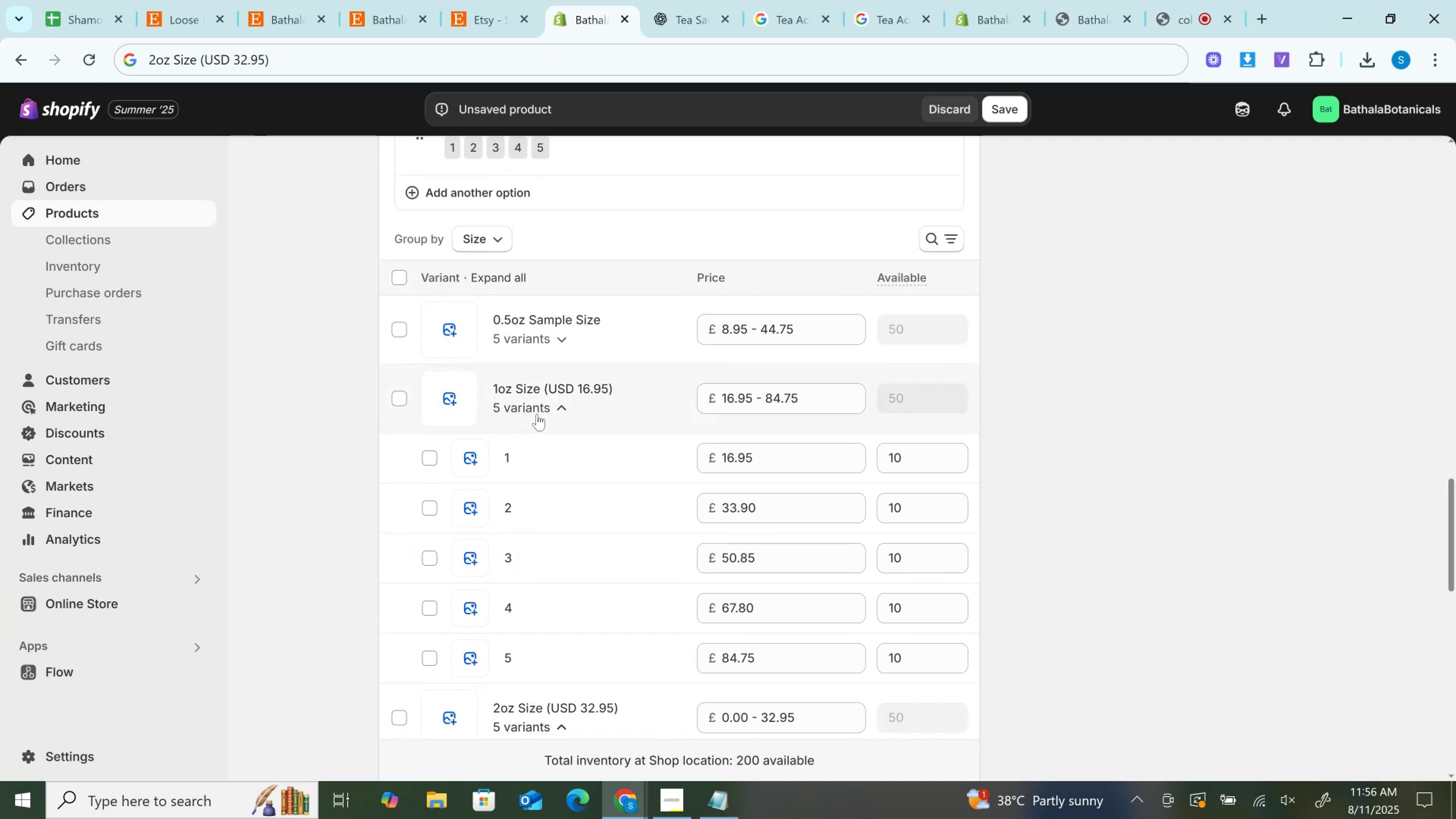 
left_click([562, 411])
 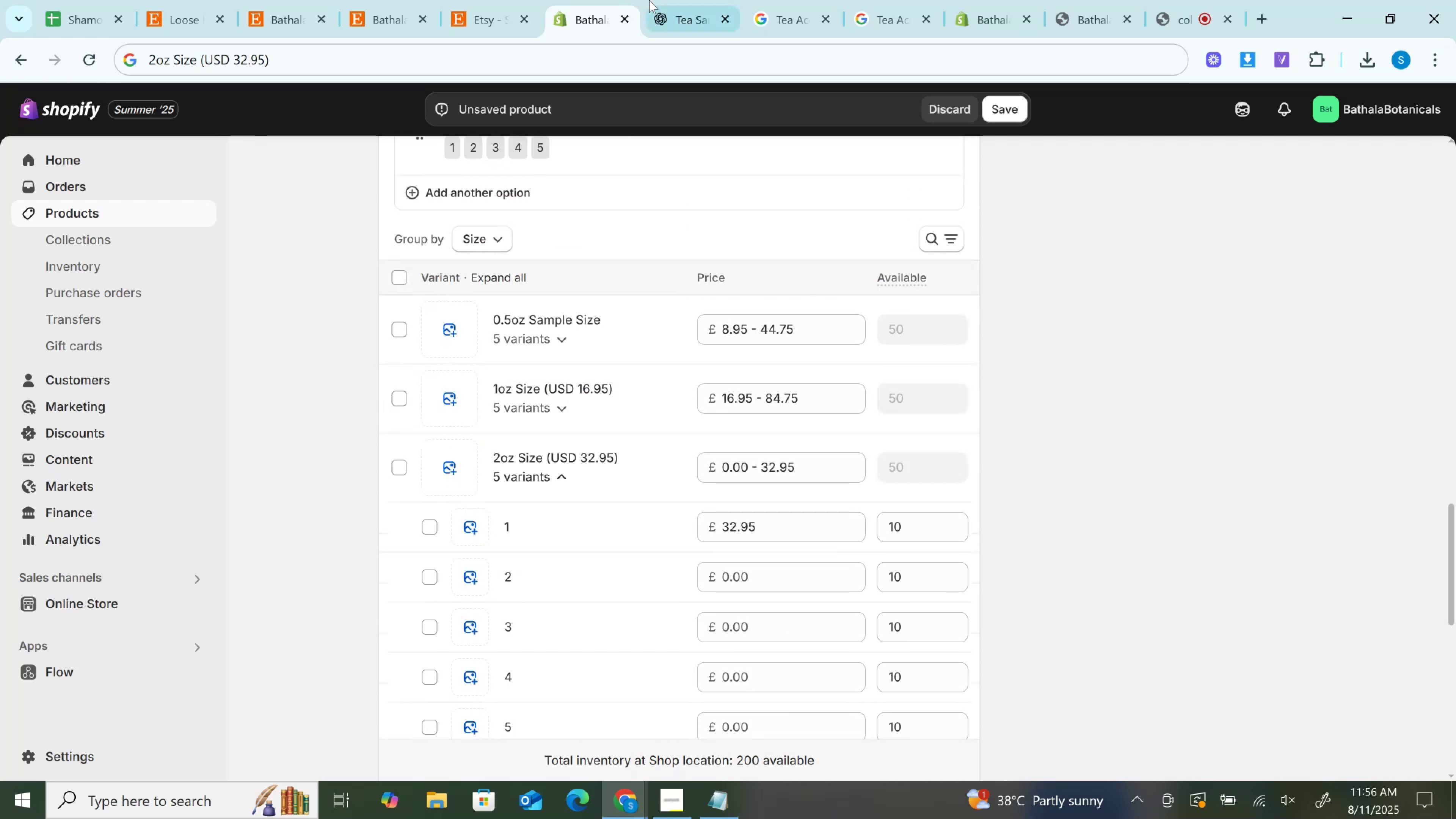 
left_click([663, 0])
 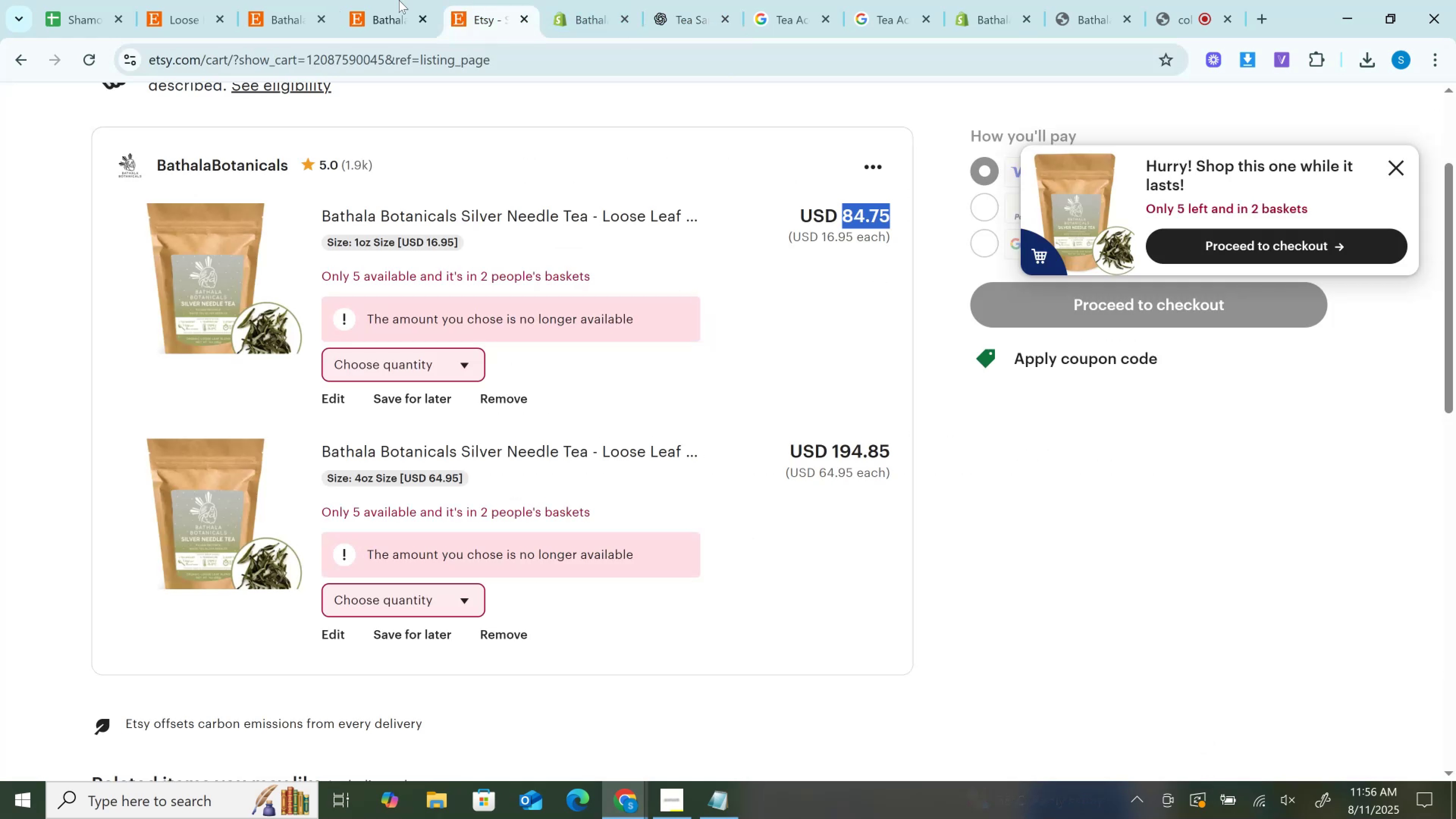 
double_click([392, 0])
 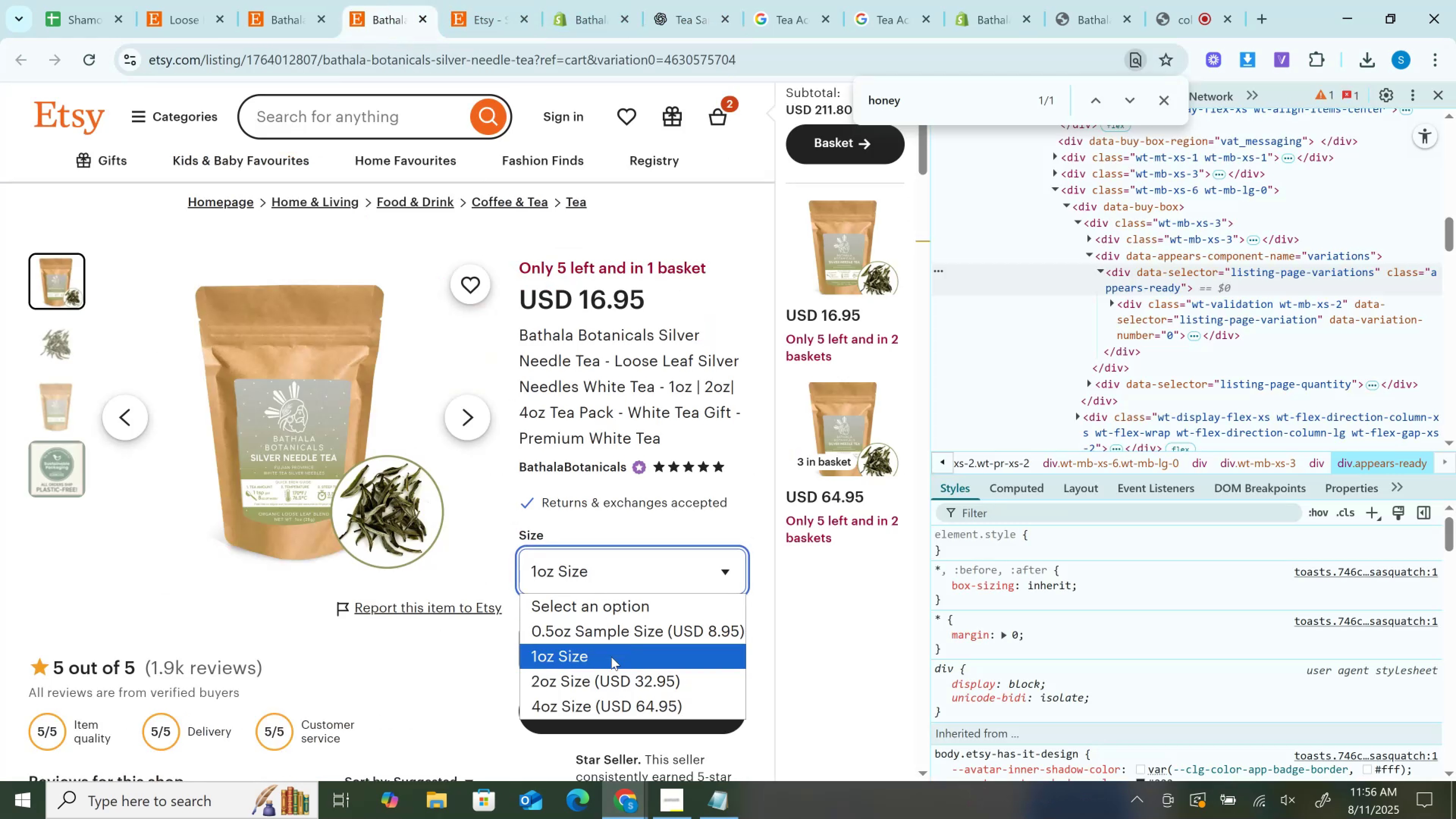 
left_click([613, 676])
 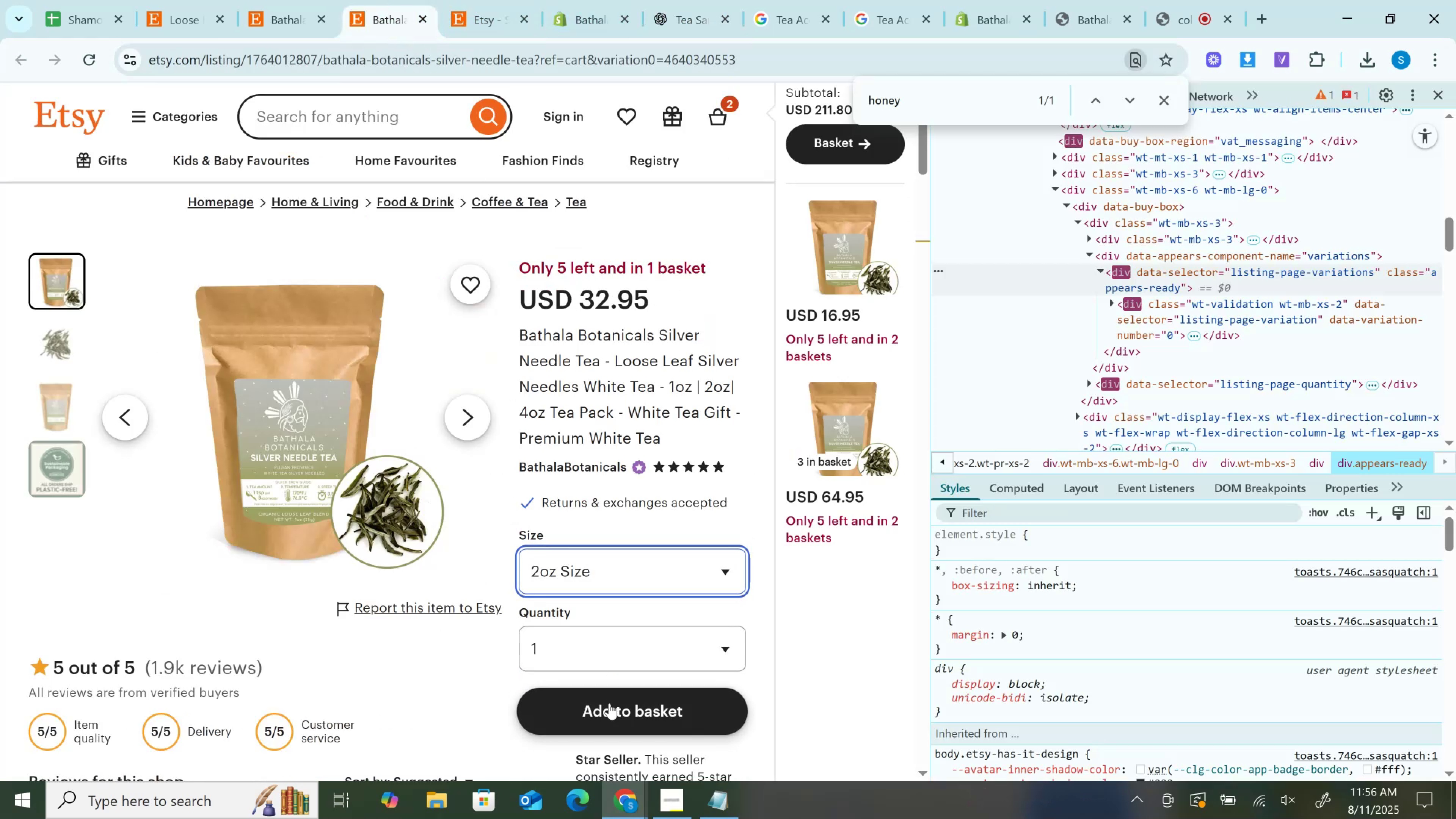 
left_click([609, 703])
 